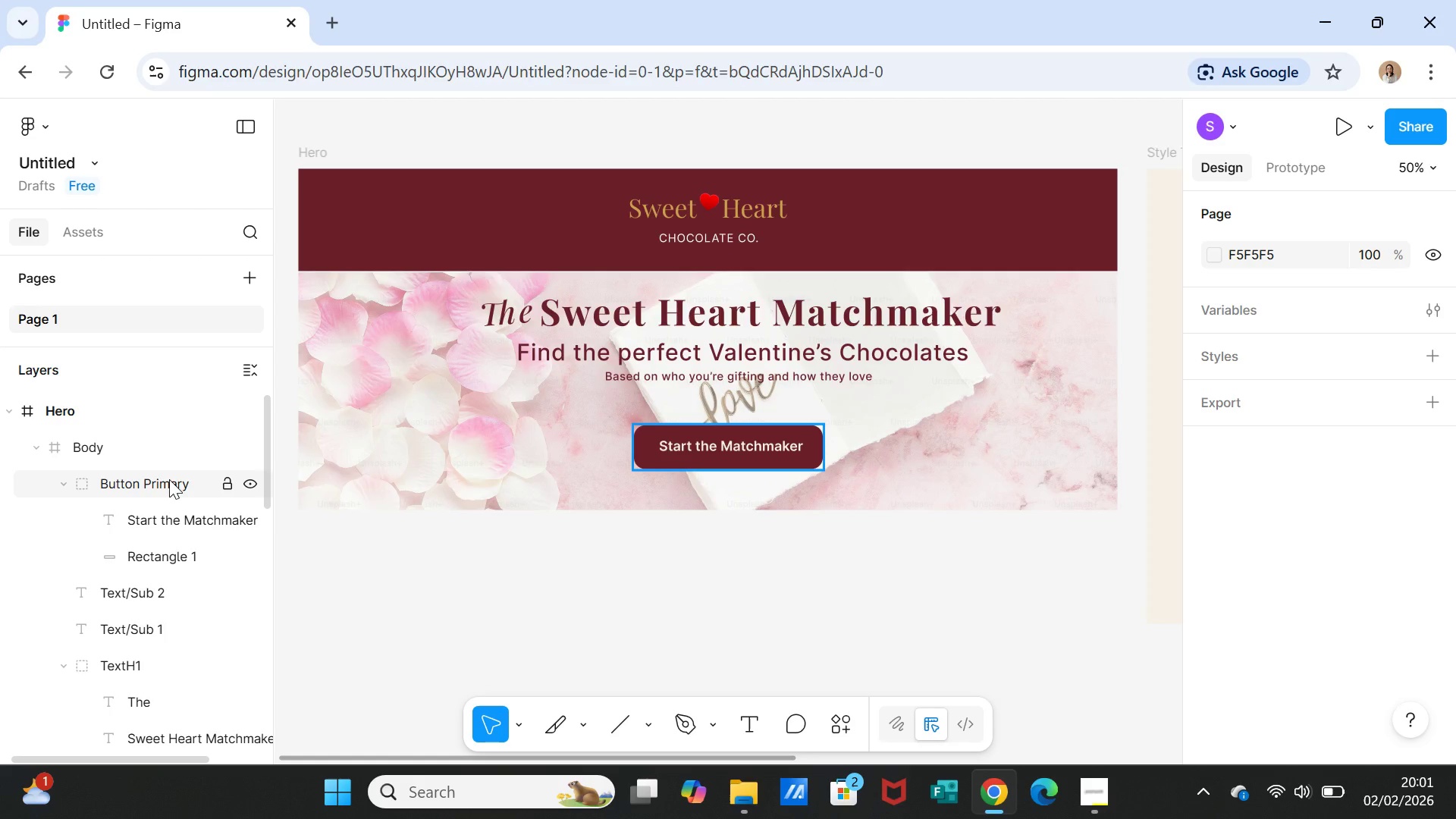 
left_click([156, 446])
 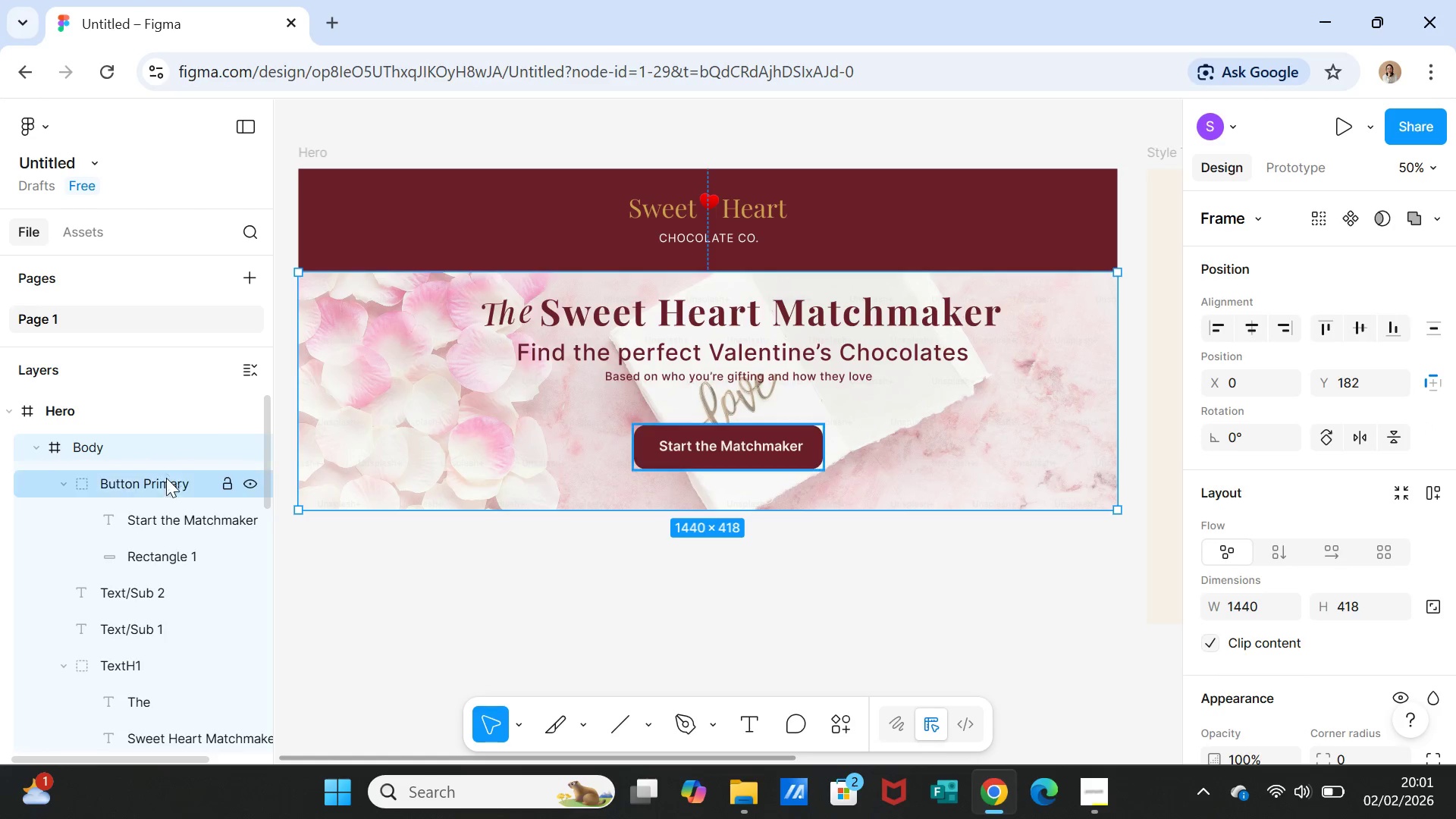 
left_click([166, 485])
 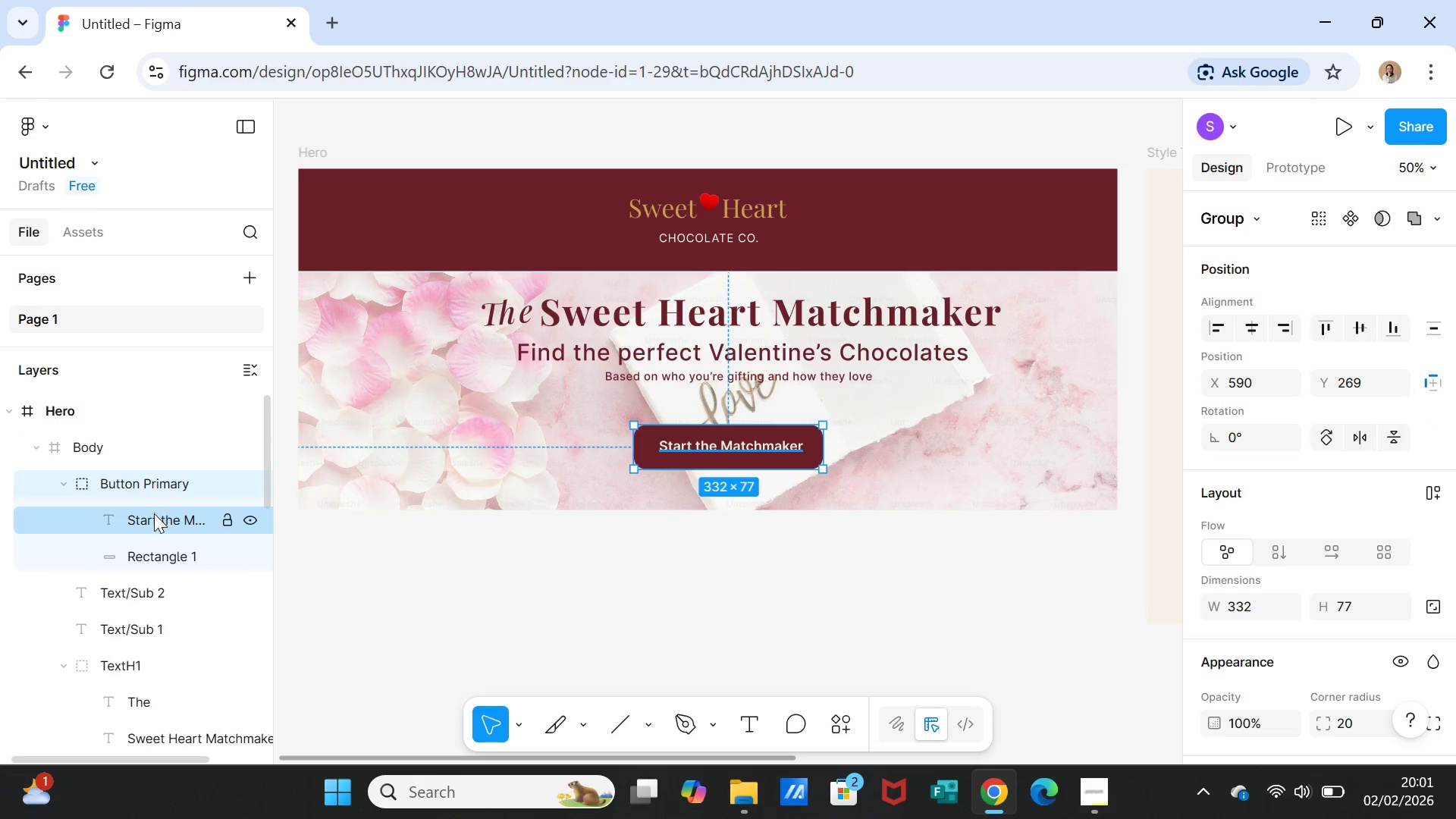 
left_click([154, 516])
 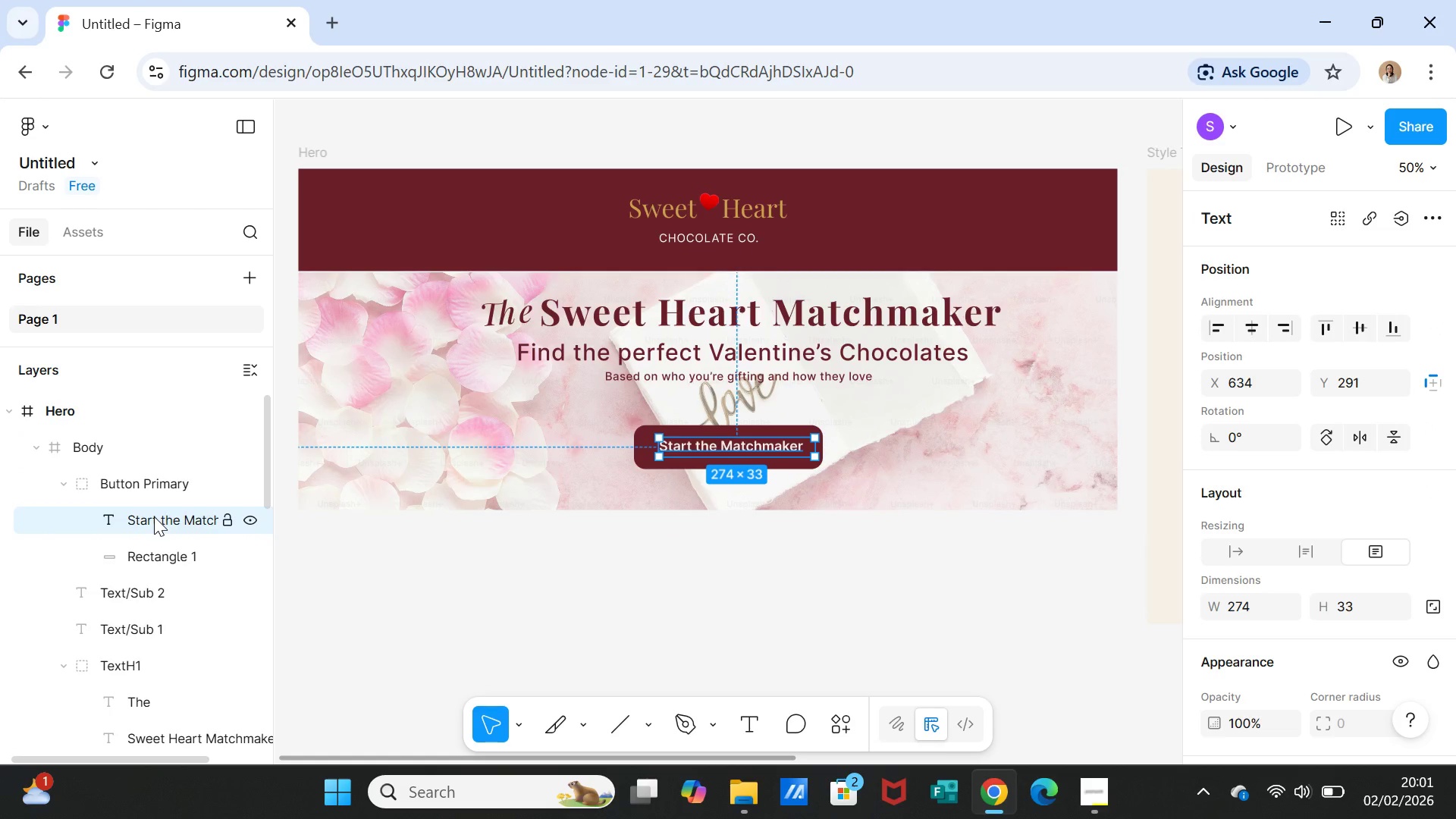 
scroll: coordinate [155, 516], scroll_direction: down, amount: 1.0
 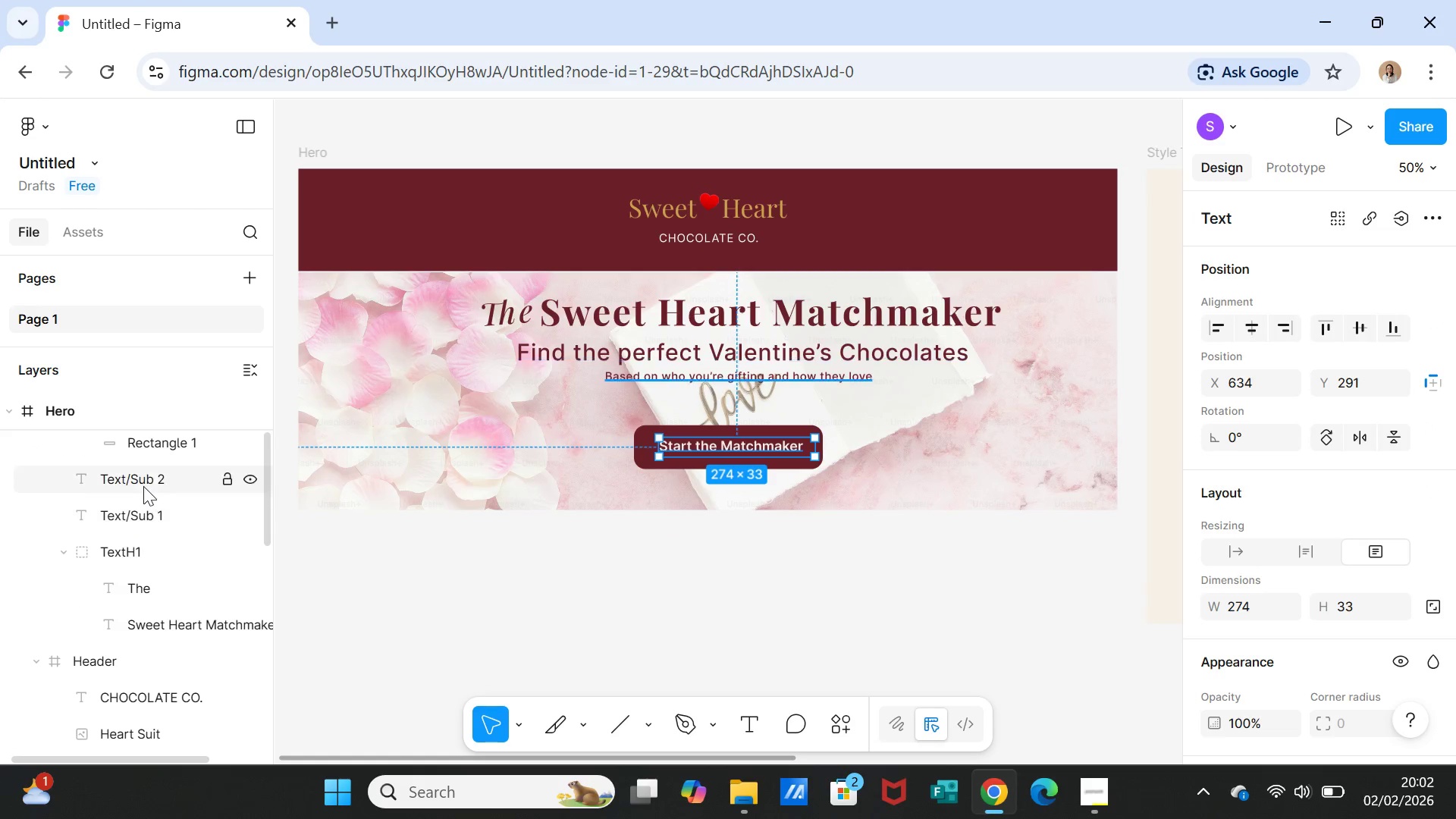 
left_click([140, 477])
 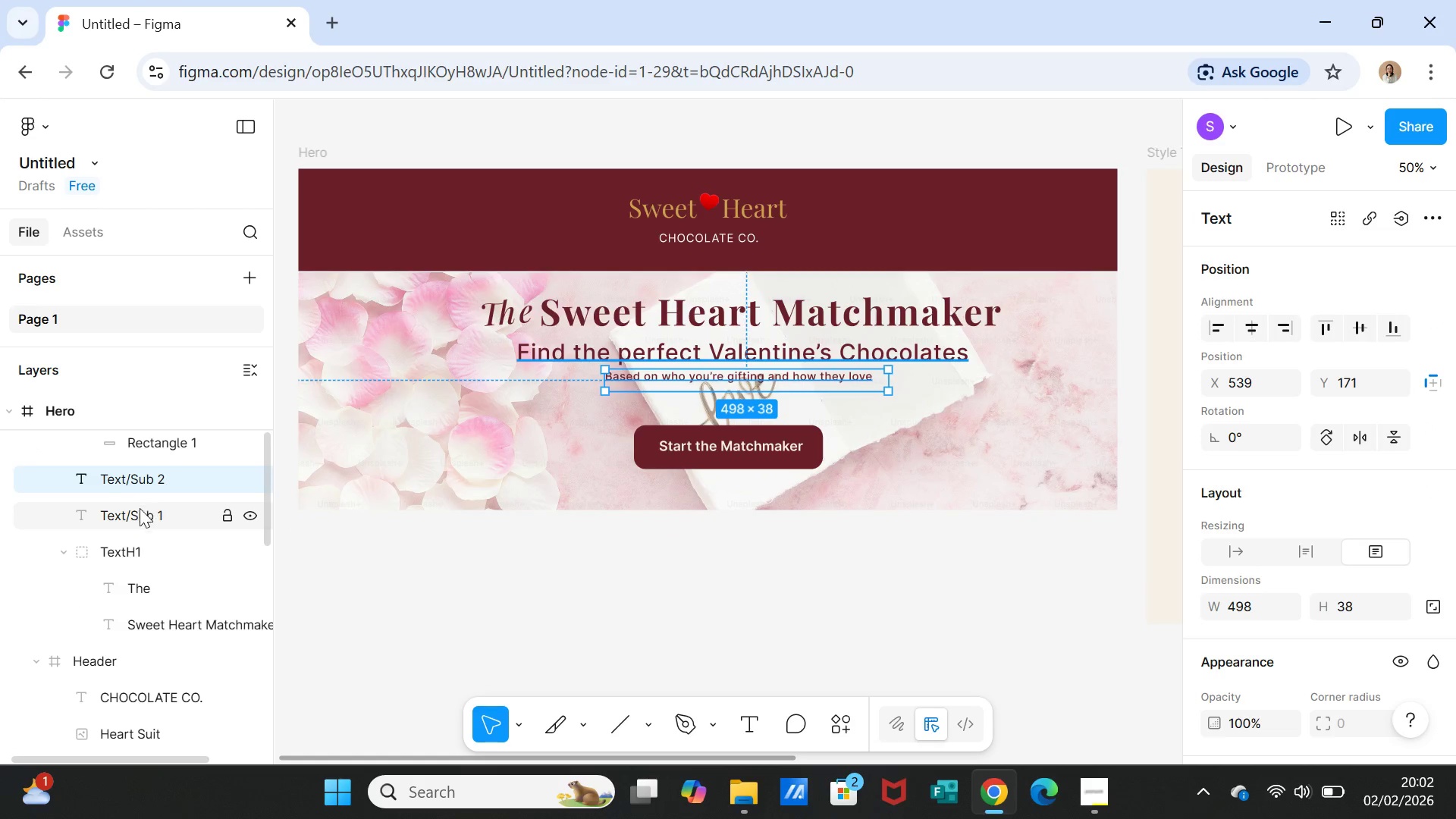 
left_click([139, 510])
 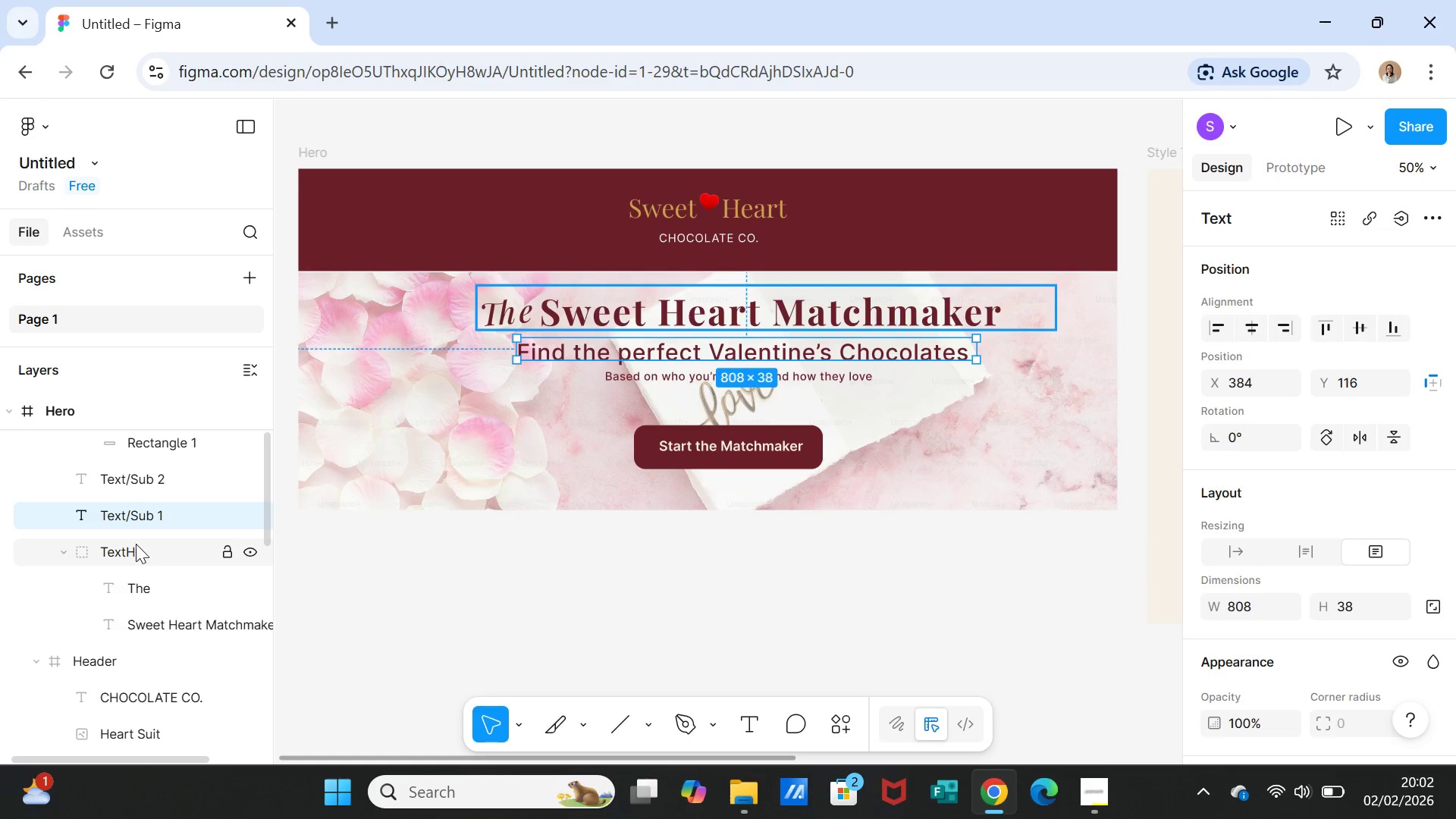 
left_click([135, 548])
 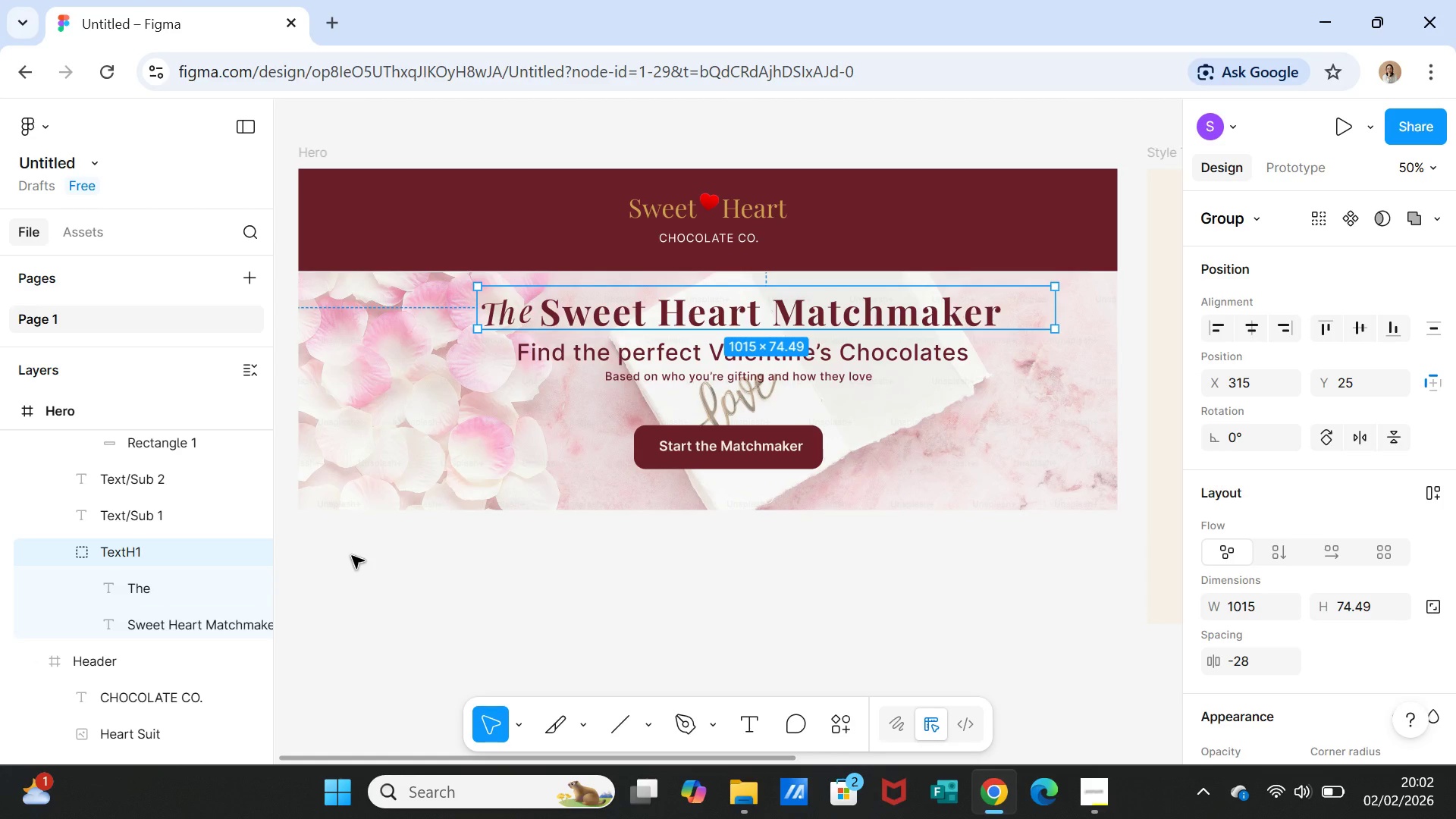 
wait(5.11)
 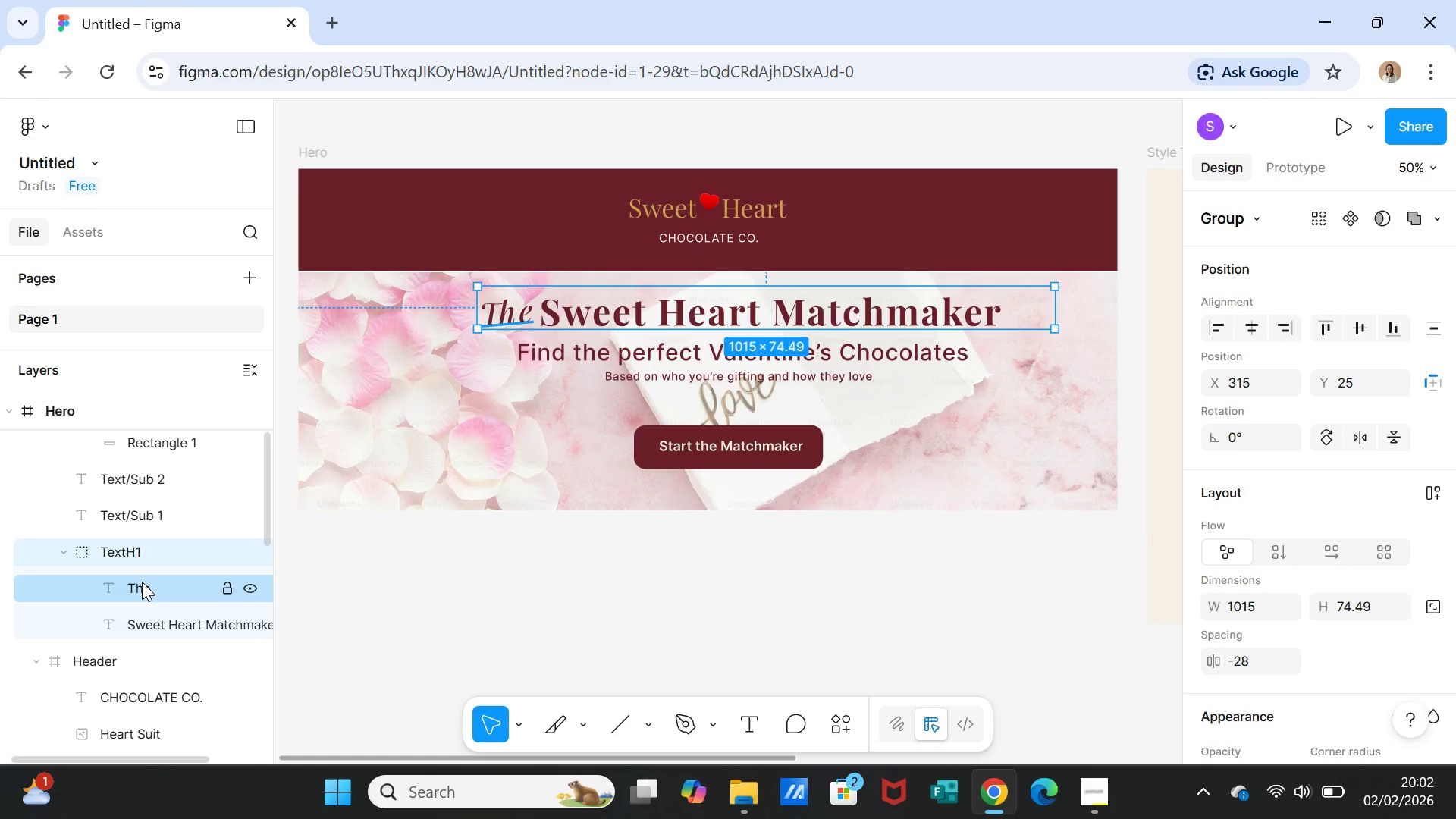 
left_click([359, 563])
 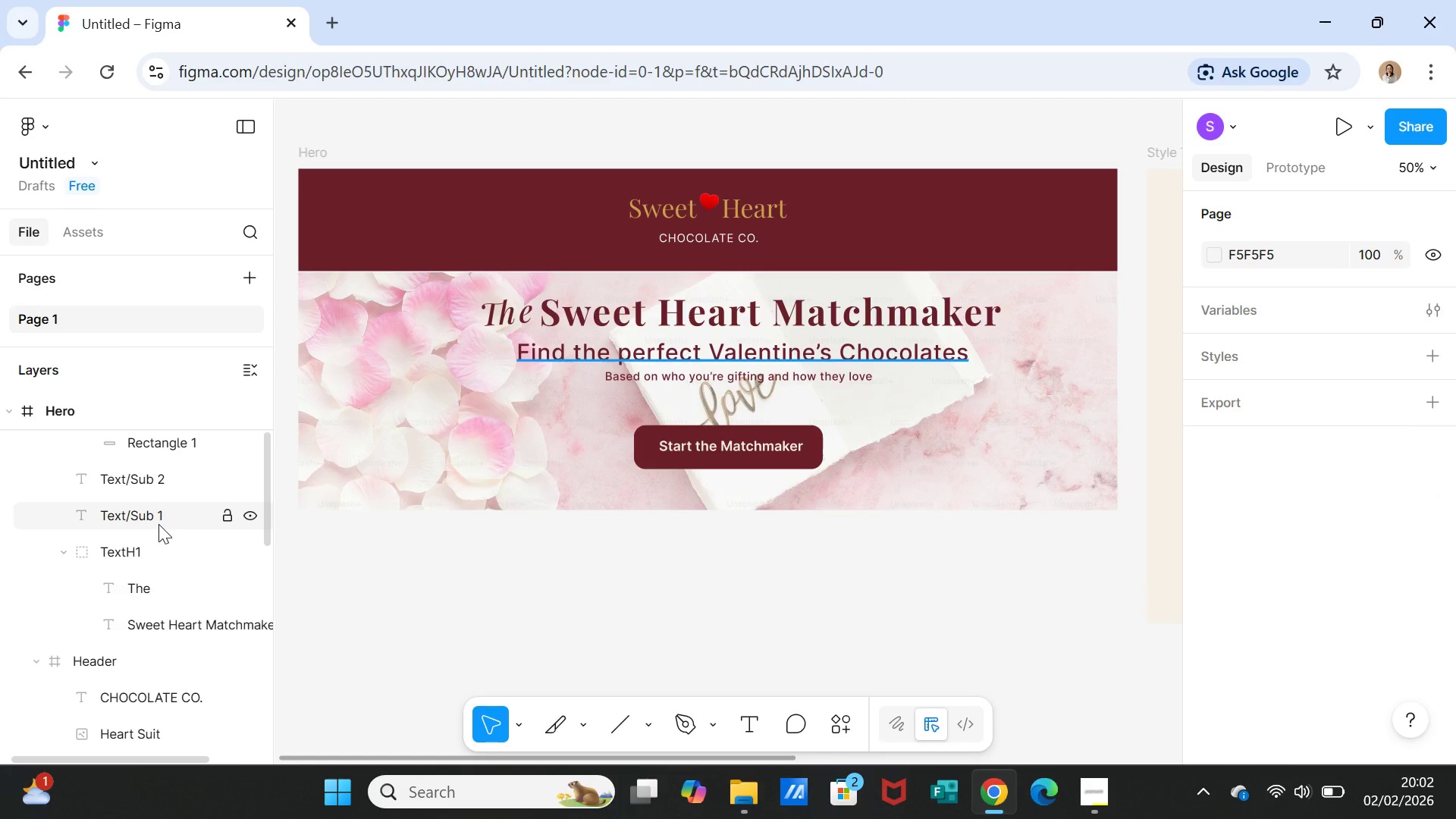 
scroll: coordinate [158, 523], scroll_direction: up, amount: 5.0
 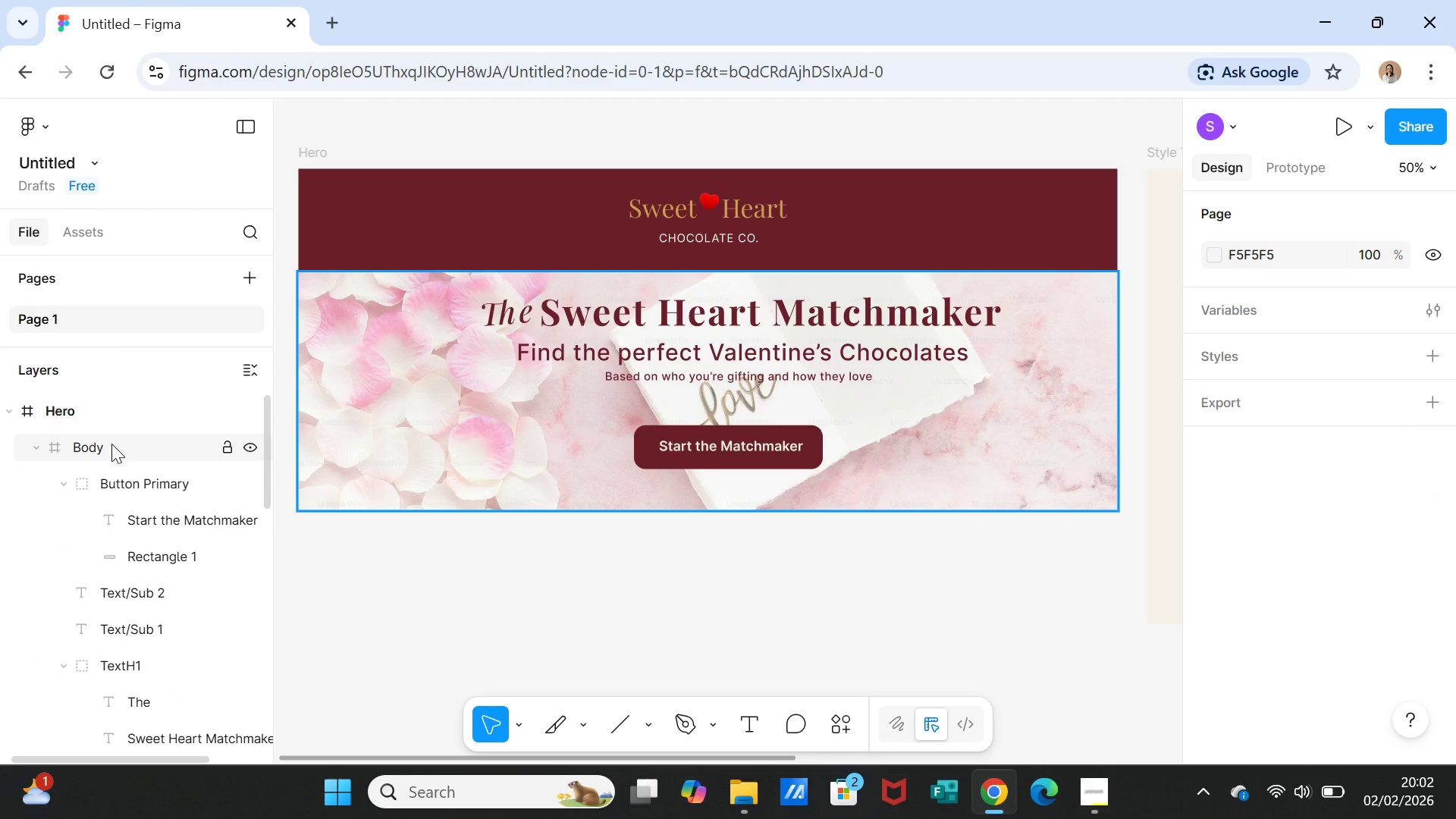 
scroll: coordinate [121, 472], scroll_direction: down, amount: 3.0
 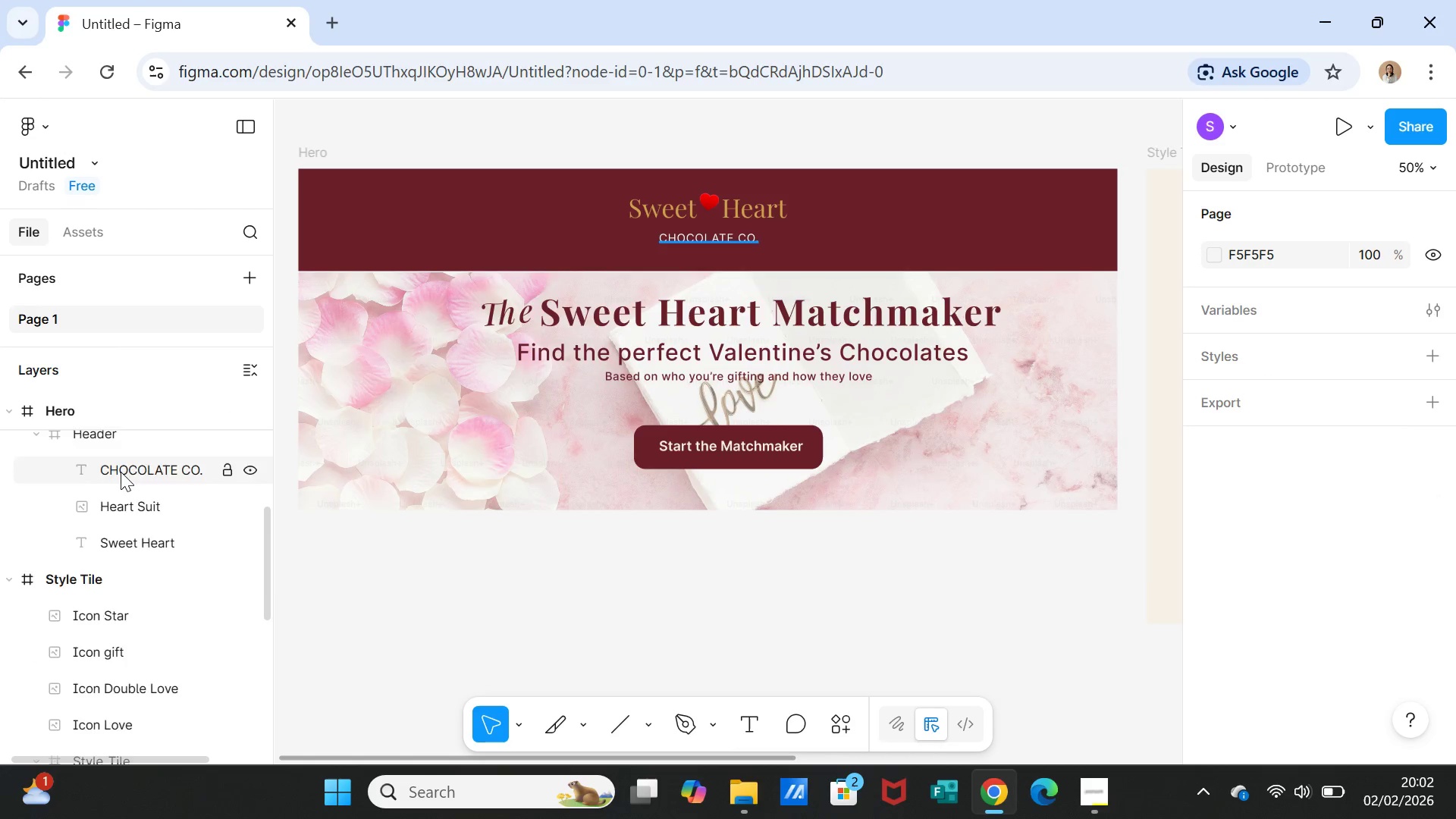 
scroll: coordinate [121, 472], scroll_direction: up, amount: 5.0
 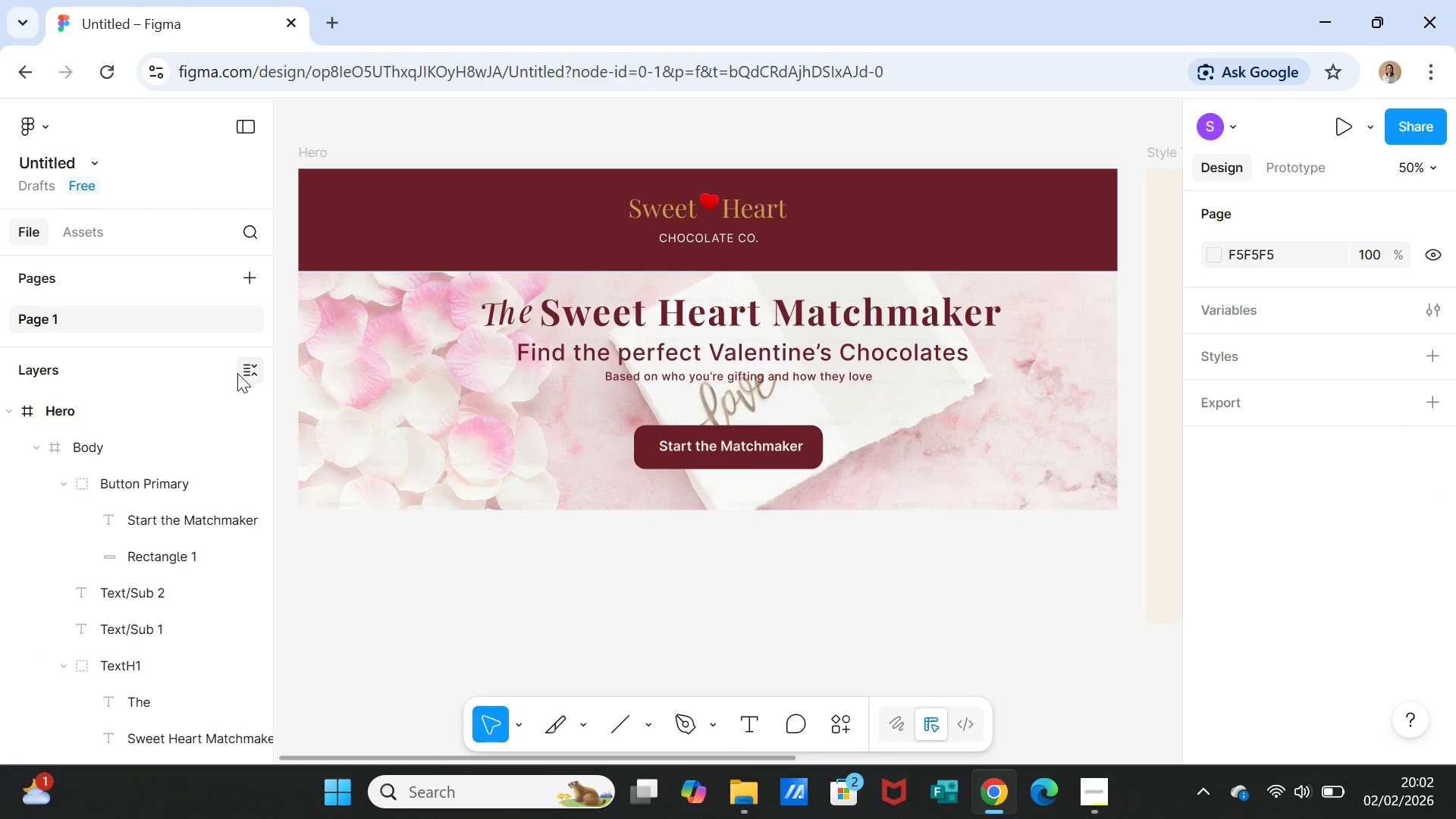 
left_click([246, 371])
 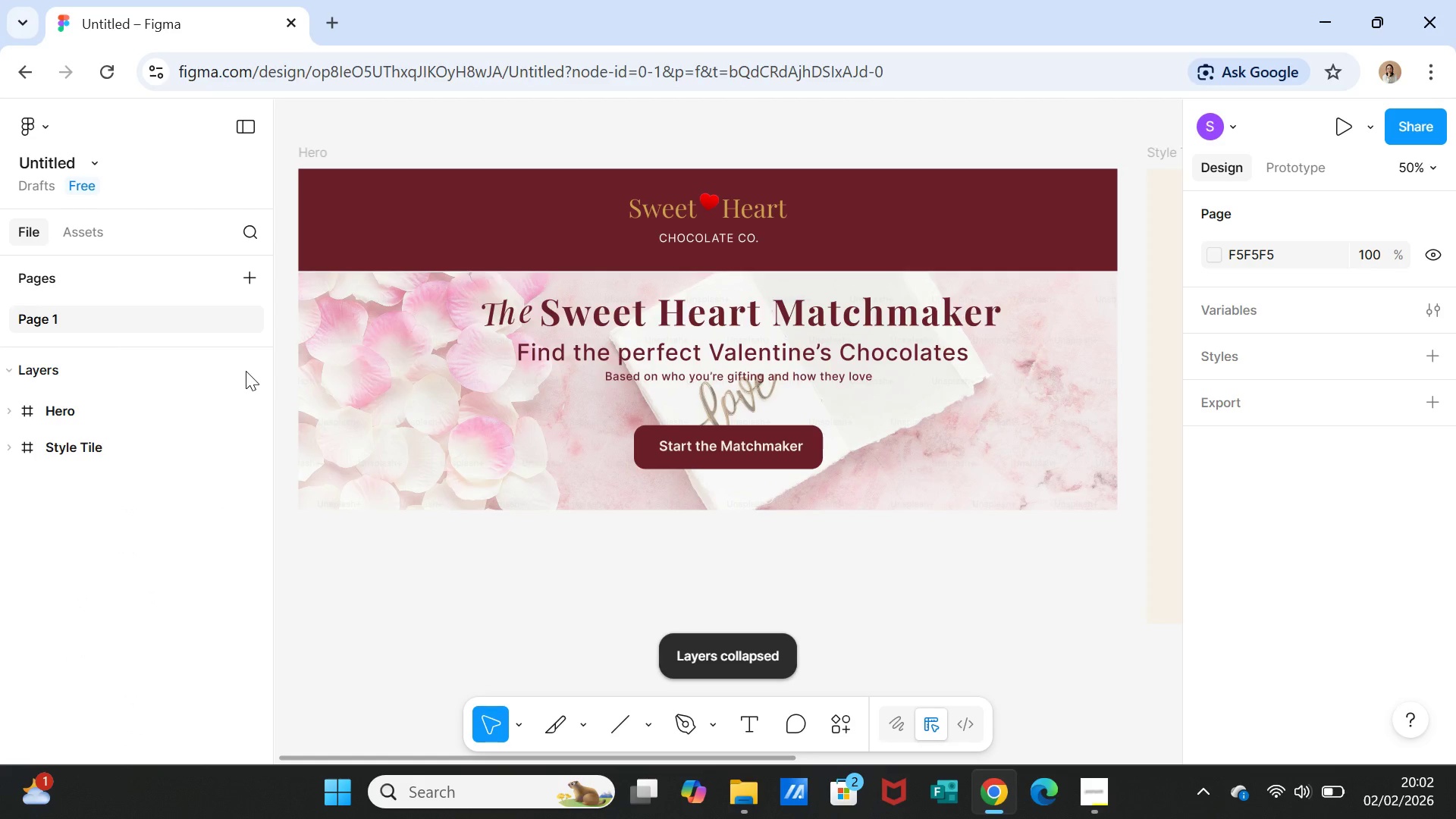 
left_click([246, 371])
 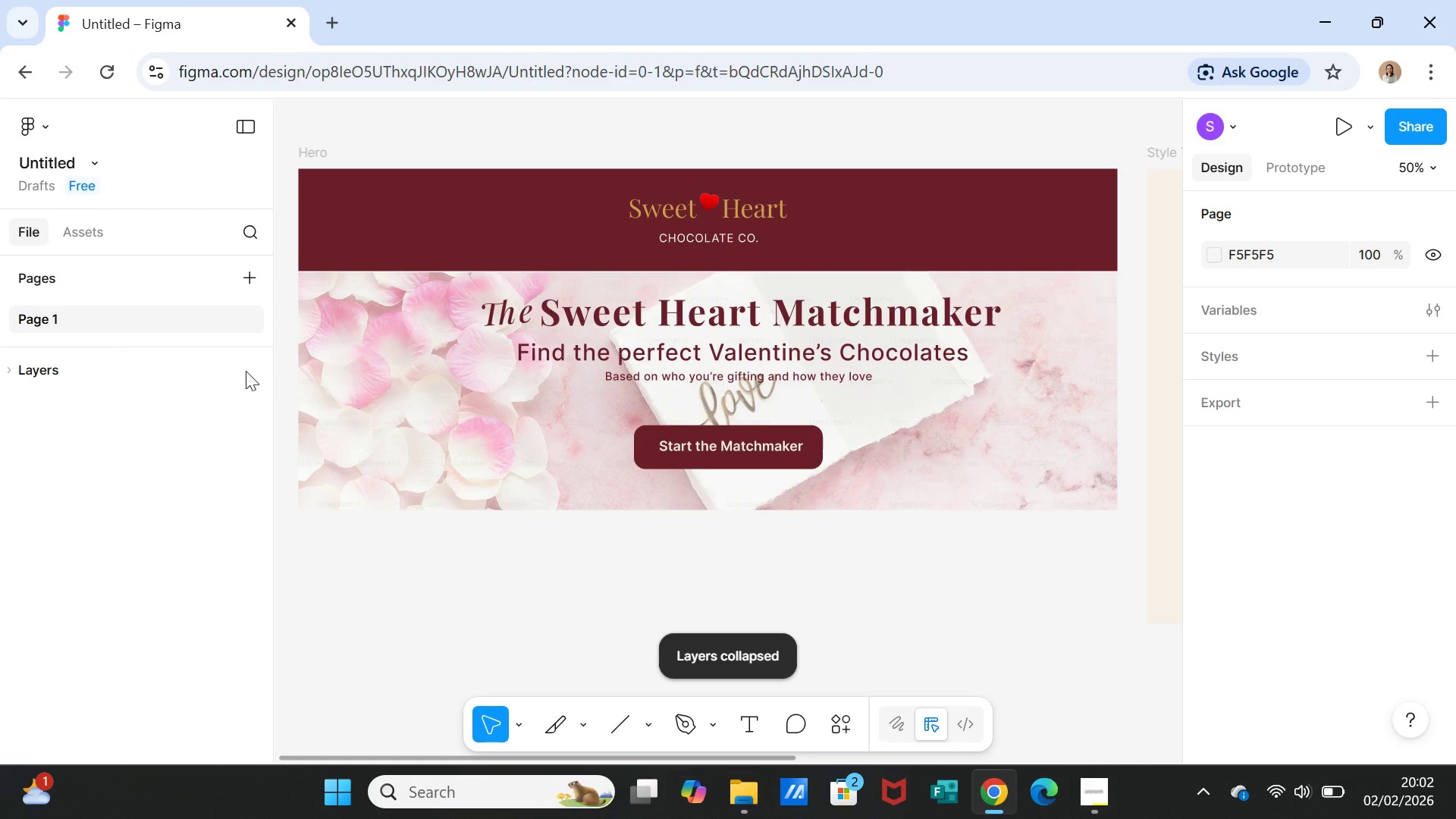 
left_click([246, 371])
 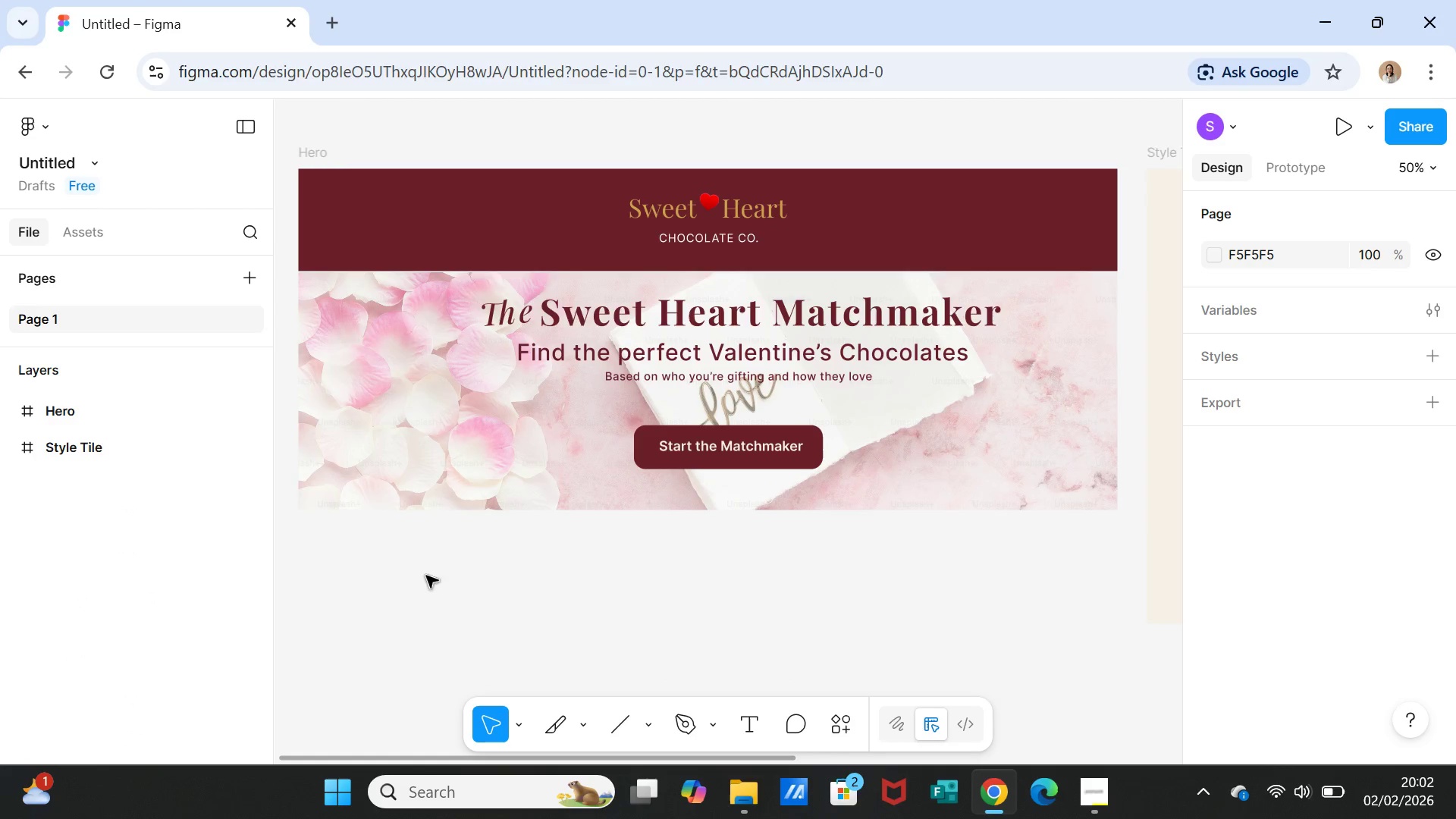 
left_click([468, 605])
 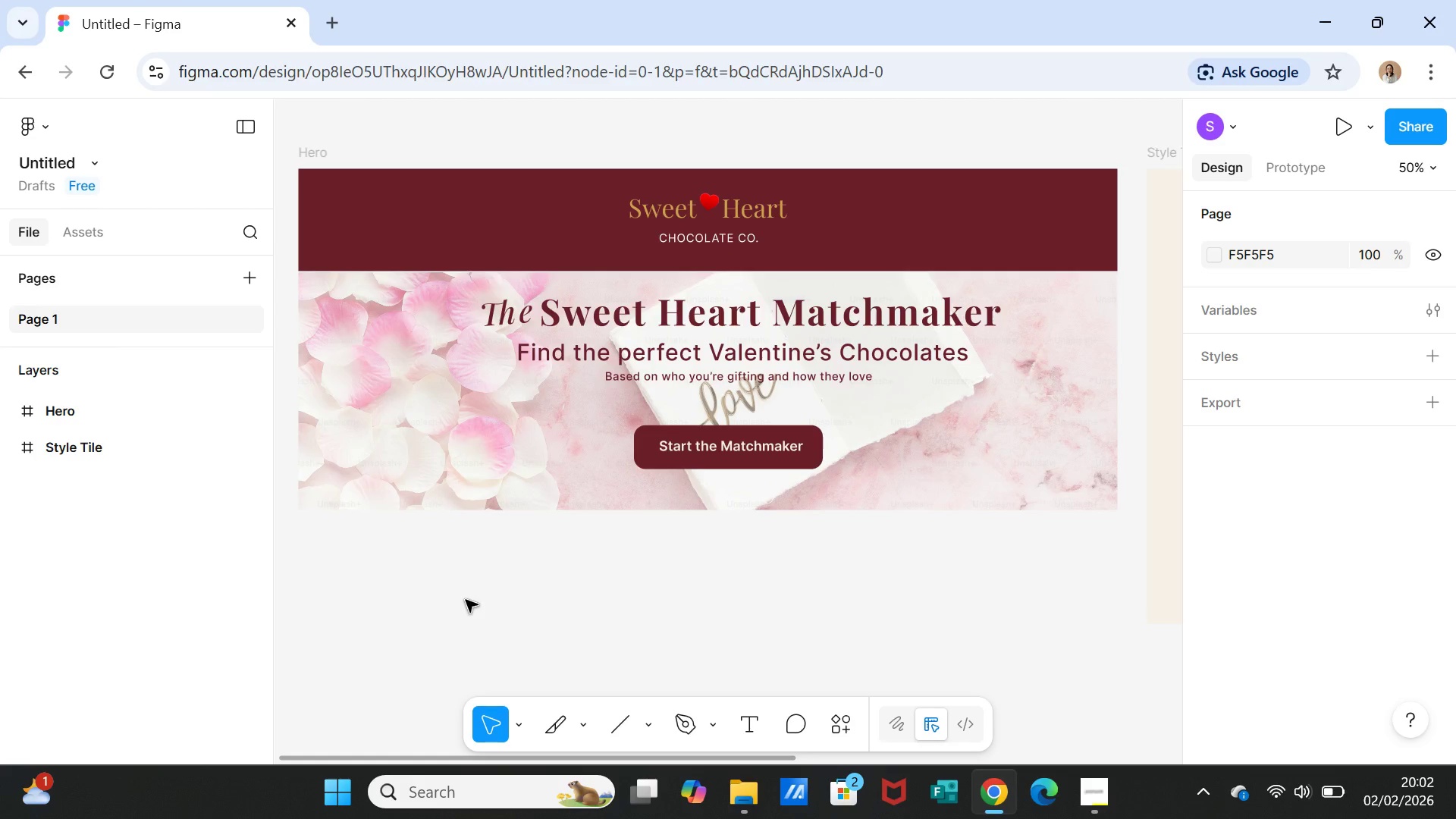 
wait(13.67)
 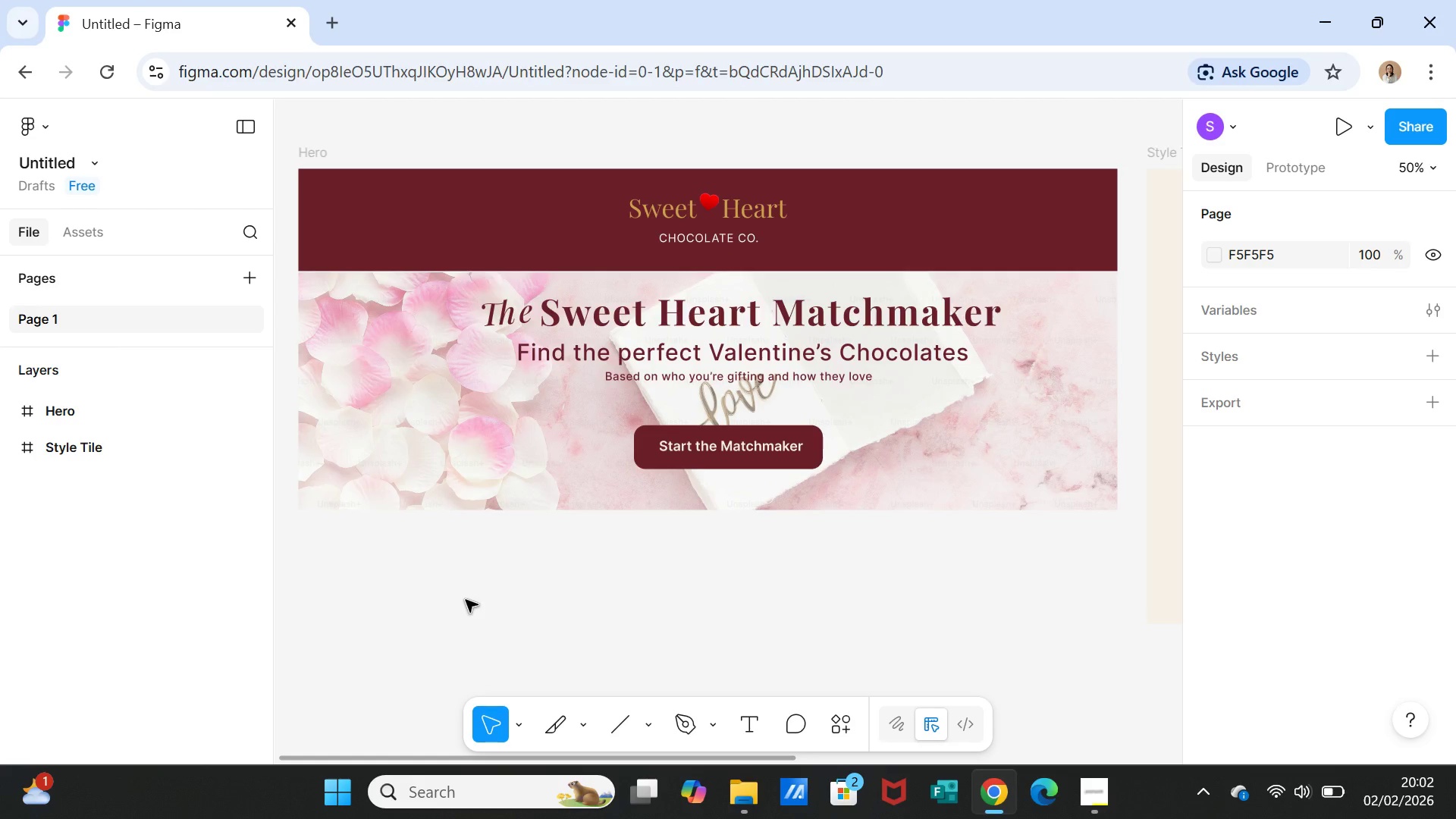 
left_click([962, 452])
 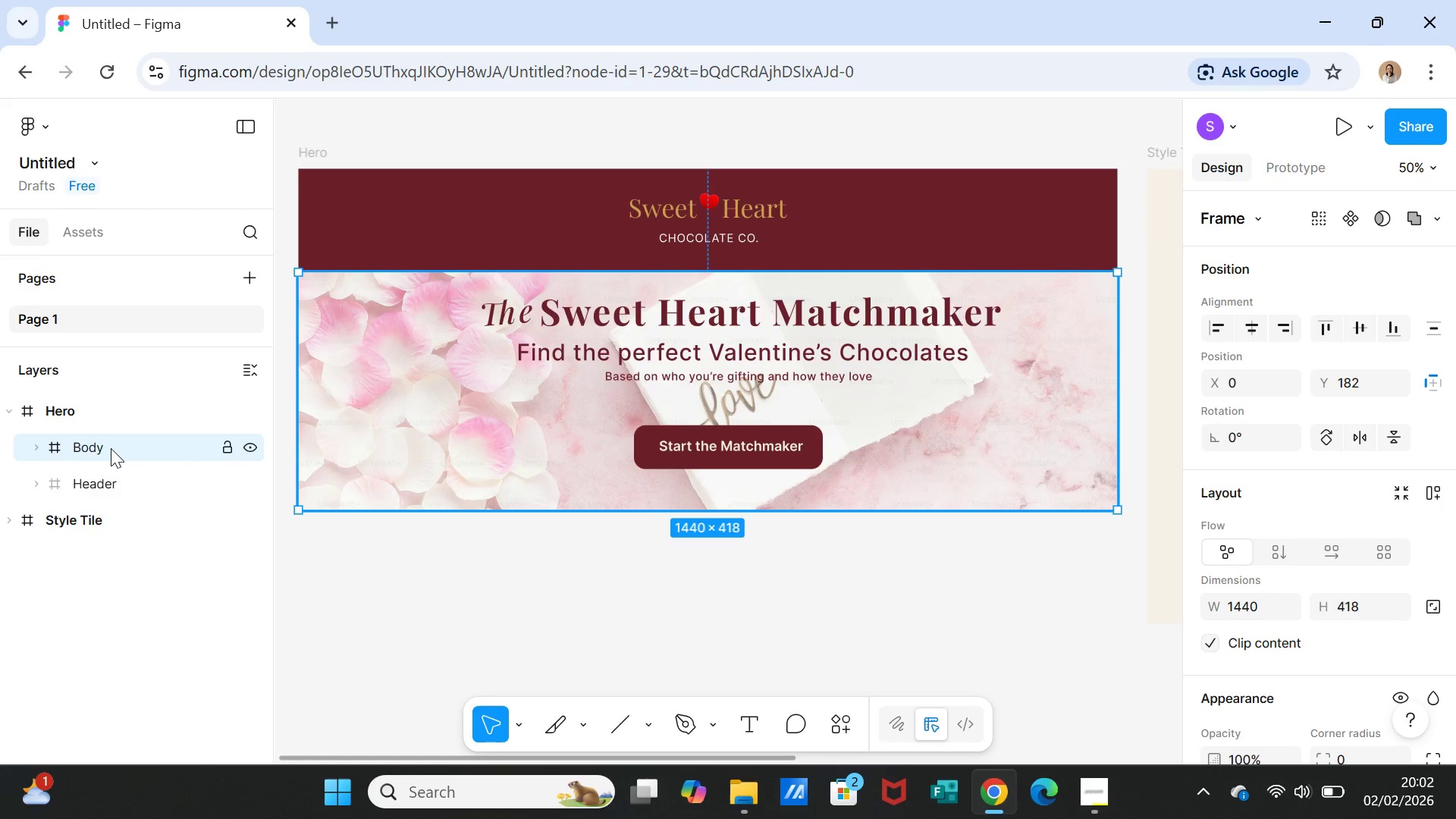 
left_click([111, 447])
 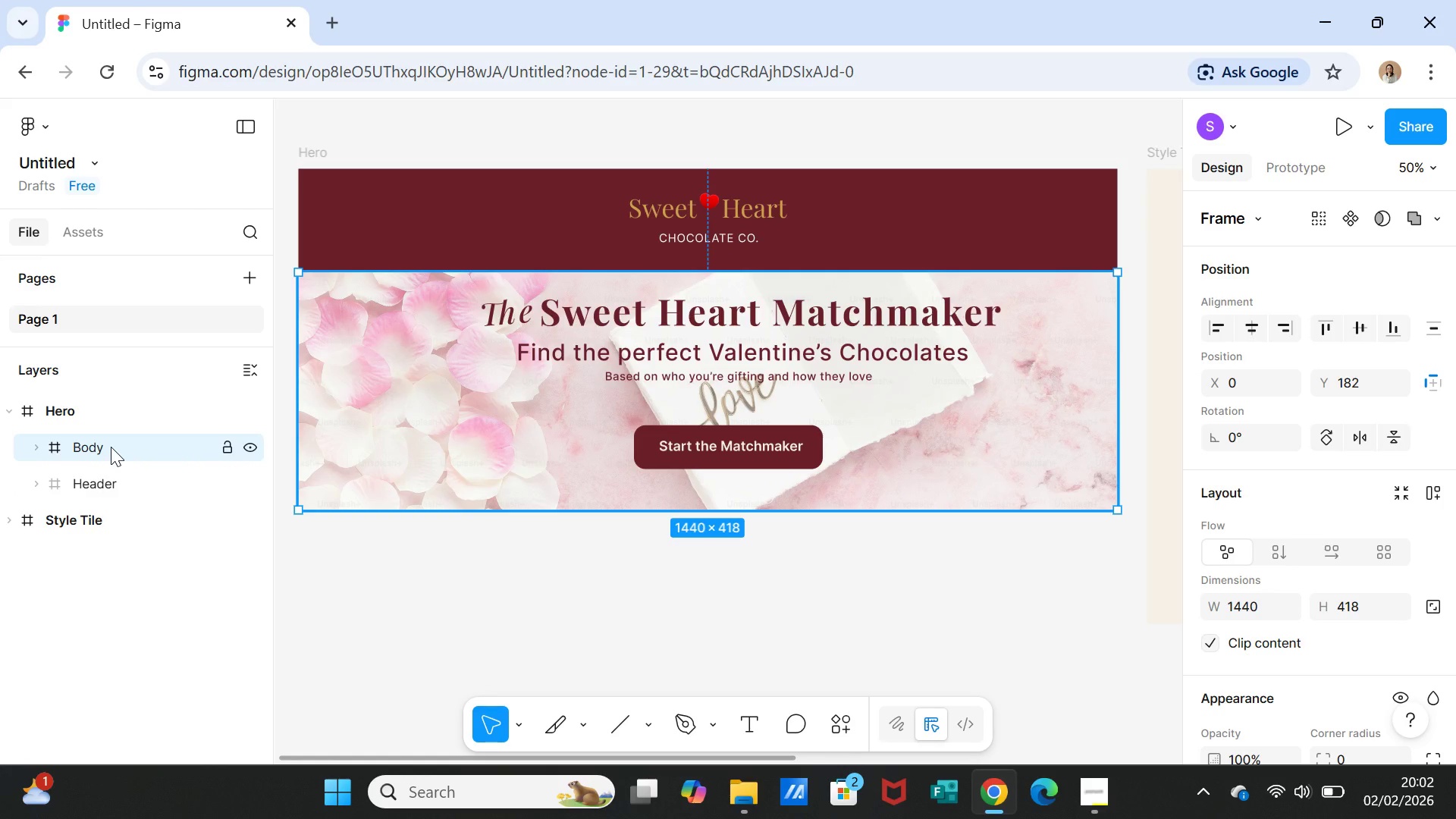 
double_click([111, 447])
 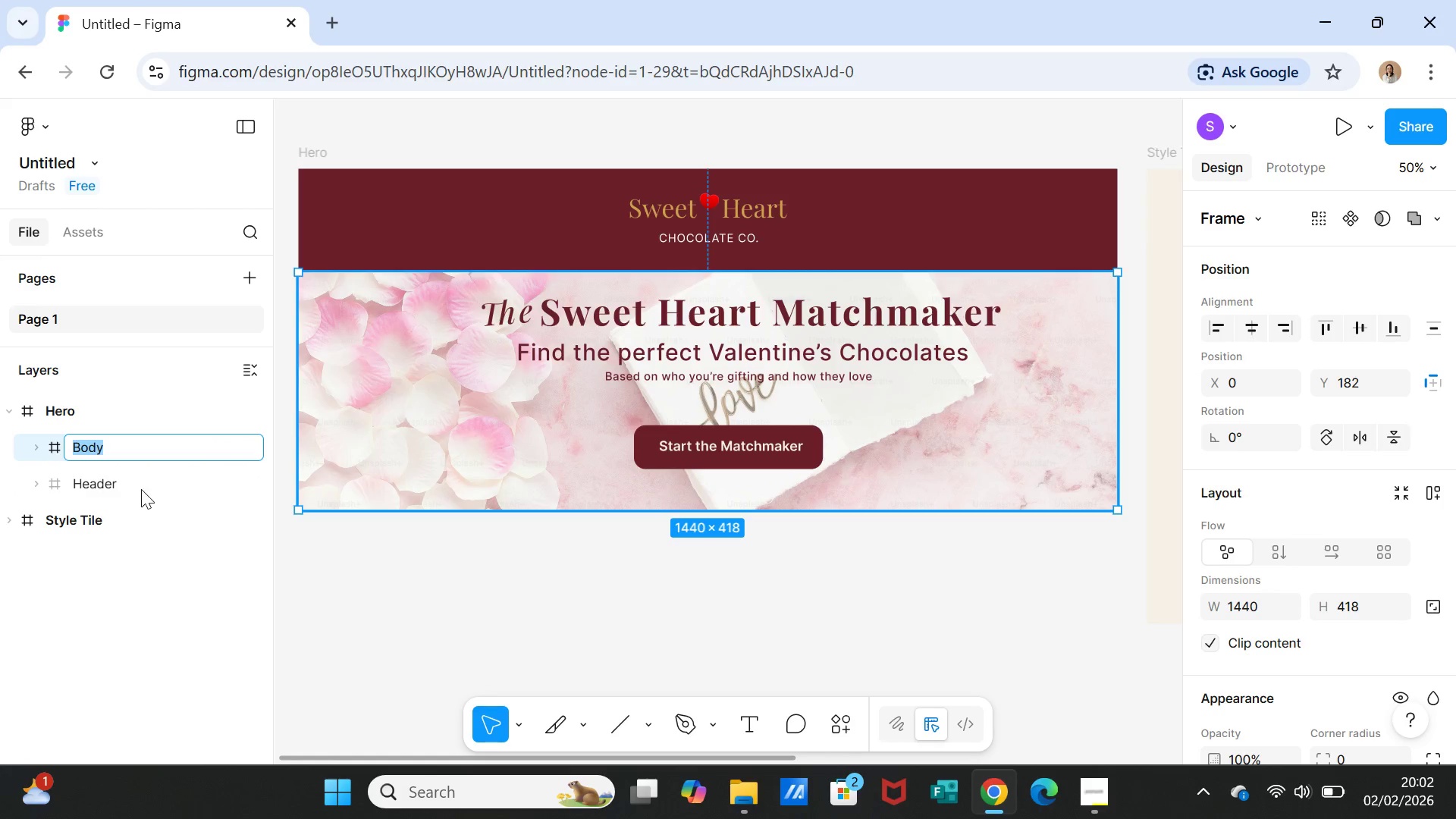 
left_click([142, 490])
 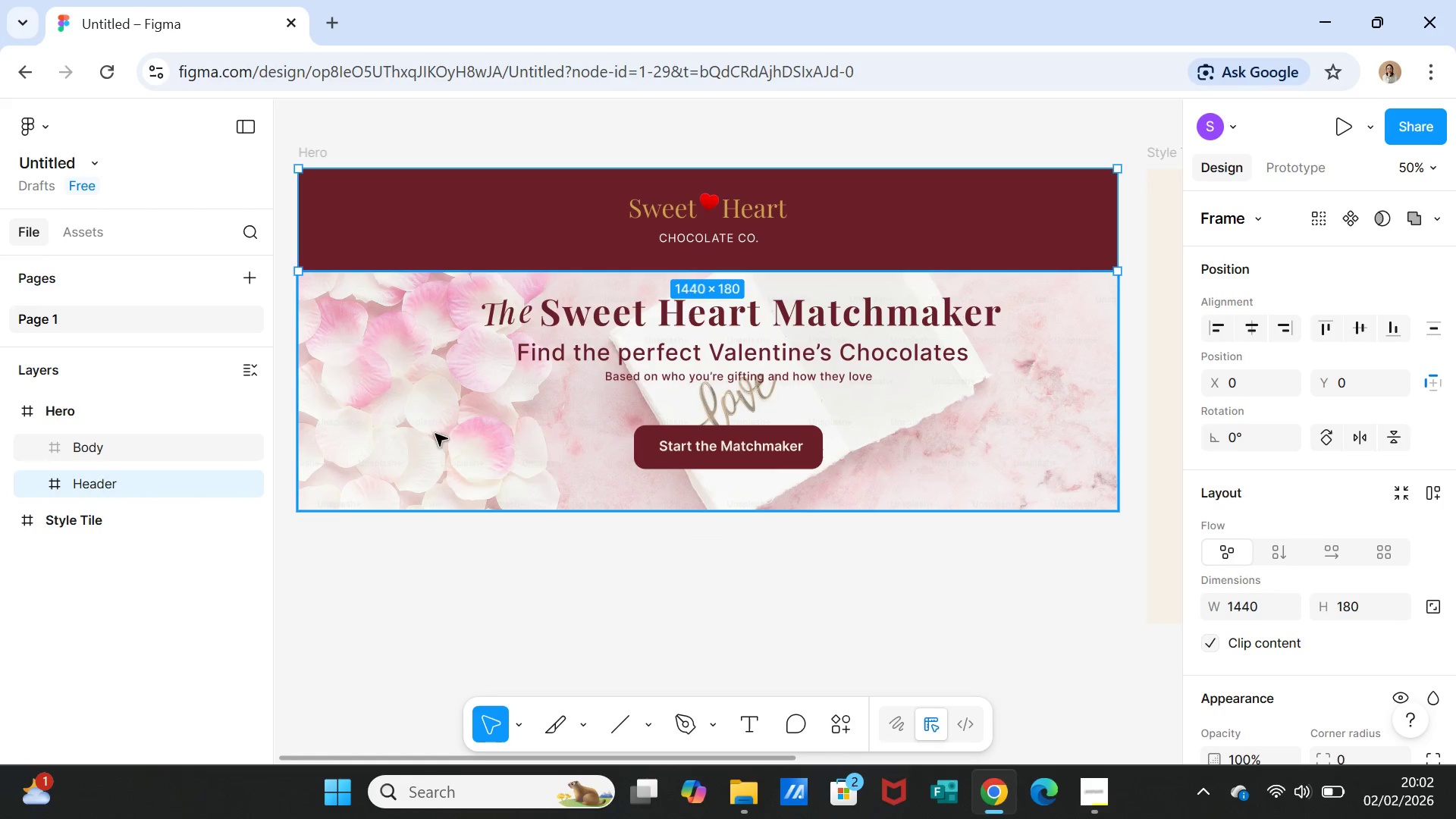 
left_click([447, 431])
 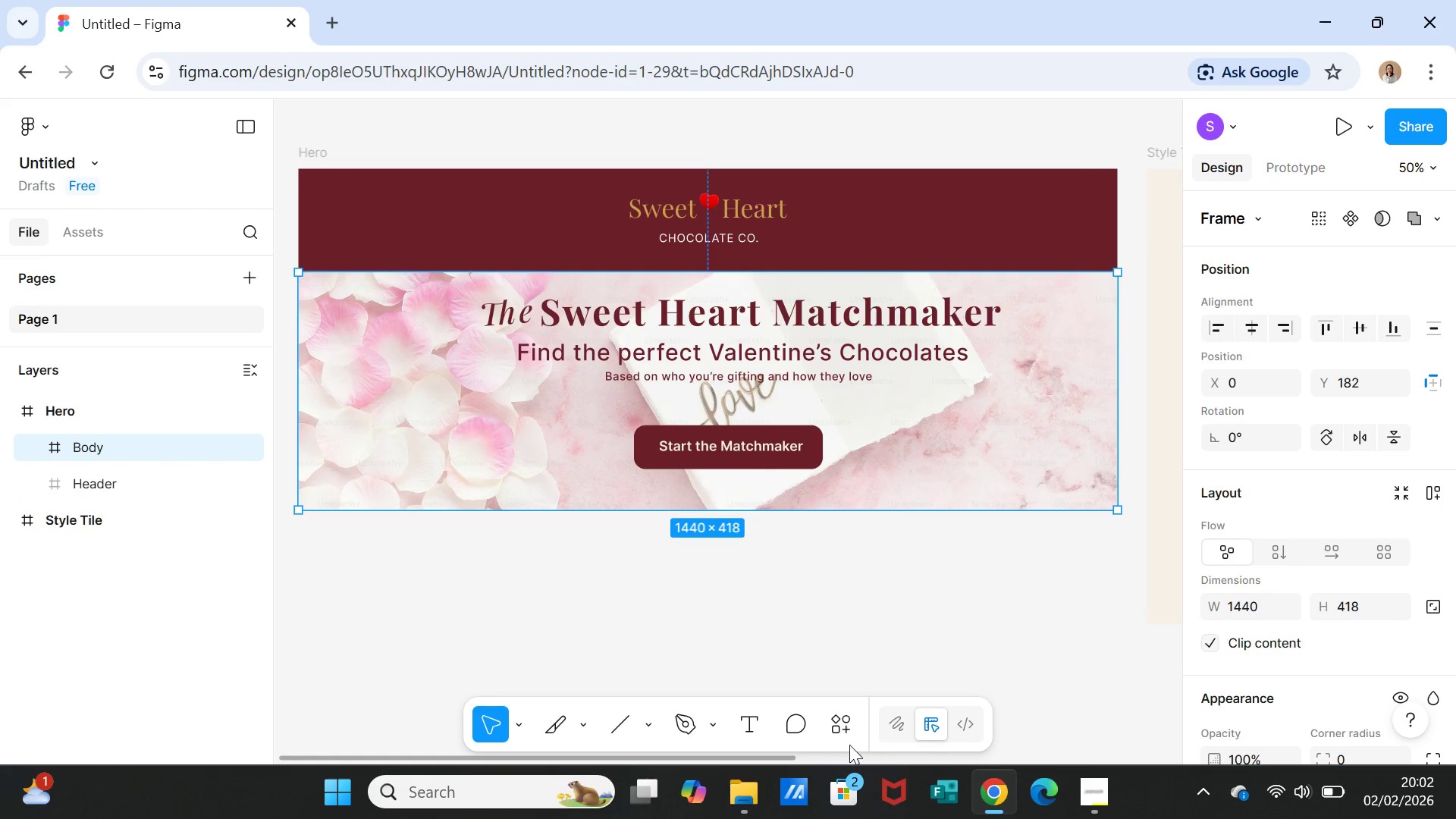 
left_click([827, 723])
 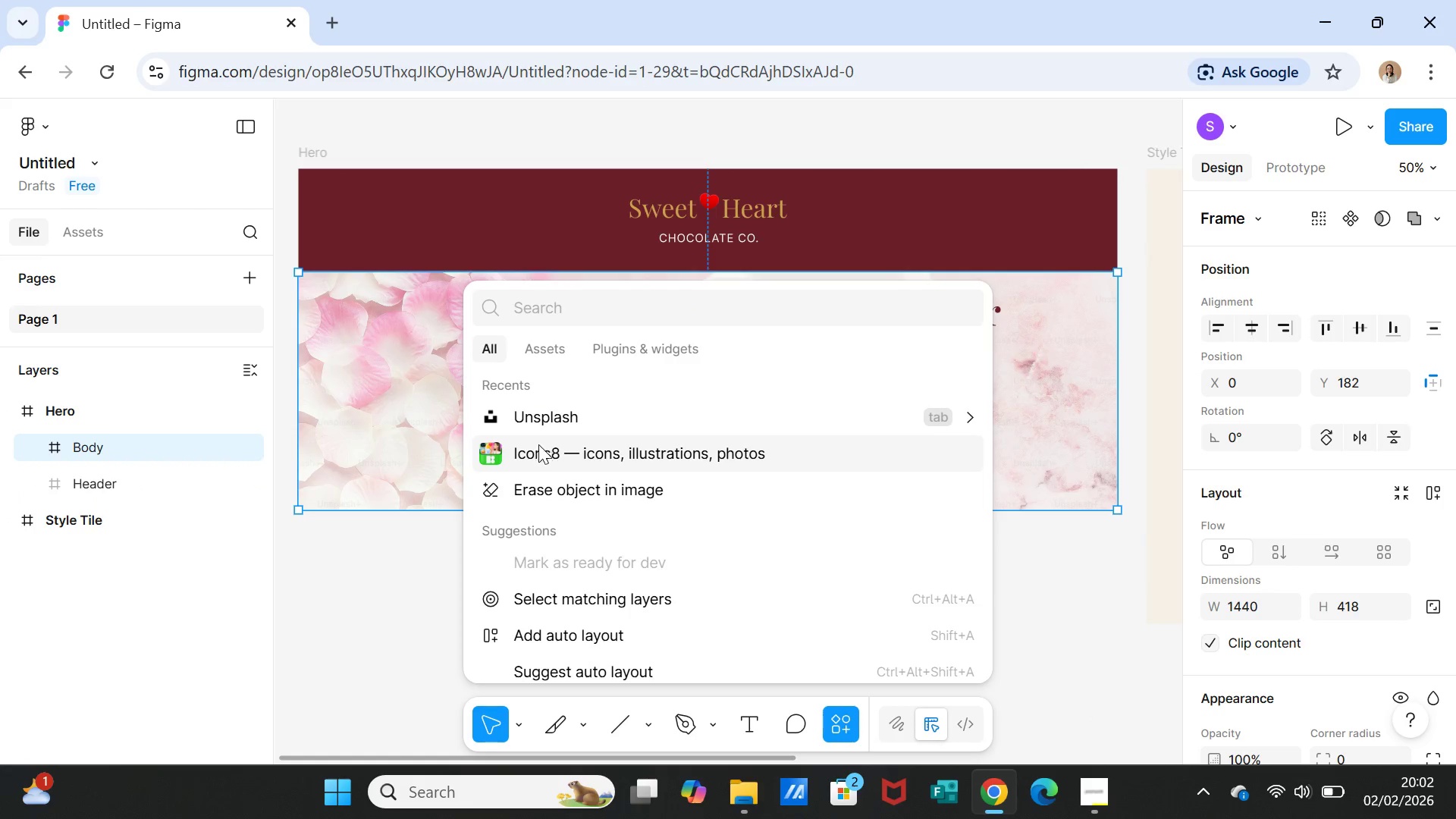 
left_click([537, 422])
 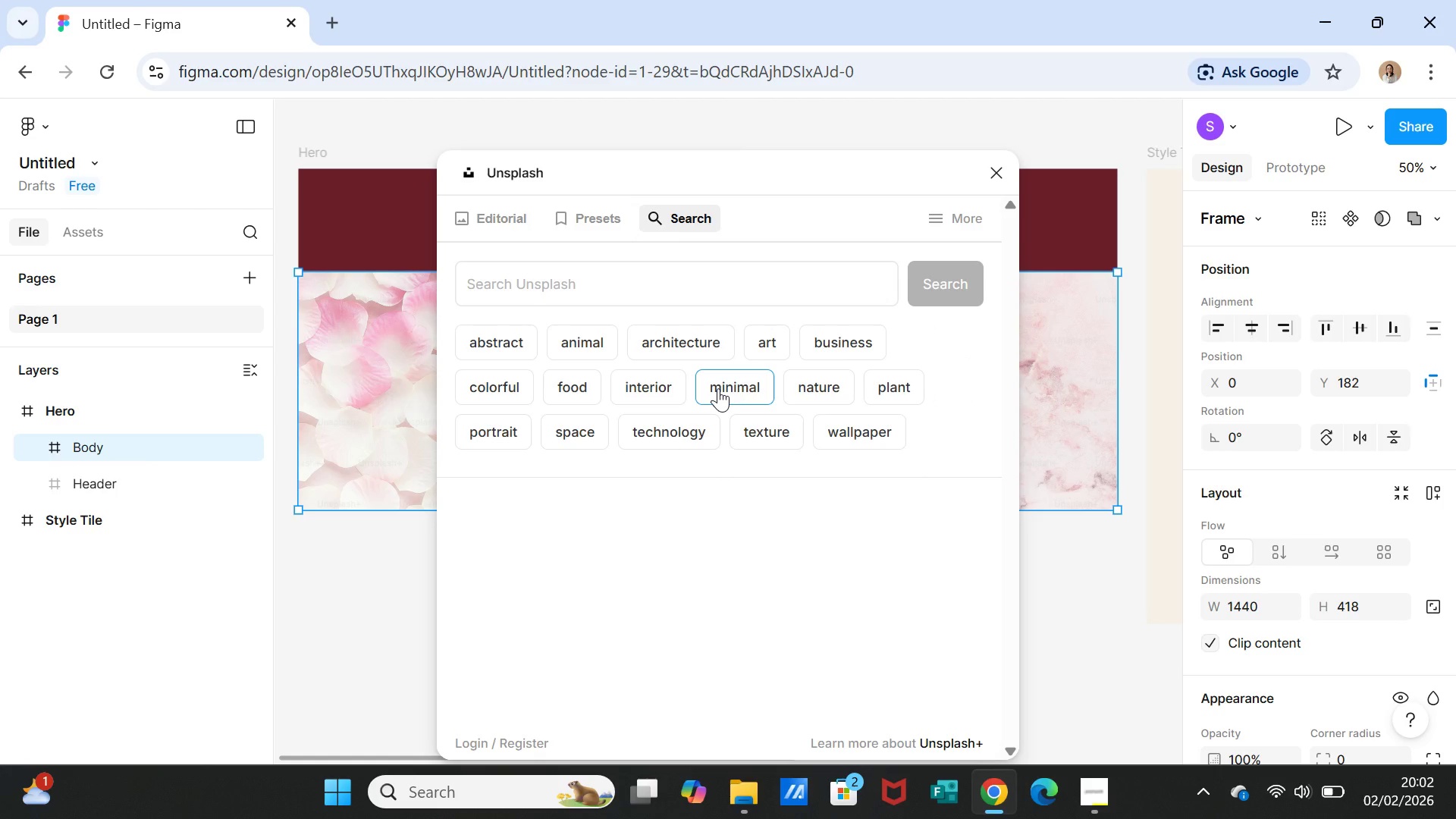 
wait(16.33)
 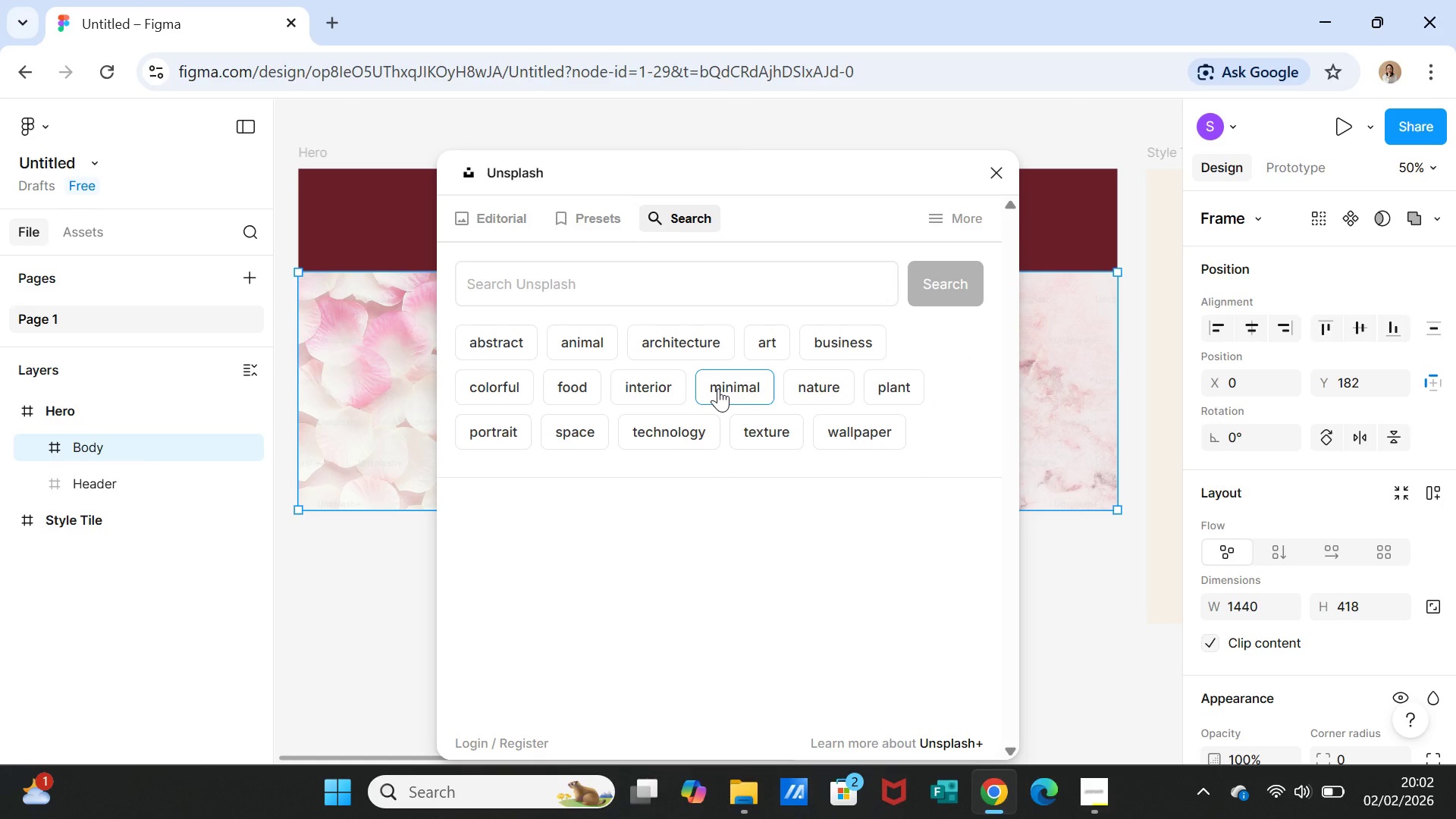 
left_click([557, 282])
 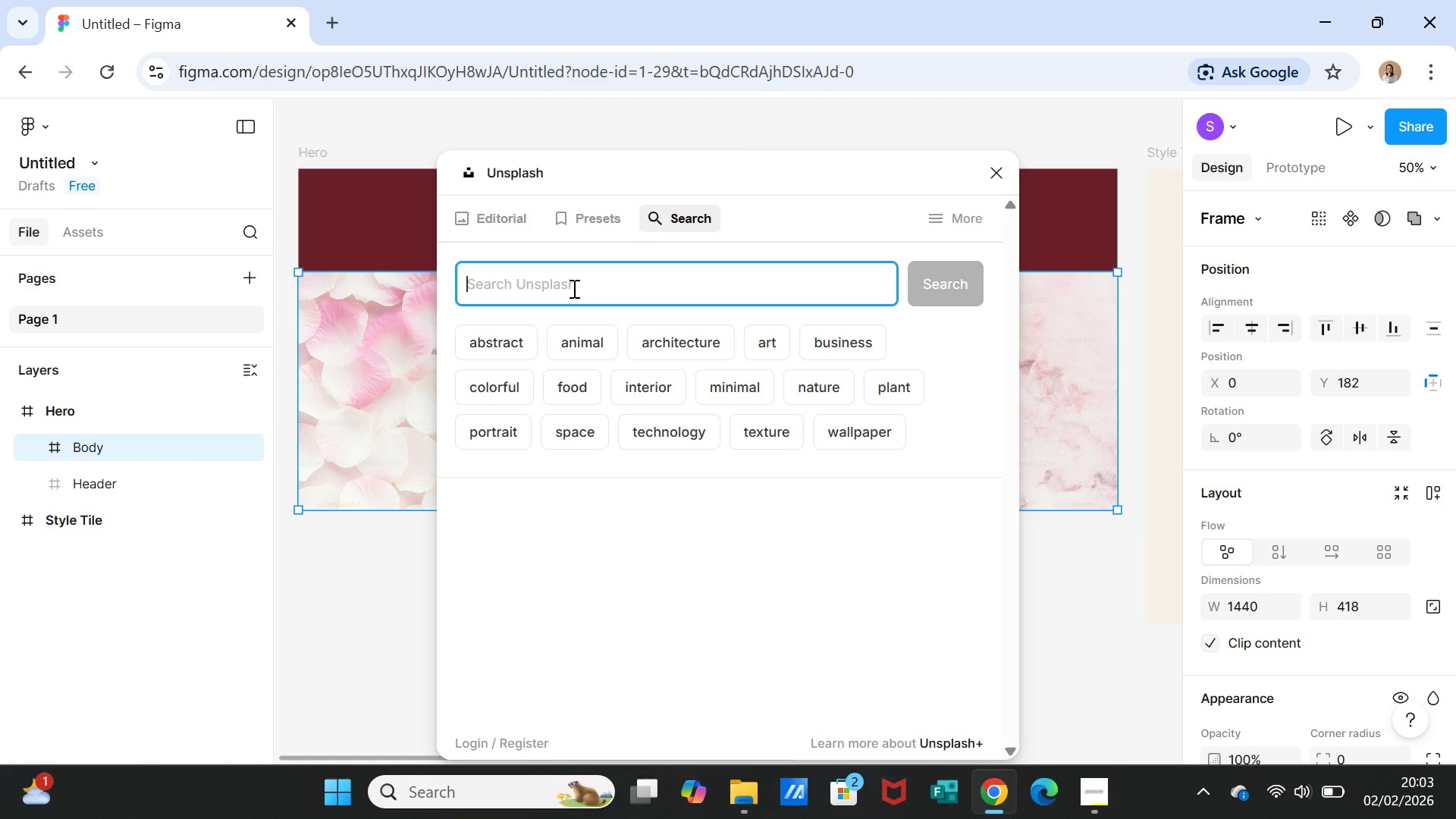 
wait(5.64)
 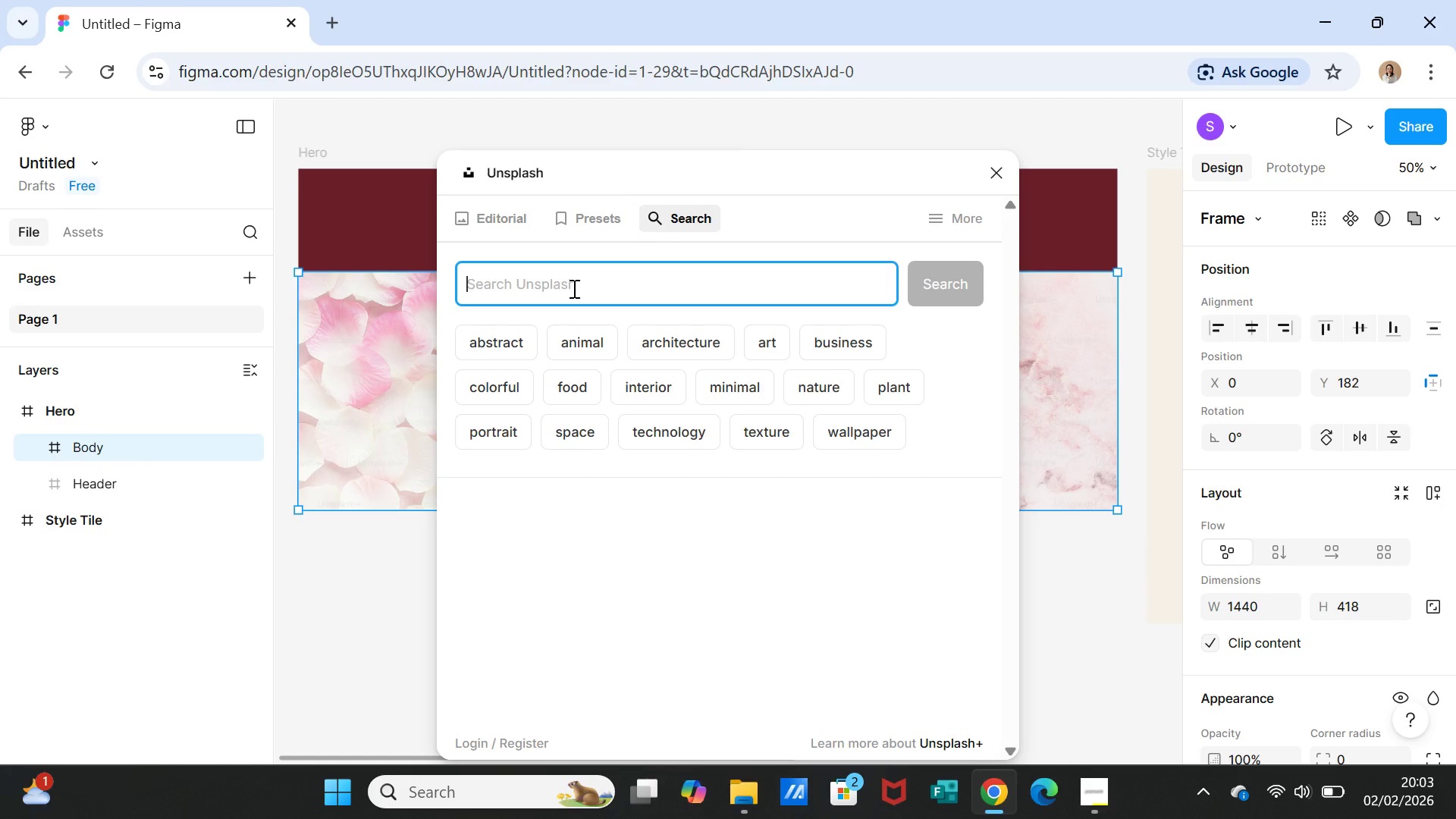 
type(romantic chocolate flat lay)
 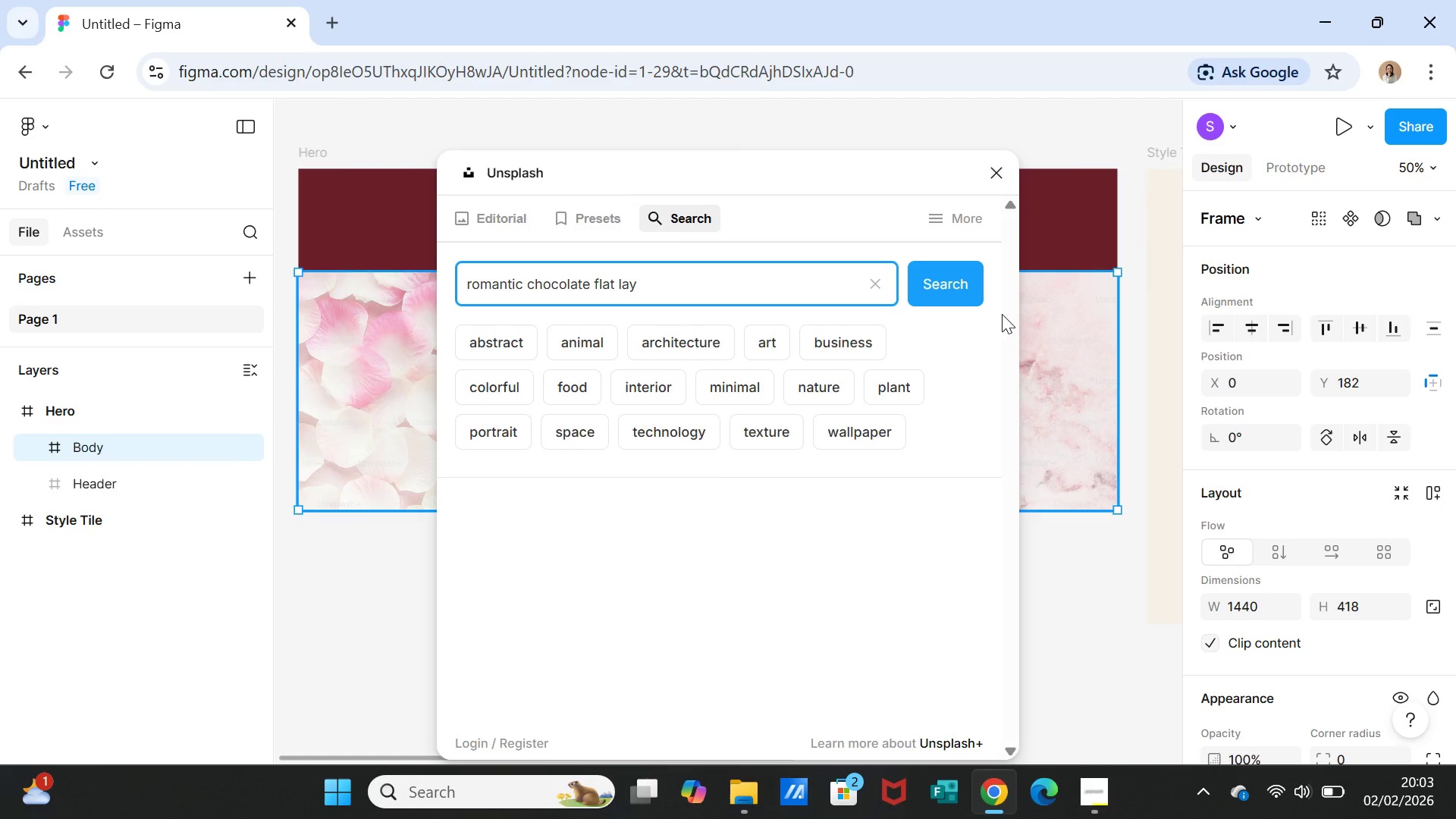 
left_click([937, 291])
 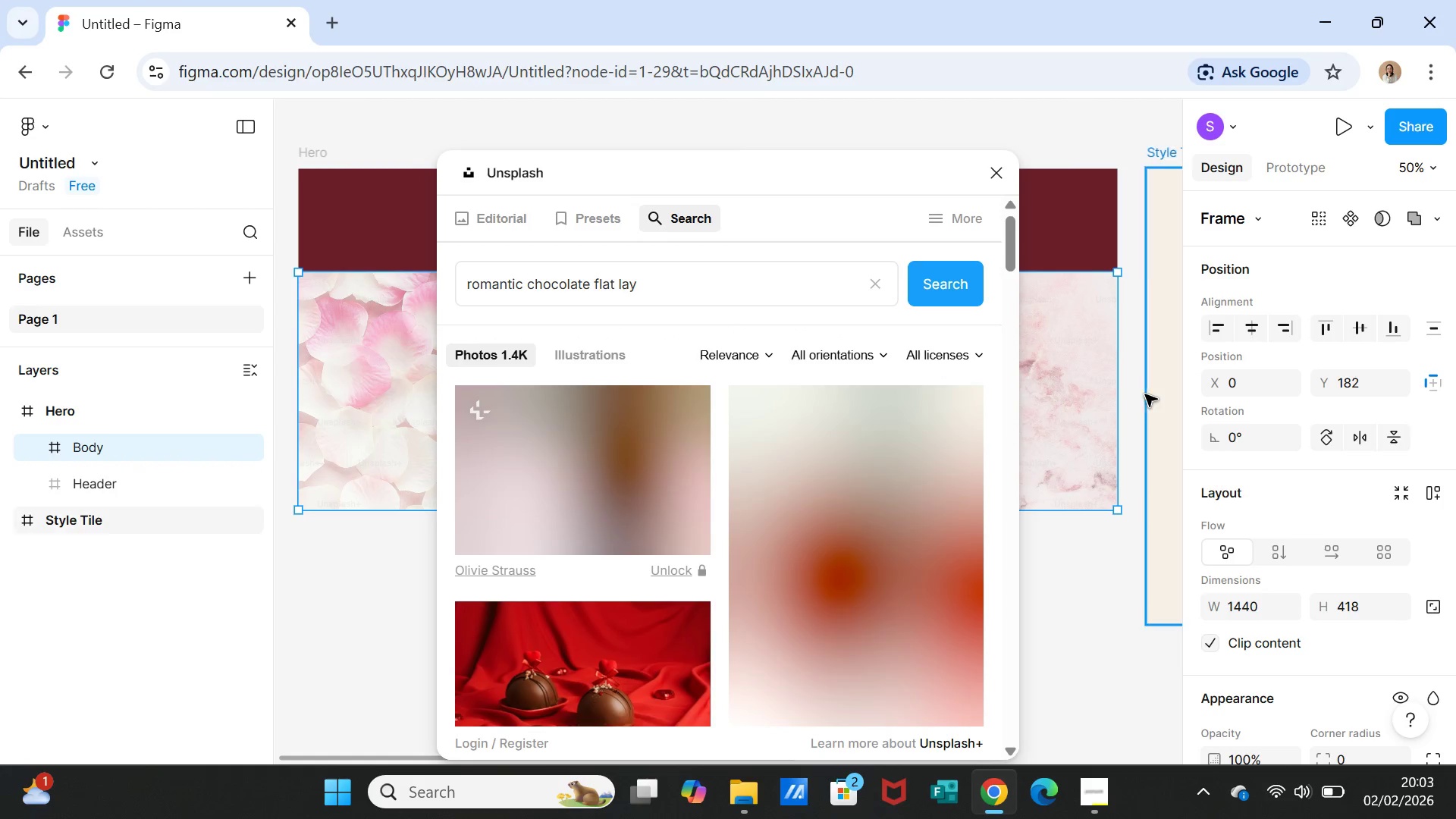 
wait(5.19)
 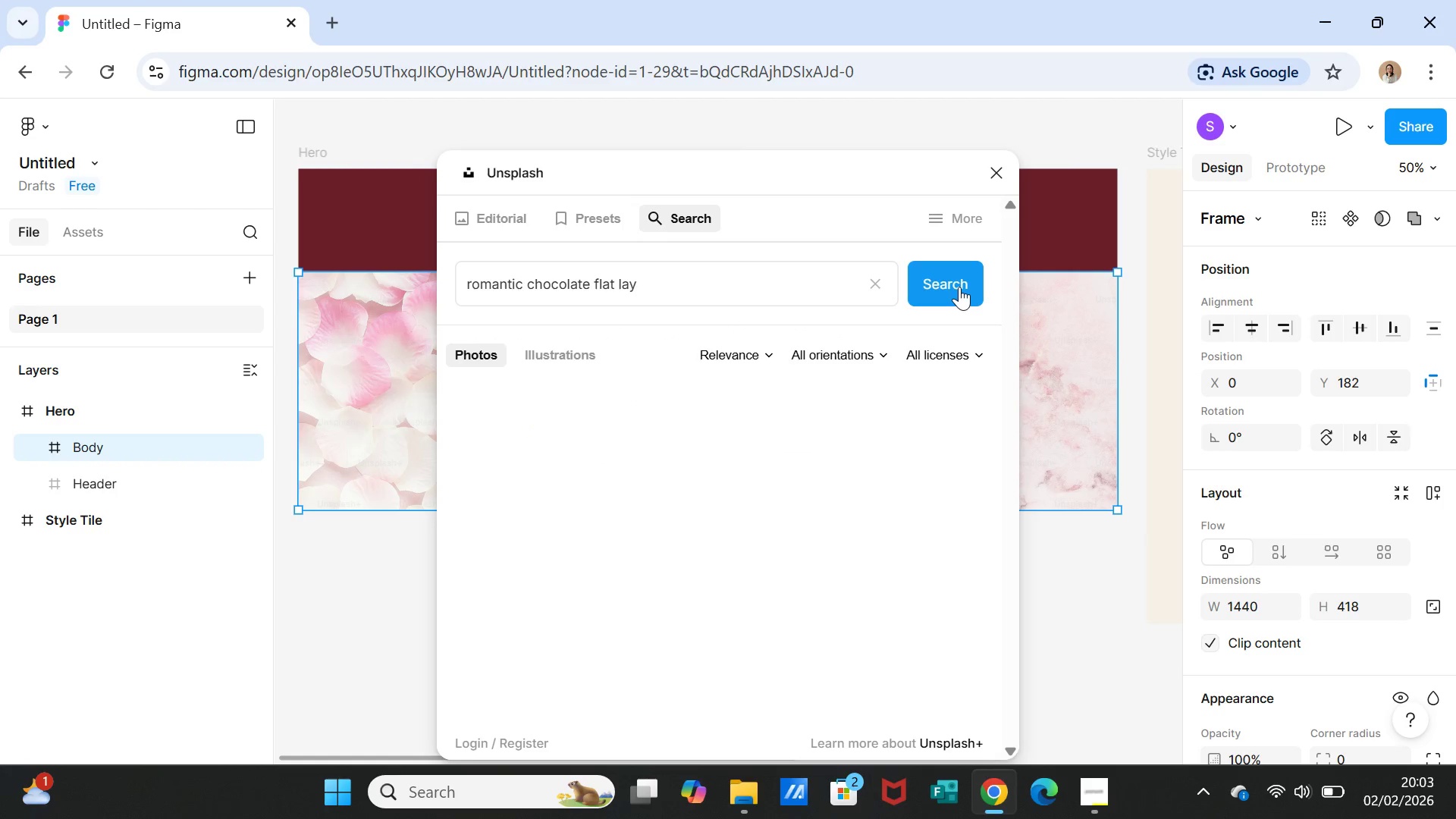 
scroll: coordinate [878, 535], scroll_direction: down, amount: 12.0
 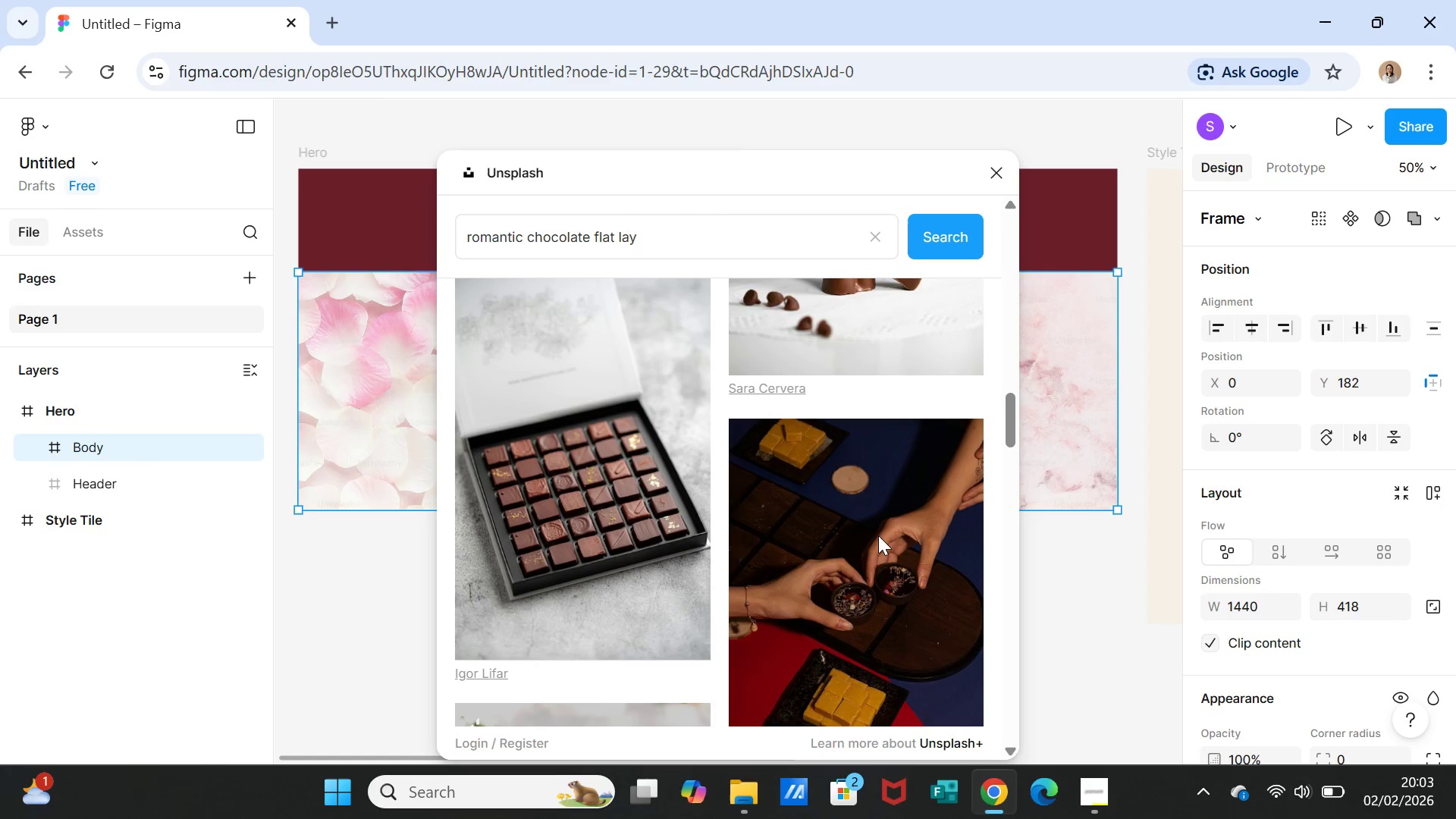 
scroll: coordinate [879, 535], scroll_direction: down, amount: 12.0
 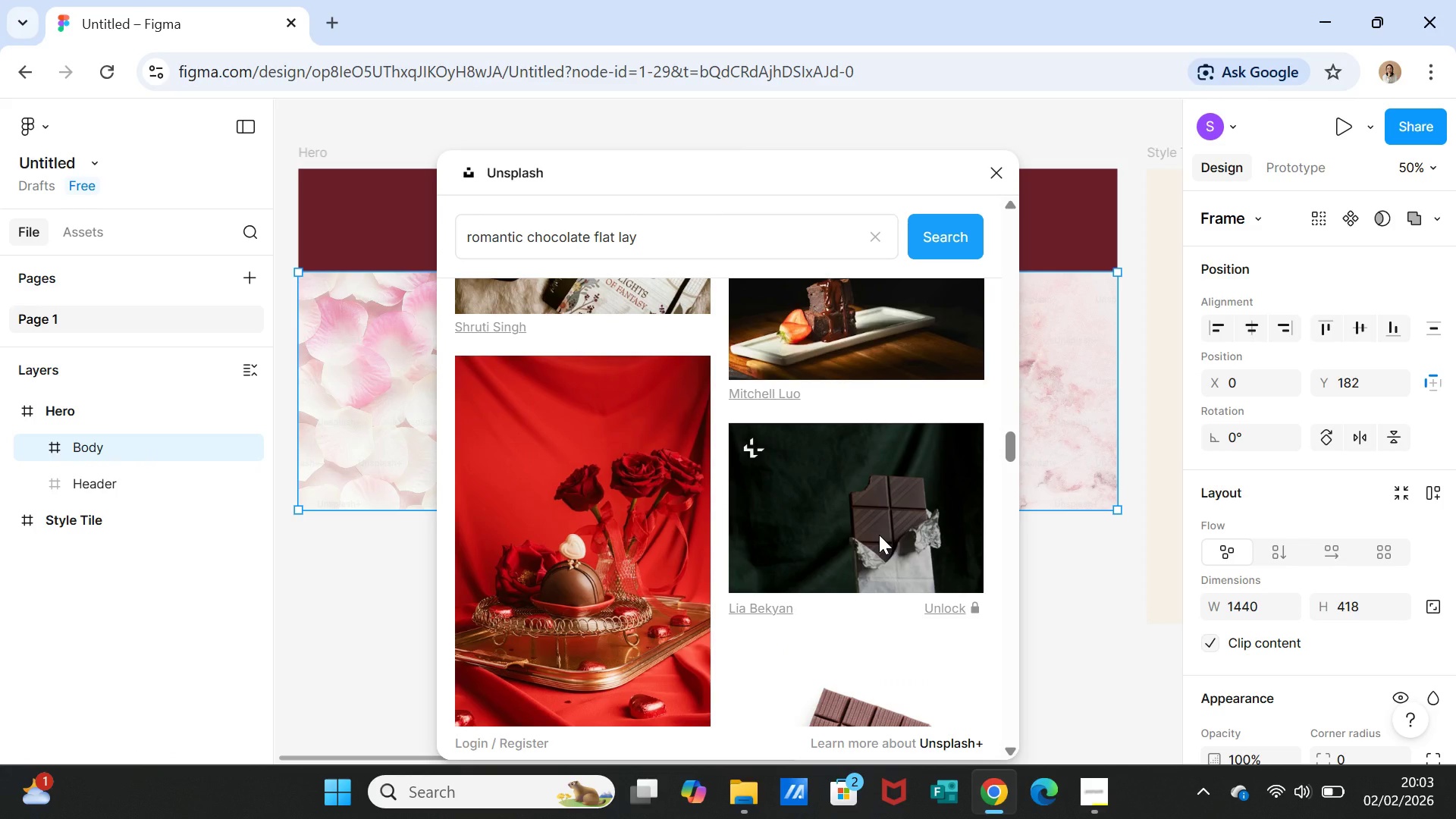 
scroll: coordinate [902, 518], scroll_direction: down, amount: 8.0
 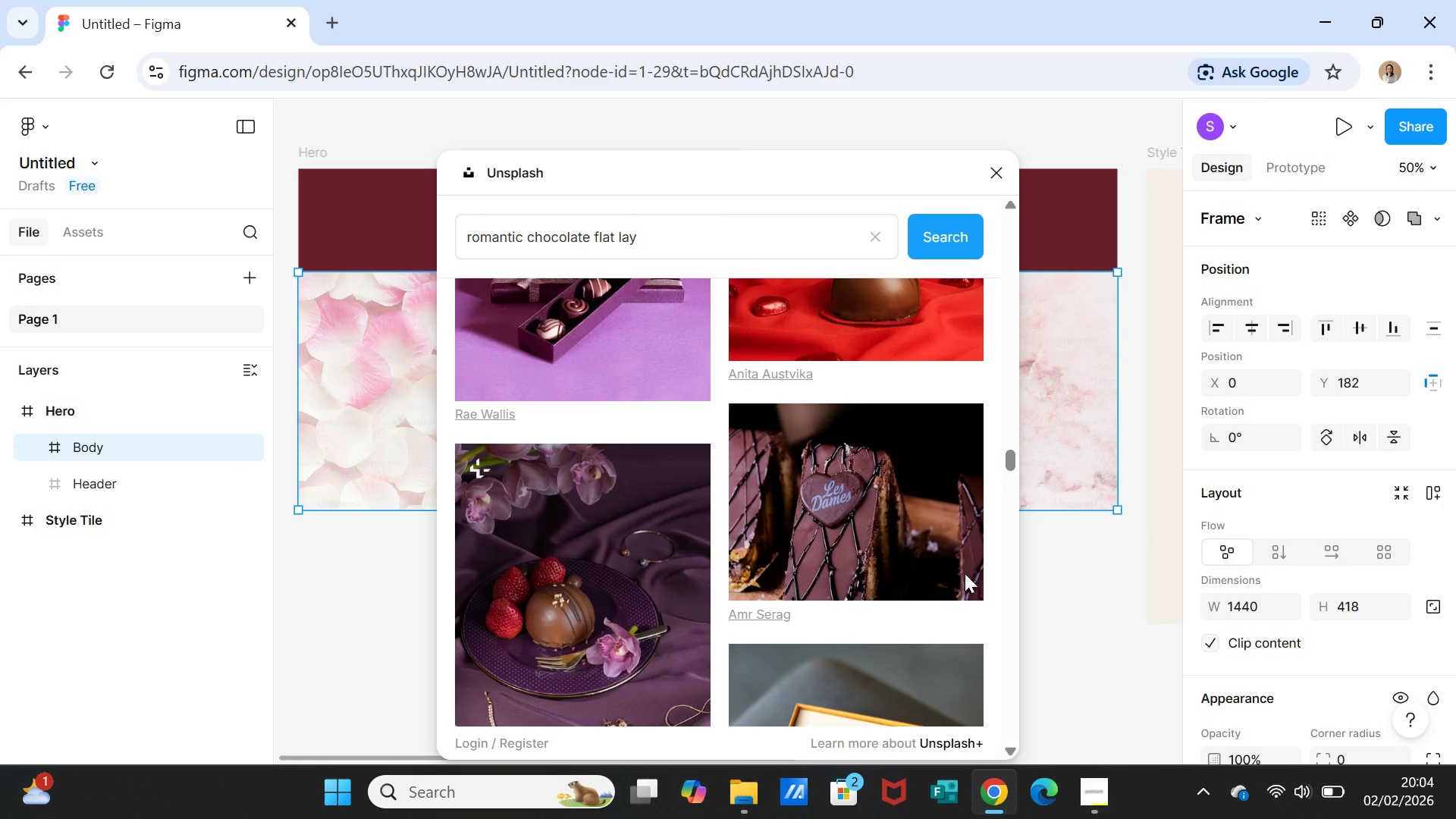 
wait(24.85)
 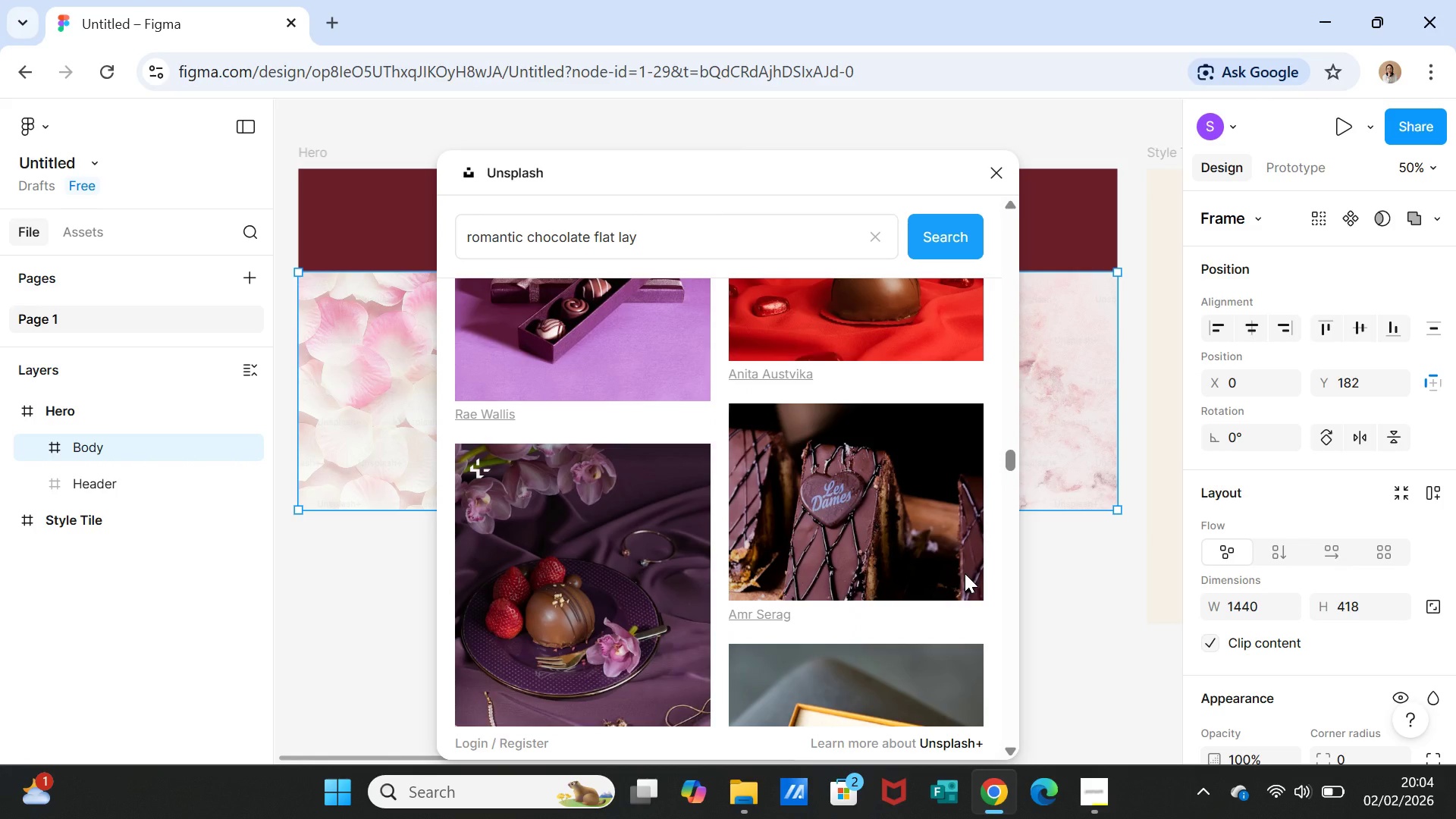 
scroll: coordinate [827, 530], scroll_direction: down, amount: 7.0
 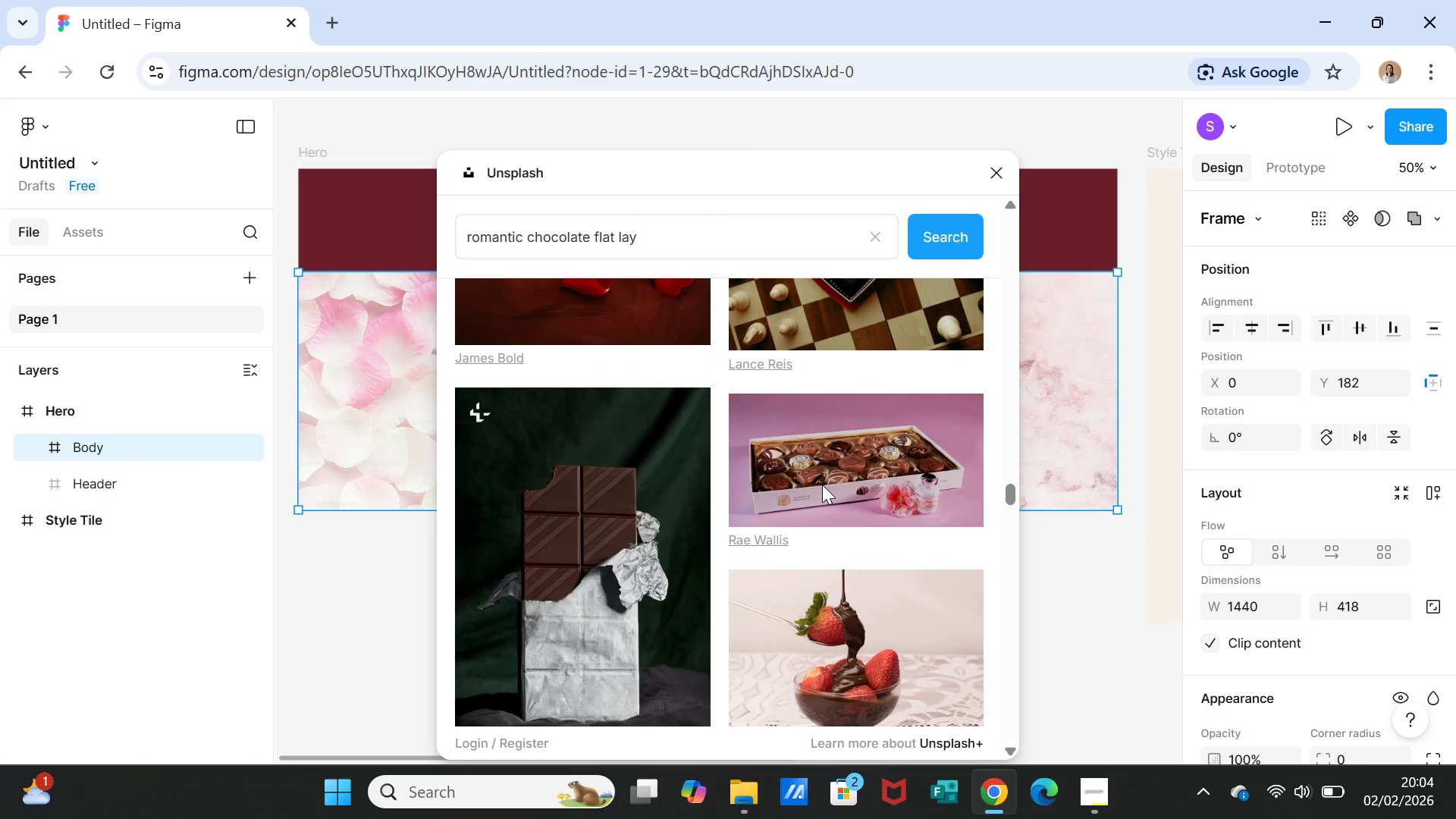 
left_click([822, 485])
 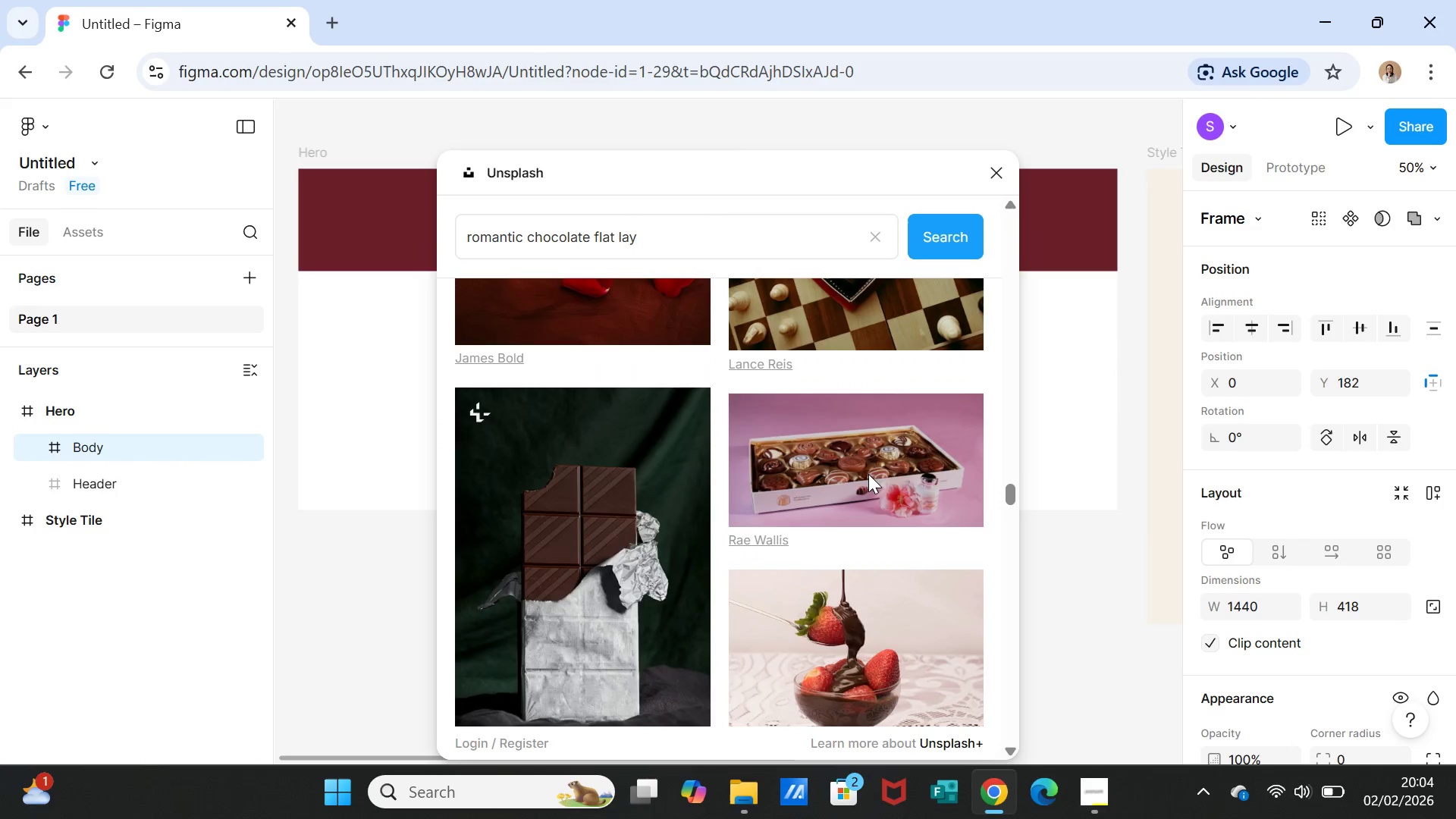 
left_click([1100, 598])
 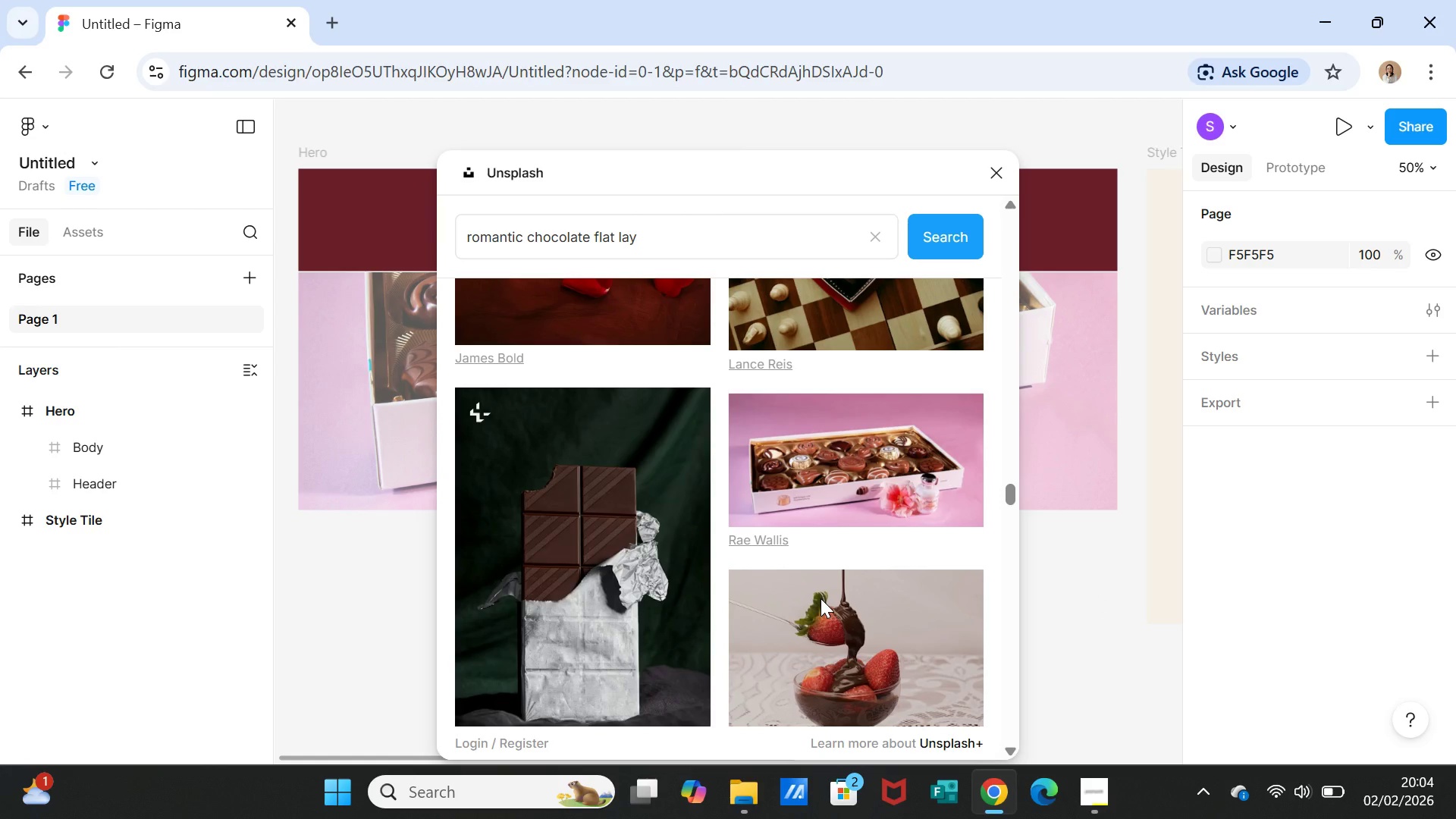 
scroll: coordinate [821, 598], scroll_direction: down, amount: 6.0
 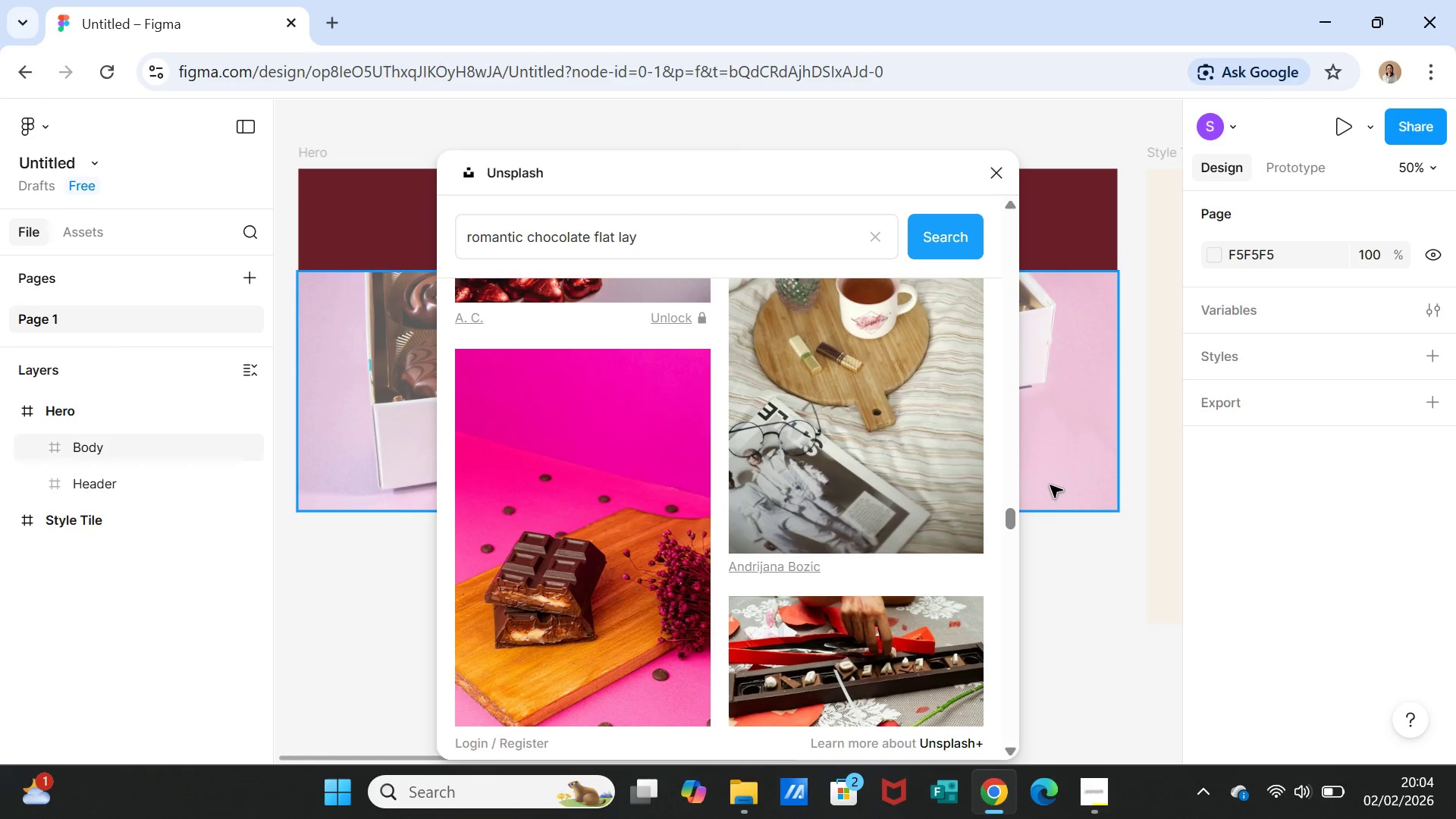 
left_click([1061, 472])
 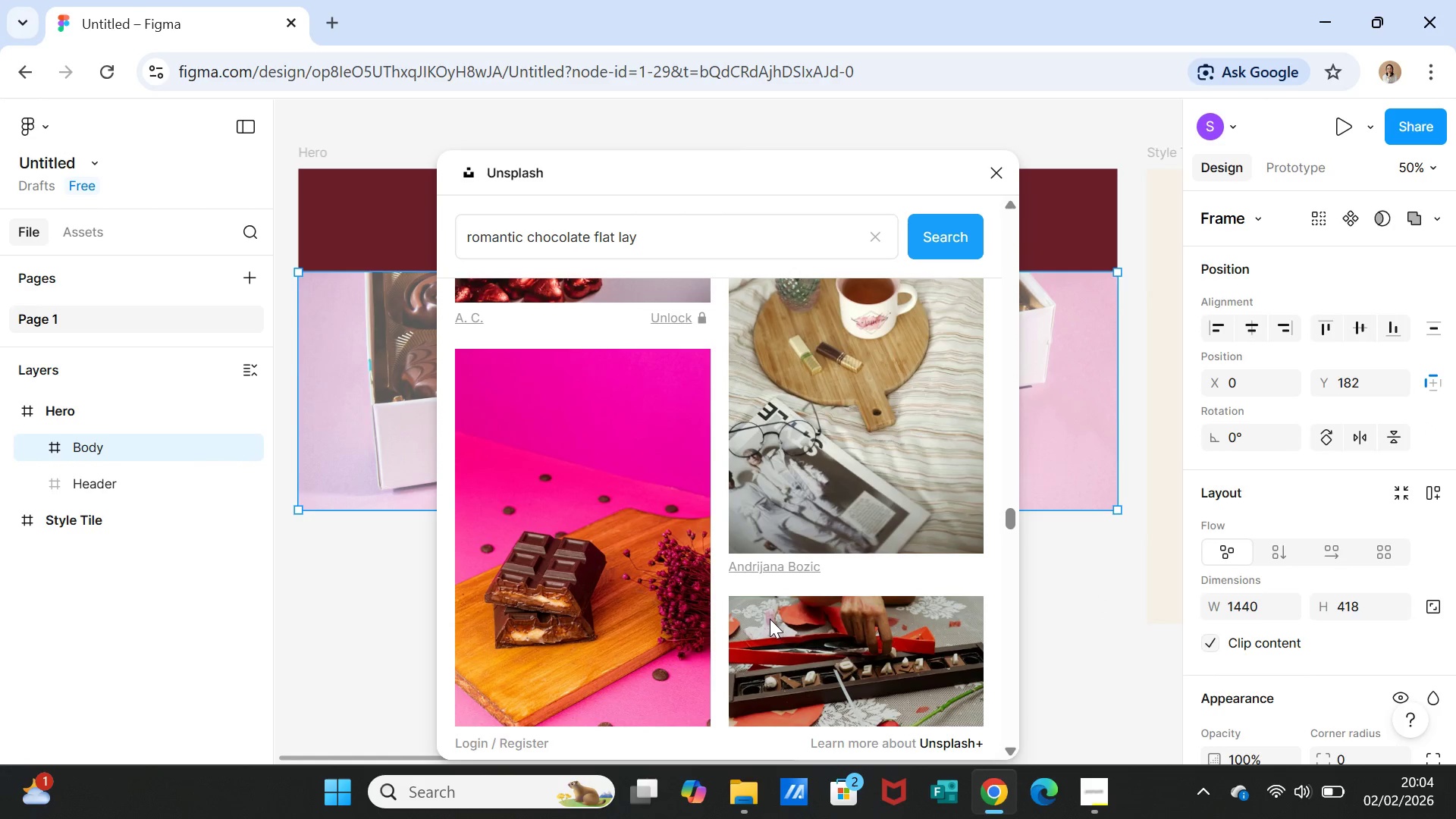 
scroll: coordinate [770, 618], scroll_direction: down, amount: 12.0
 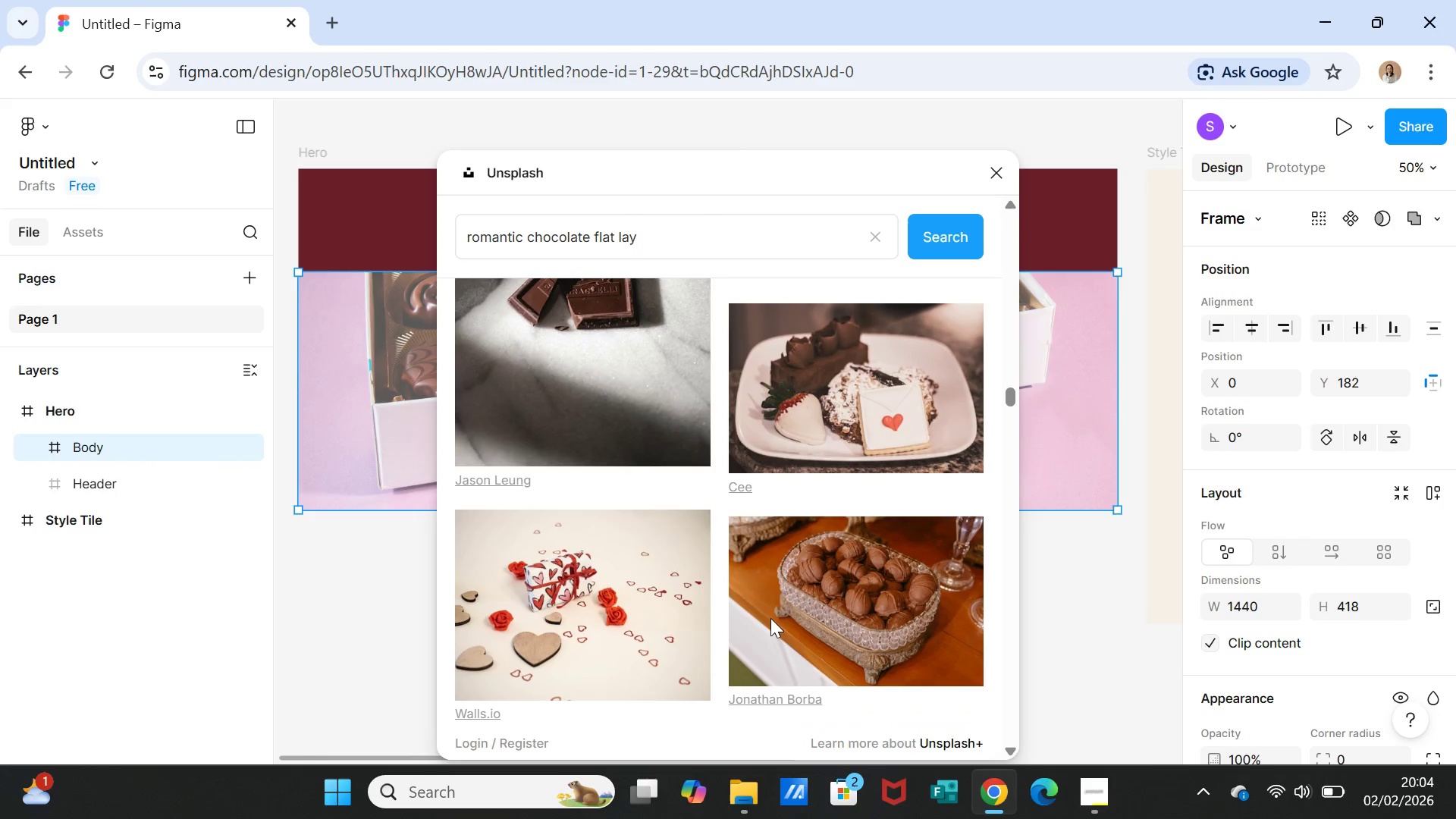 
scroll: coordinate [770, 617], scroll_direction: down, amount: 6.0
 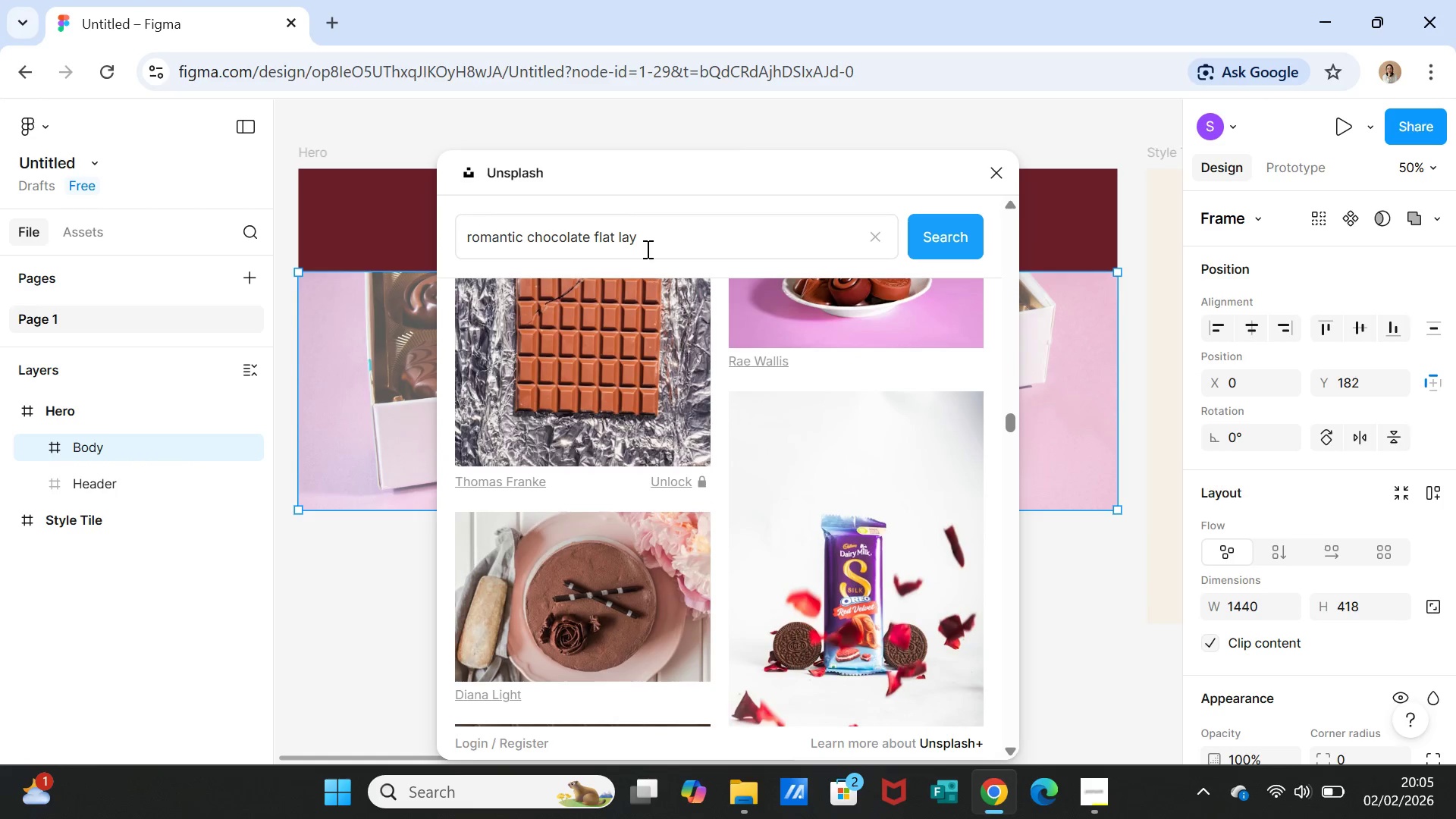 
double_click([654, 230])
 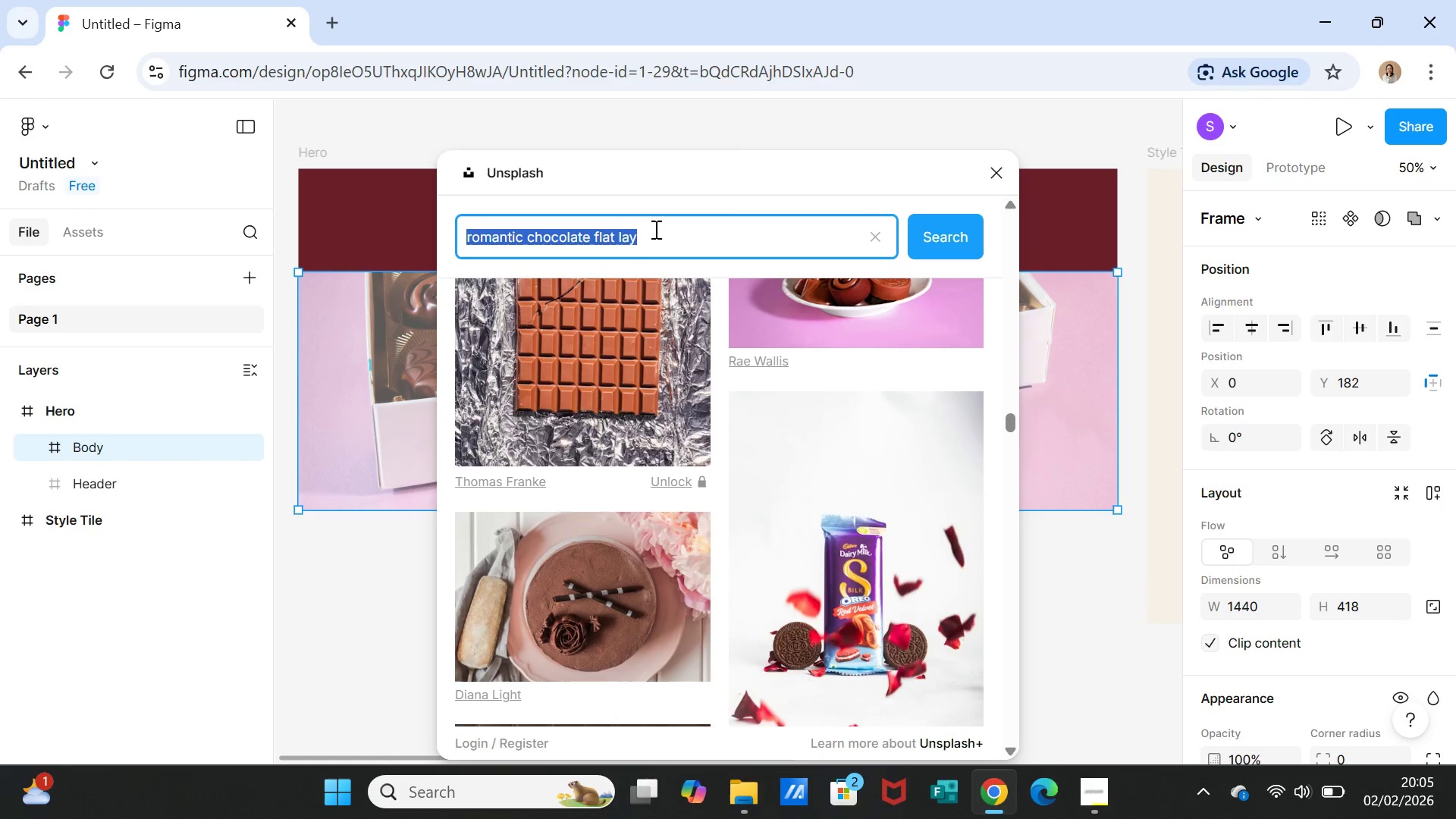 
triple_click([654, 229])
 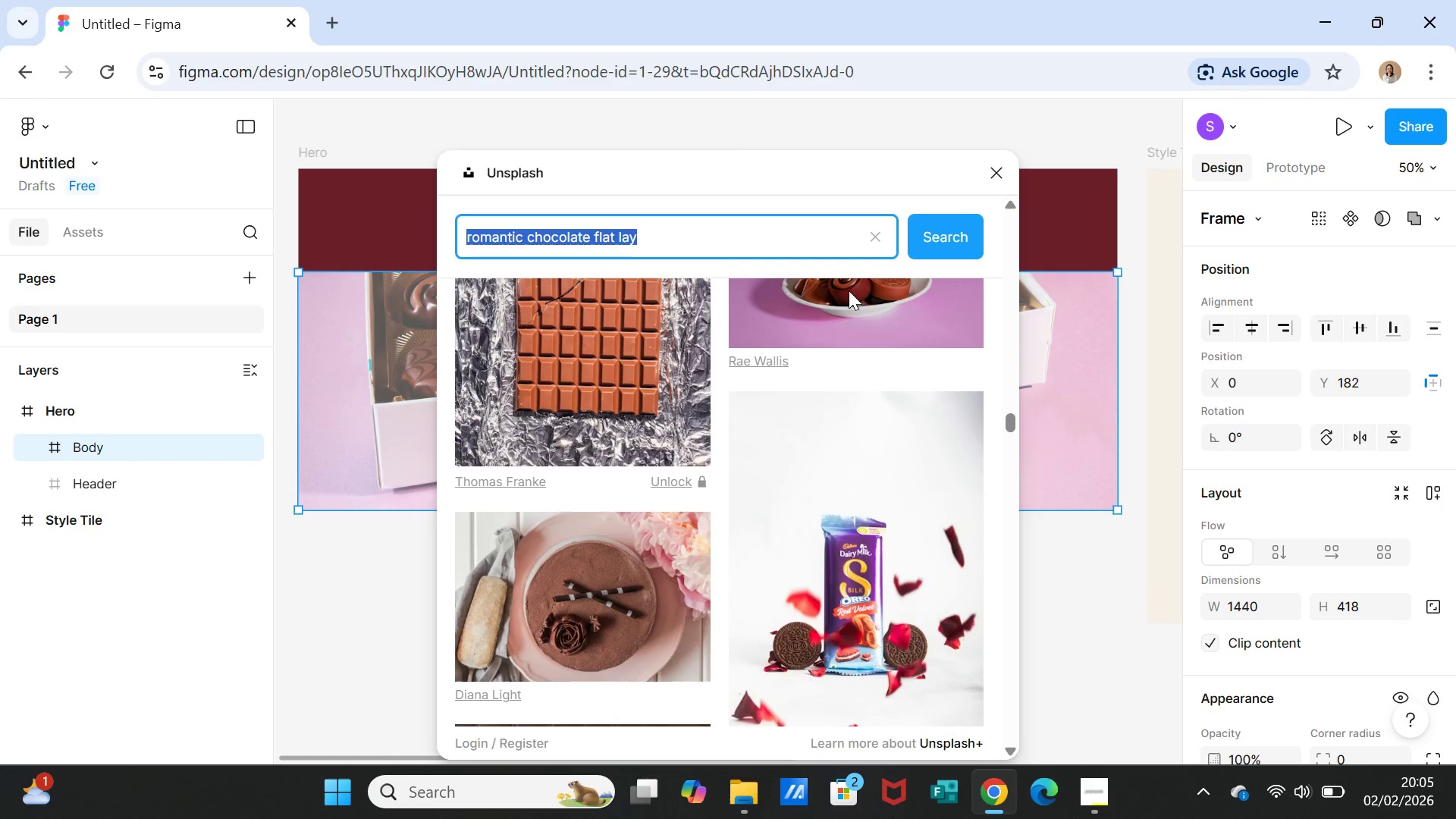 
type(luxury chocolate truffle)
 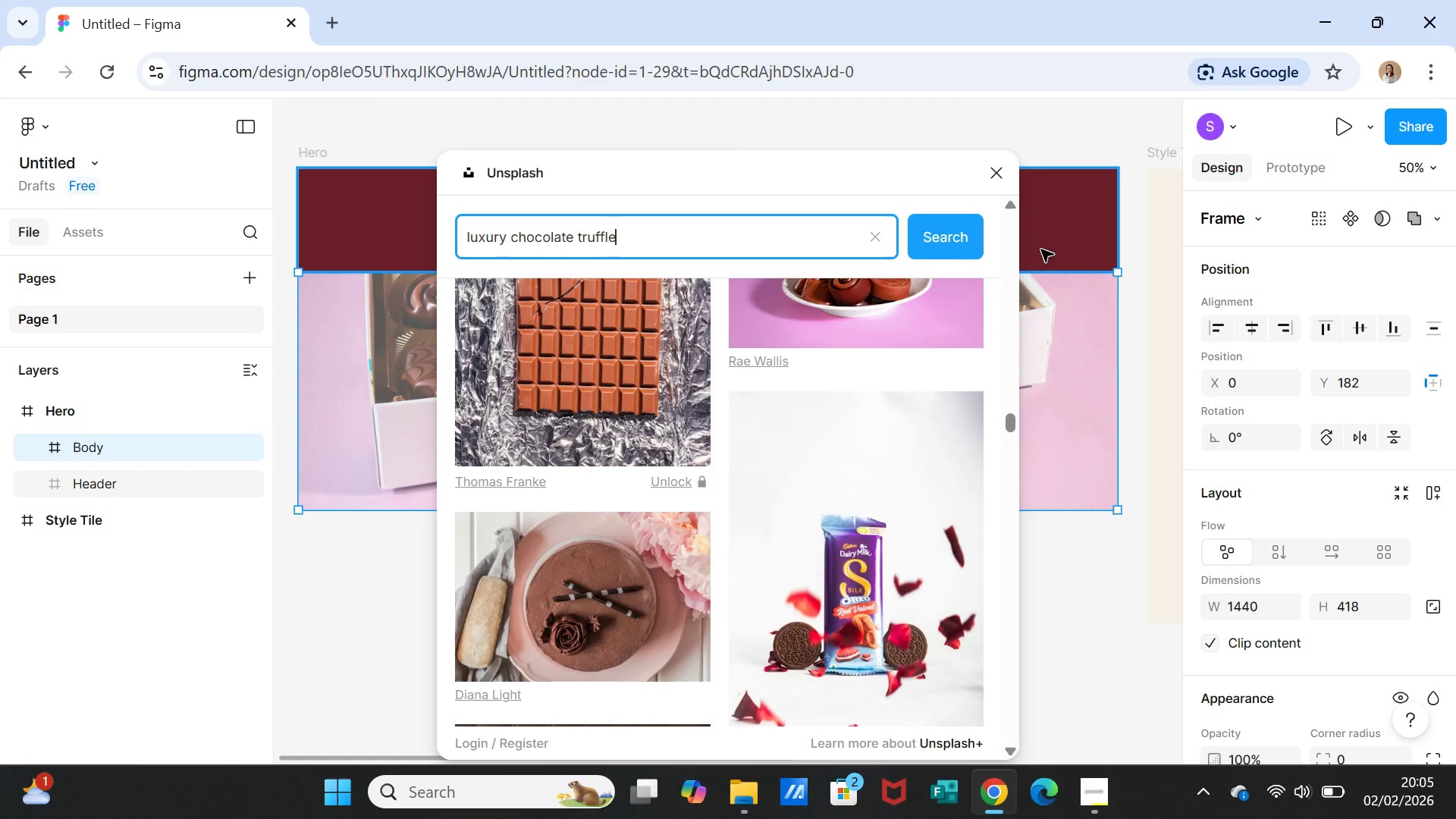 
left_click([965, 231])
 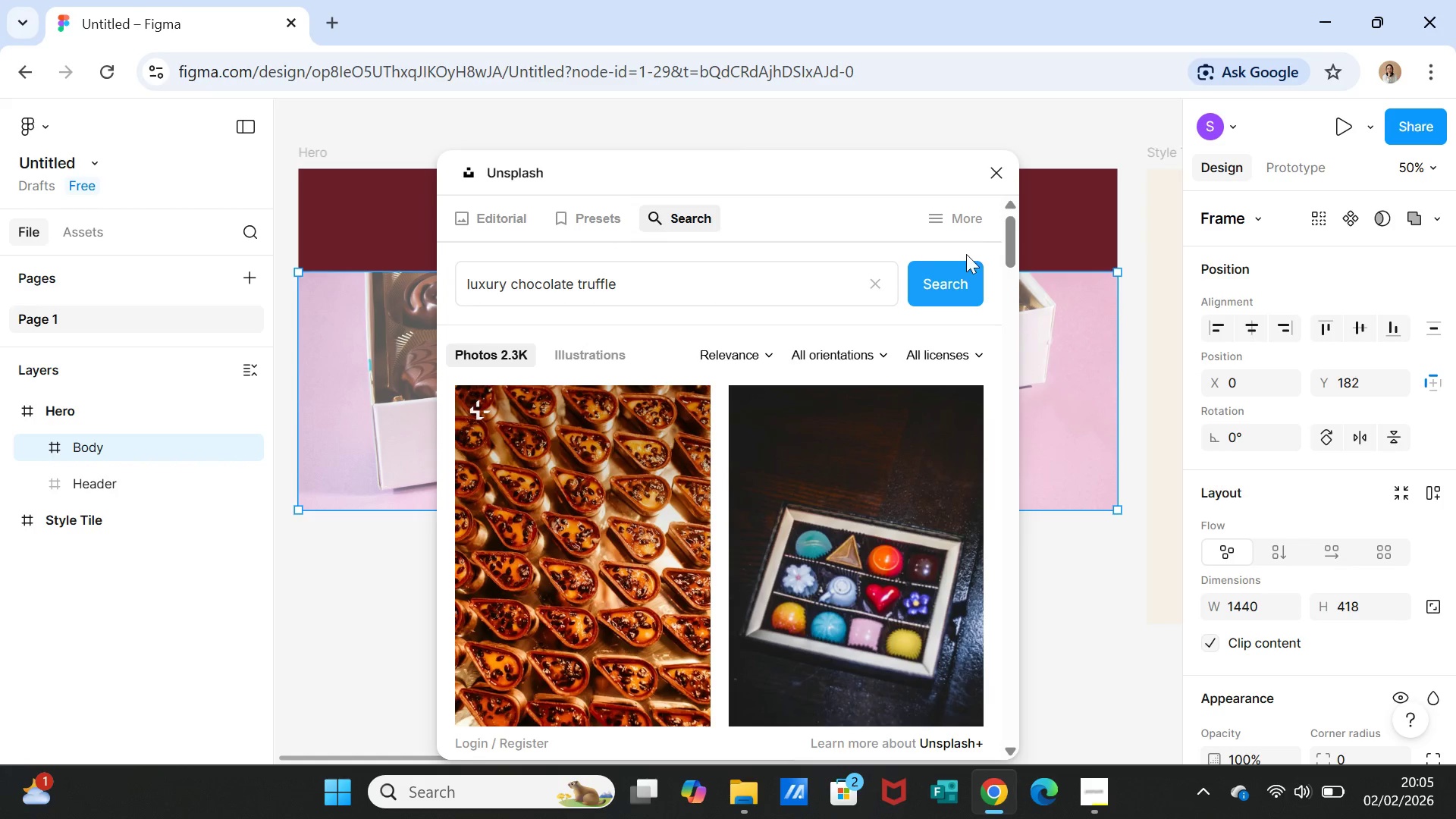 
scroll: coordinate [890, 590], scroll_direction: down, amount: 19.0
 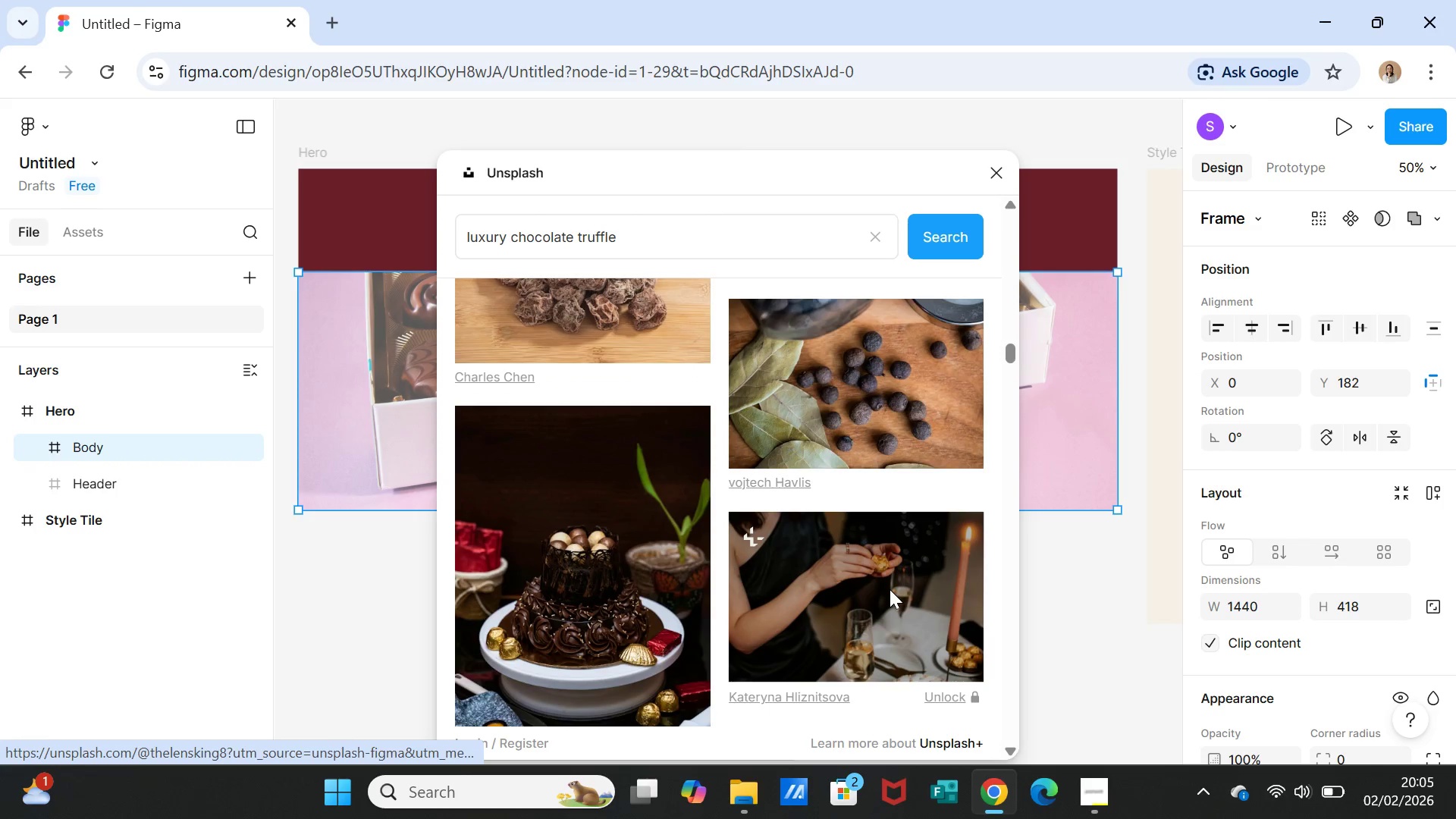 
scroll: coordinate [888, 588], scroll_direction: down, amount: 20.0
 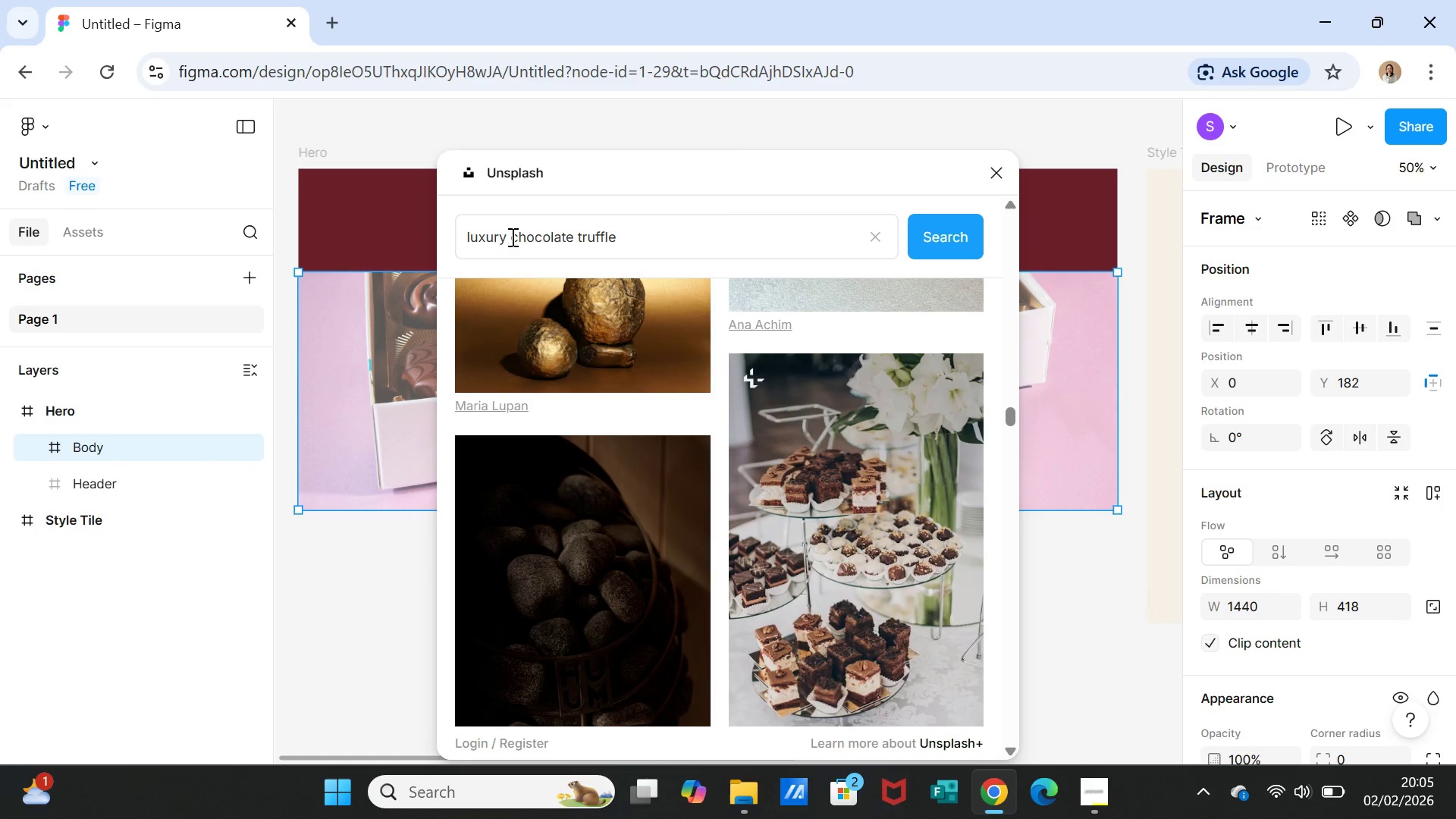 
left_click([511, 237])
 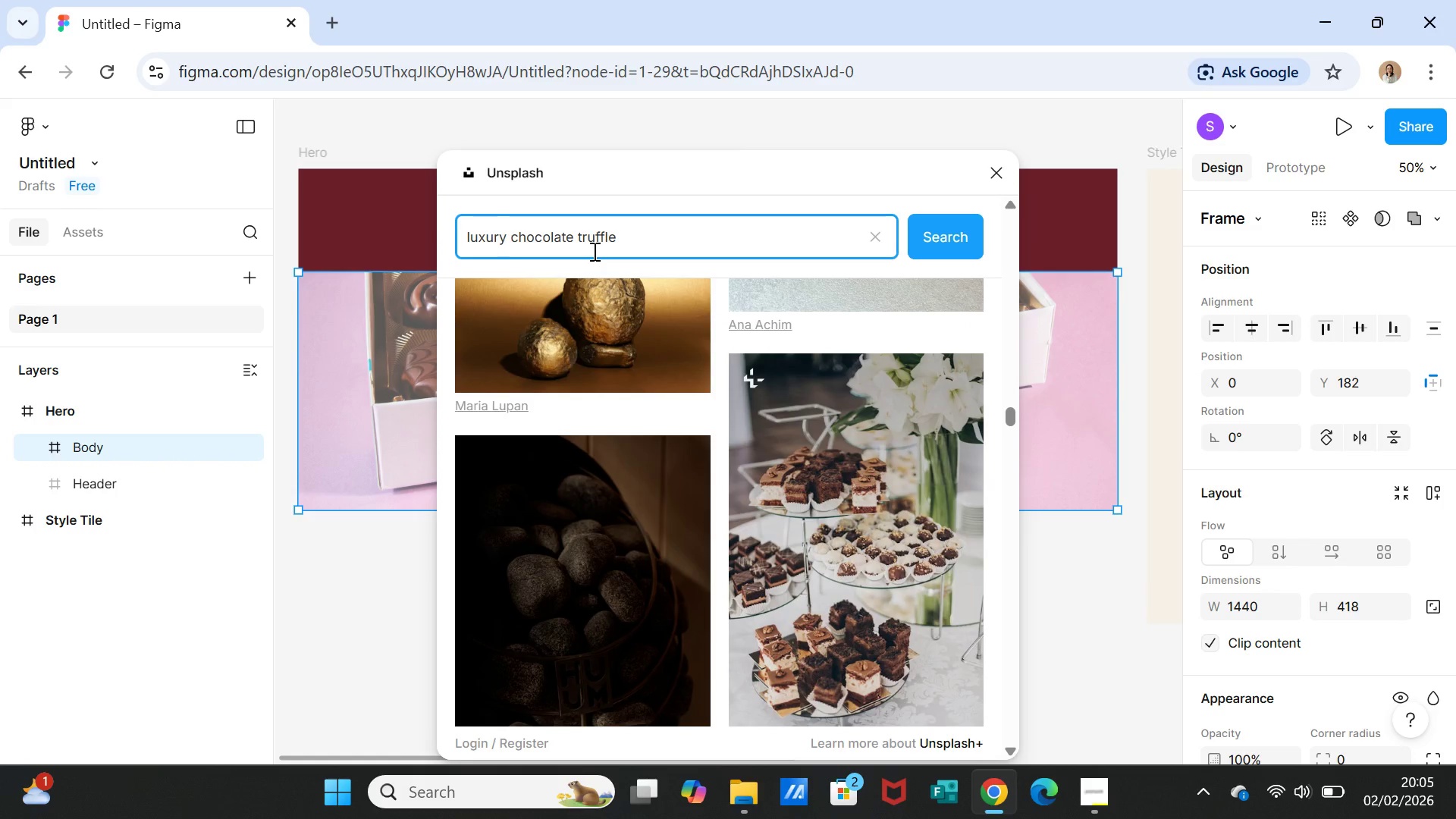 
type(valentine )
 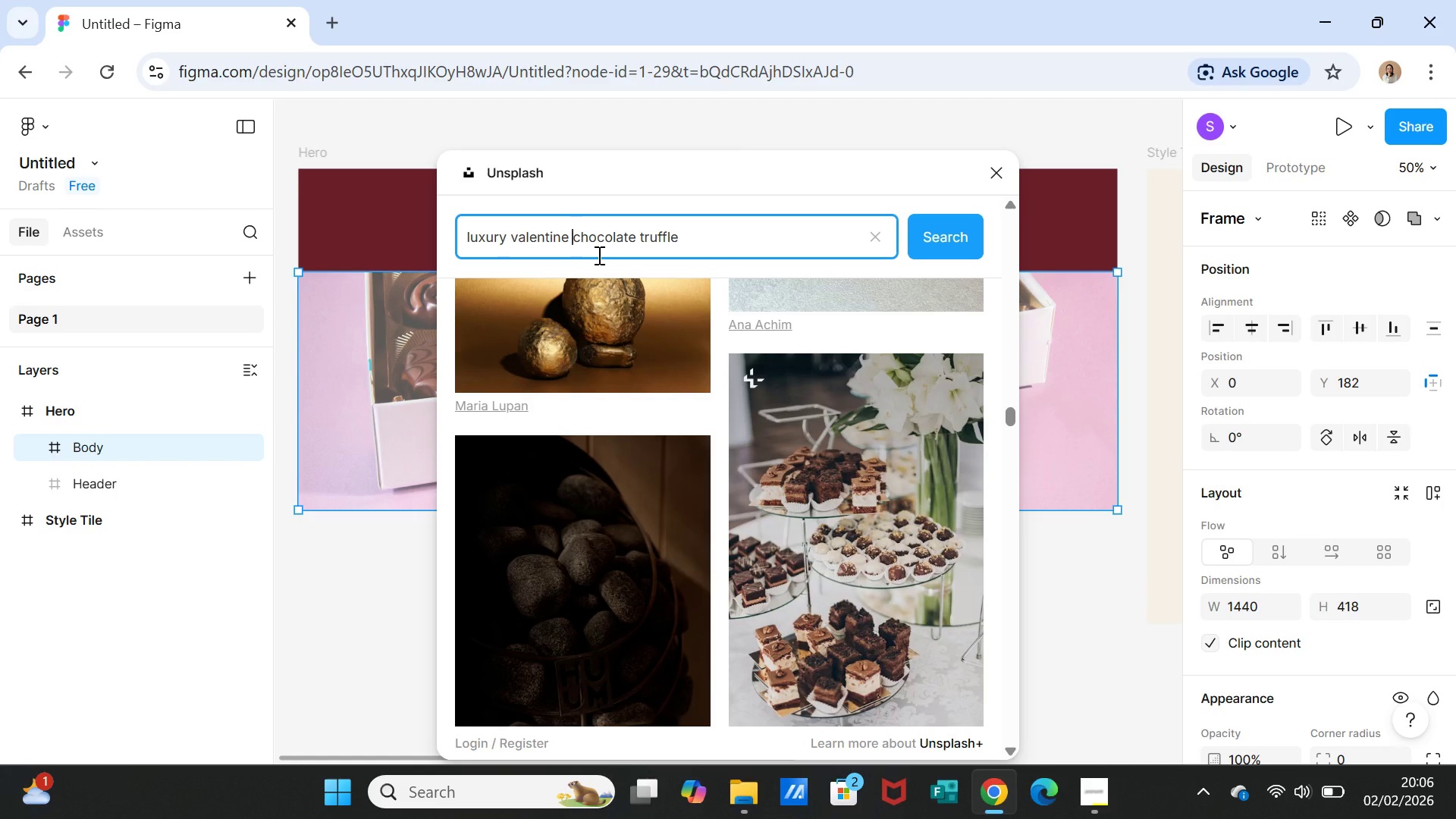 
type(gift )
 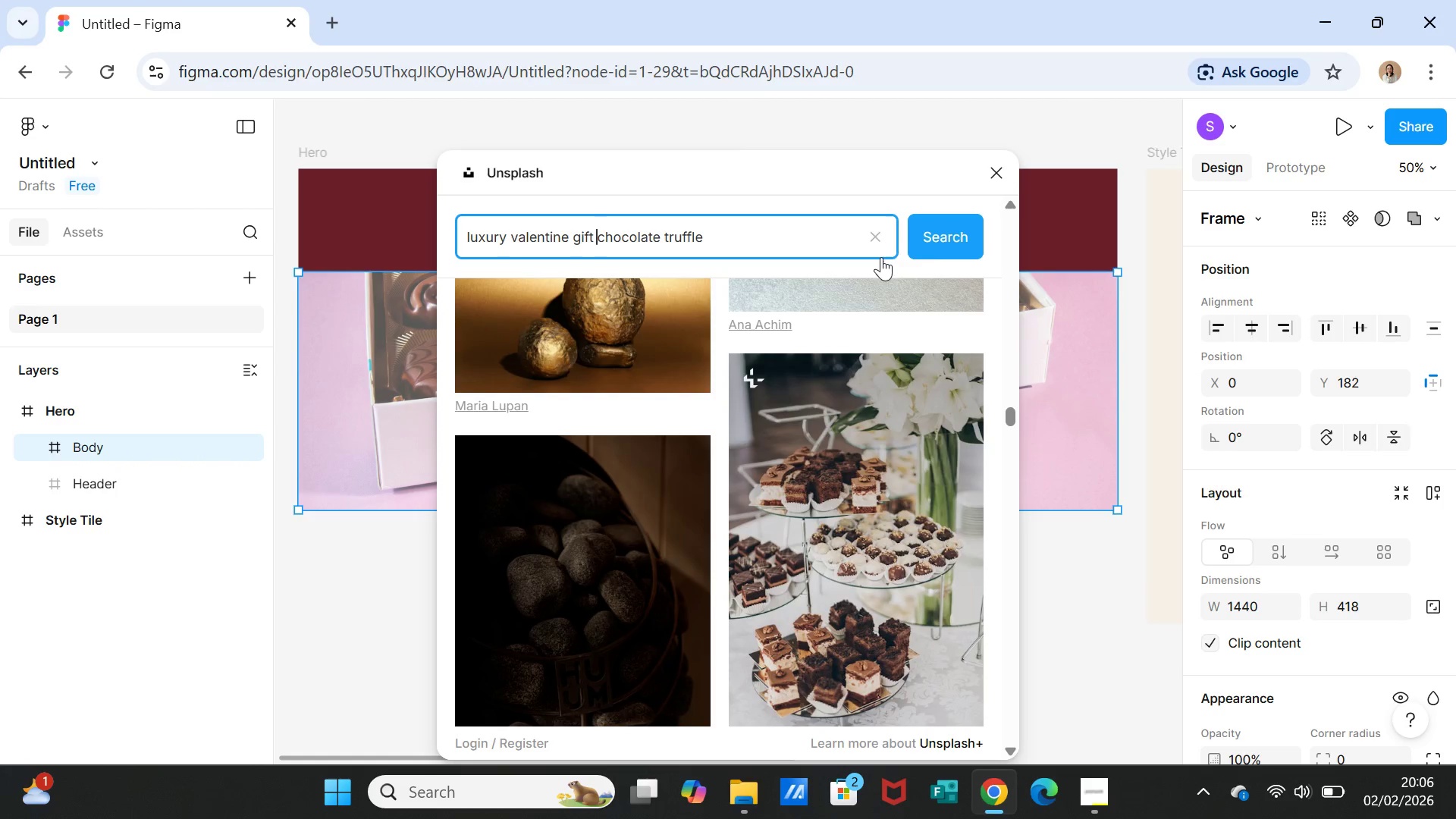 
left_click([937, 243])
 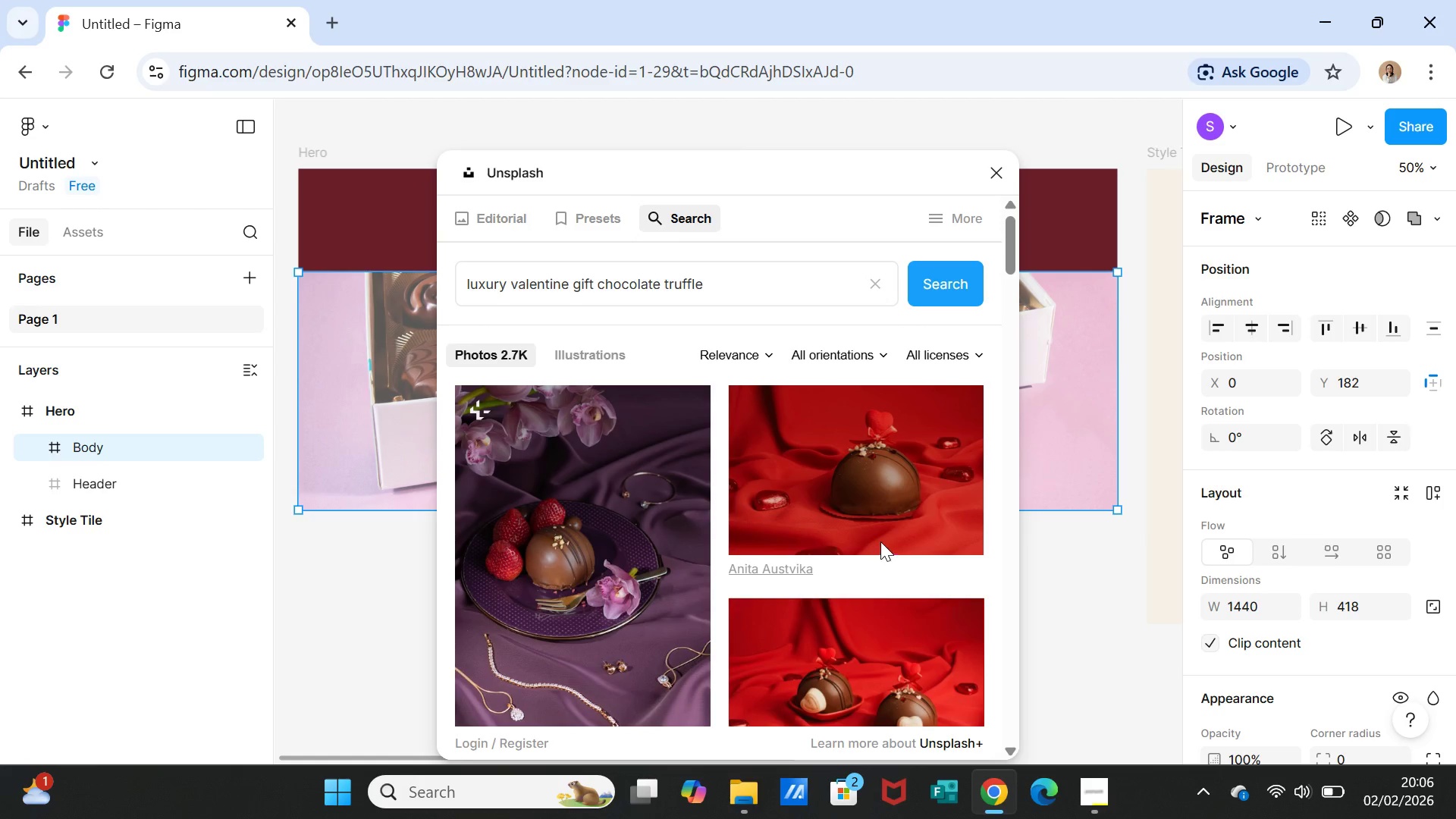 
scroll: coordinate [880, 541], scroll_direction: down, amount: 1.0
 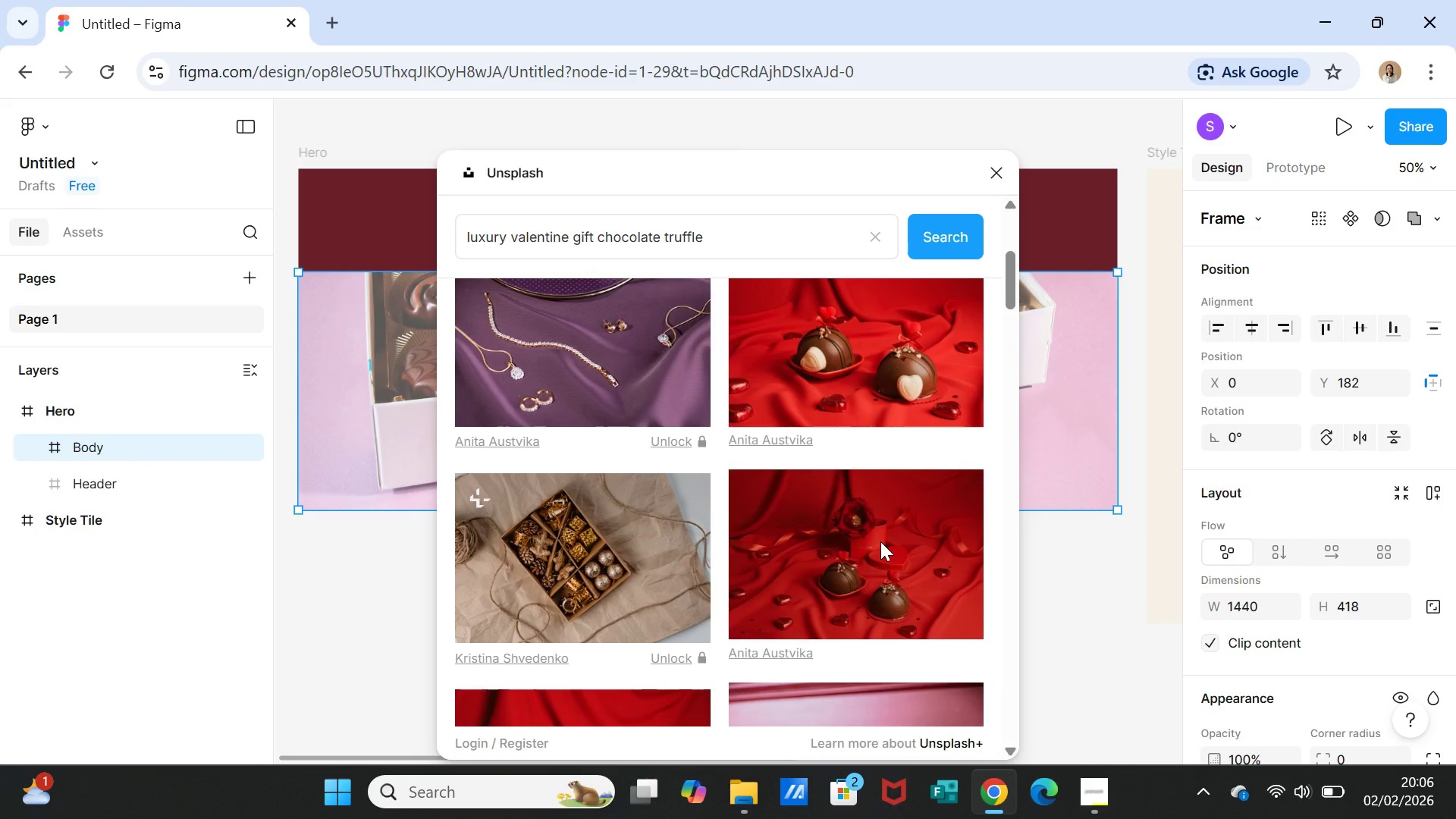 
left_click([582, 582])
 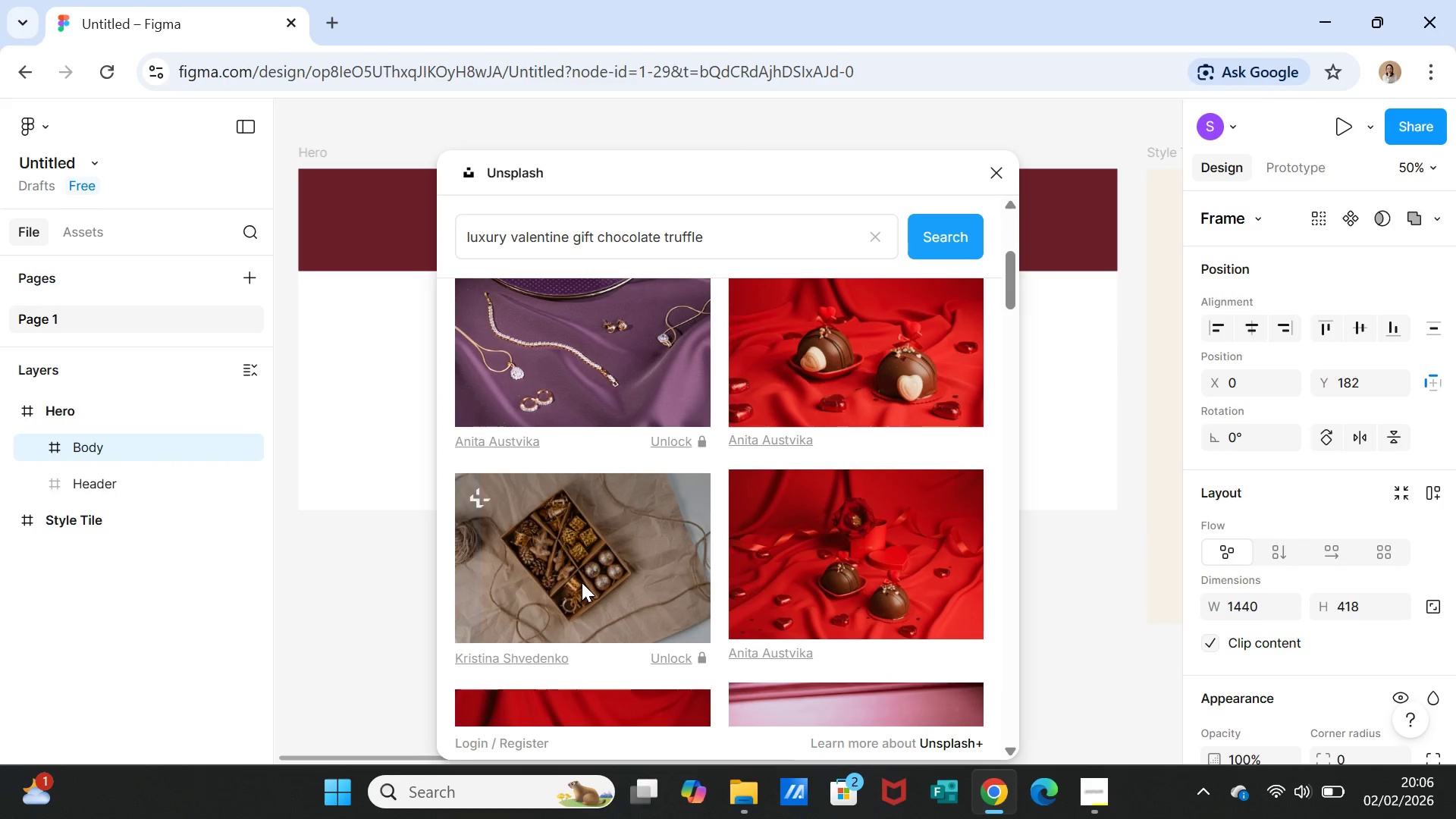 
wait(5.7)
 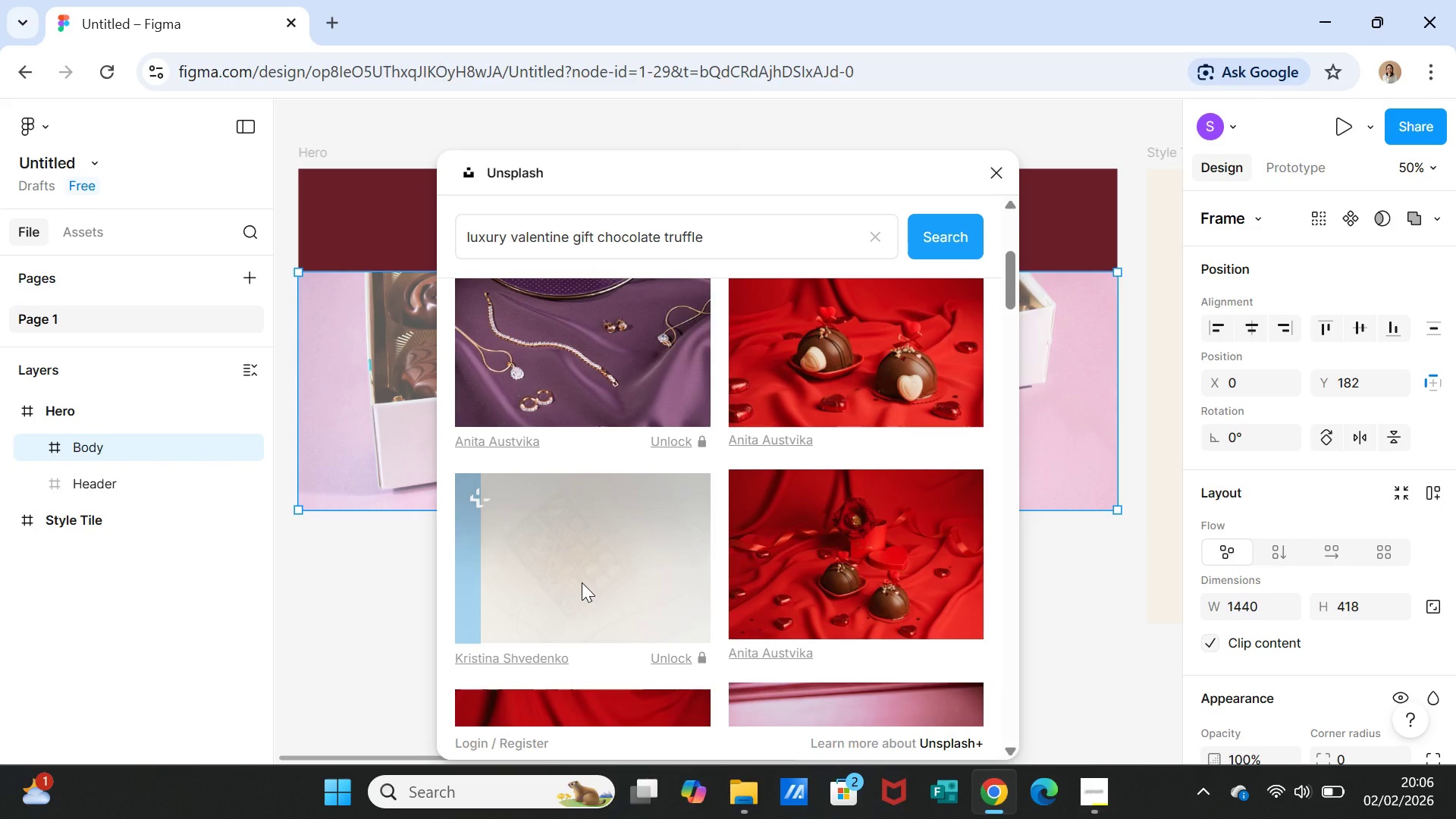 
left_click([1128, 579])
 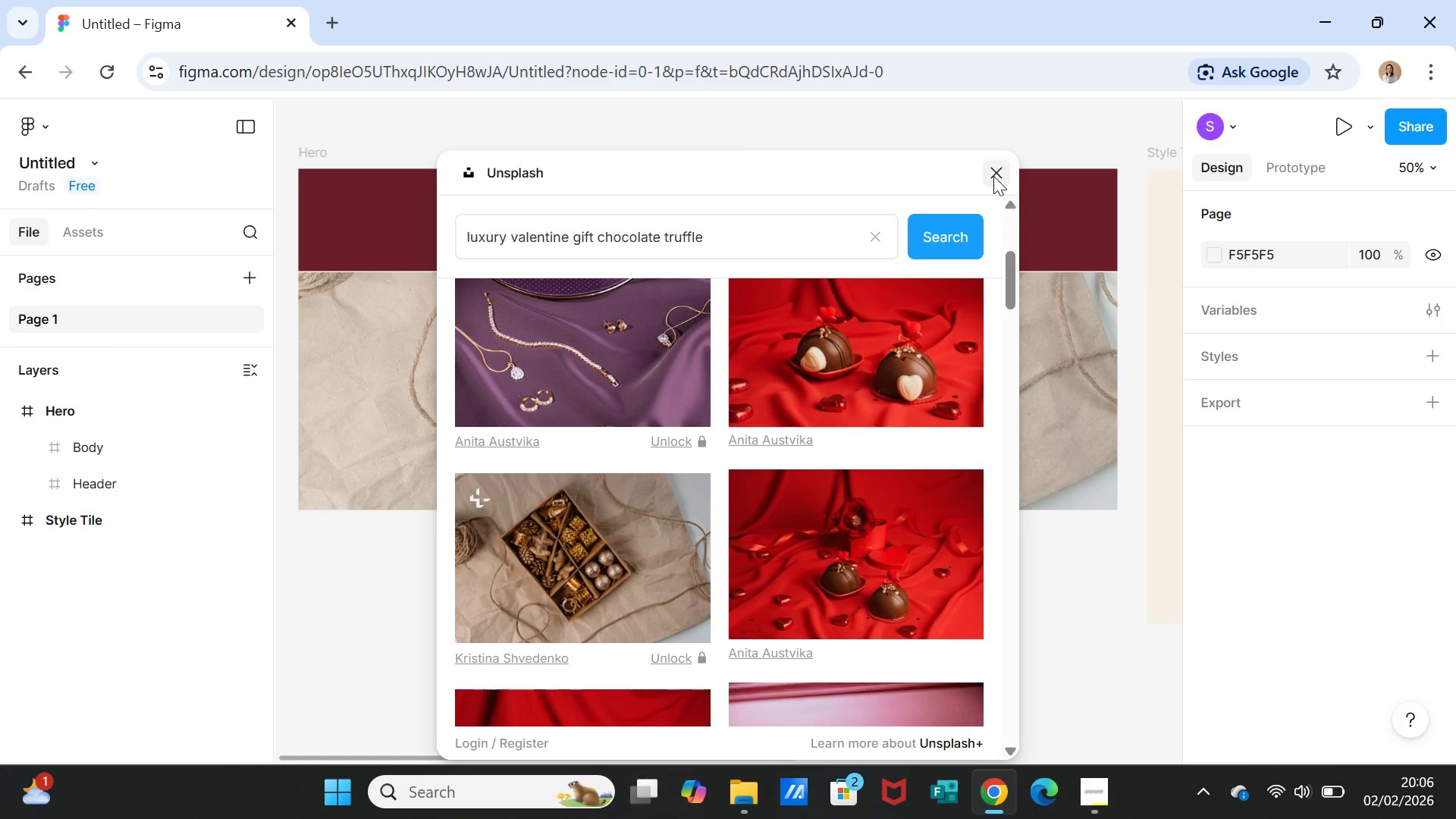 
left_click([992, 174])
 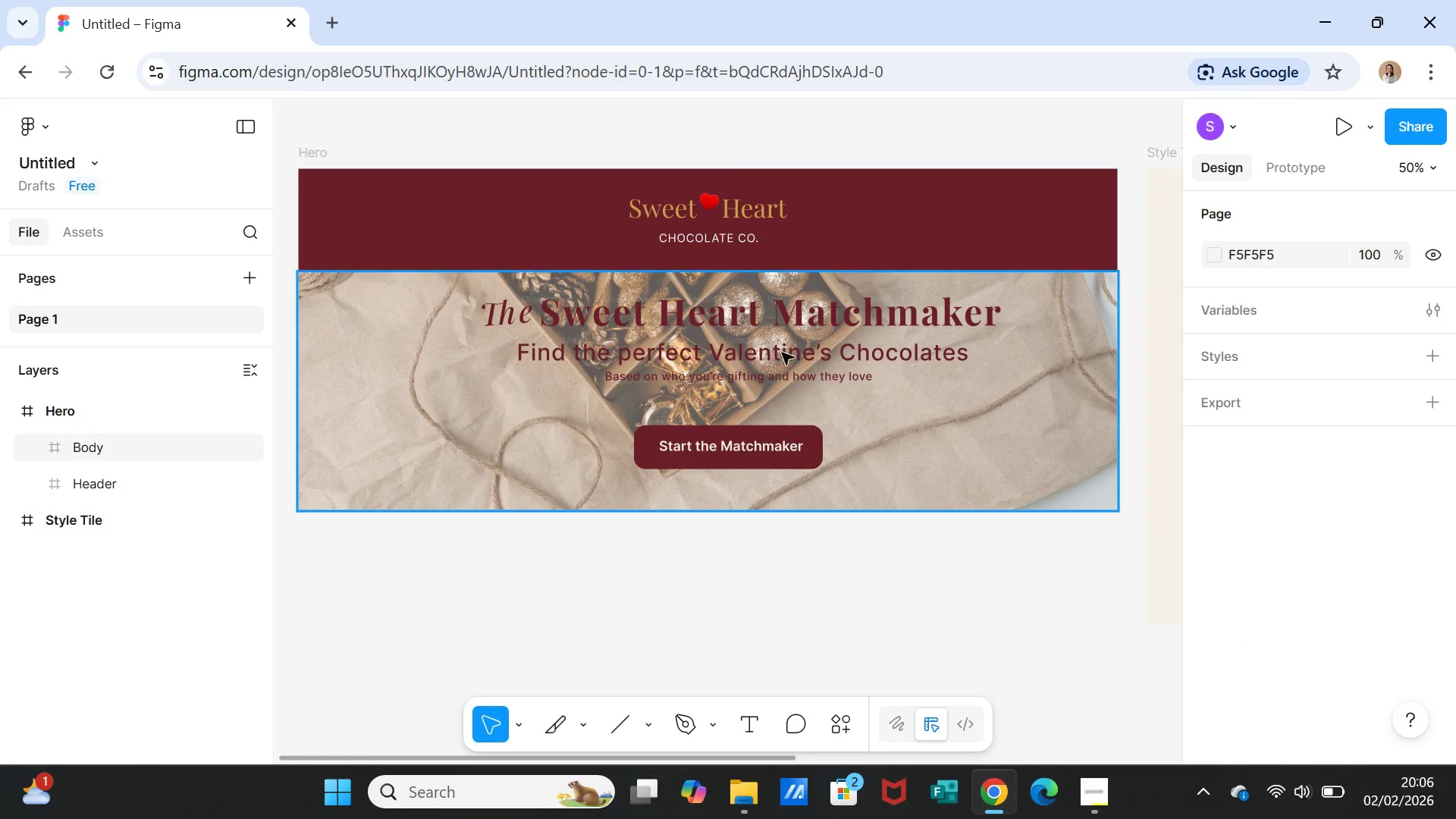 
left_click([852, 237])
 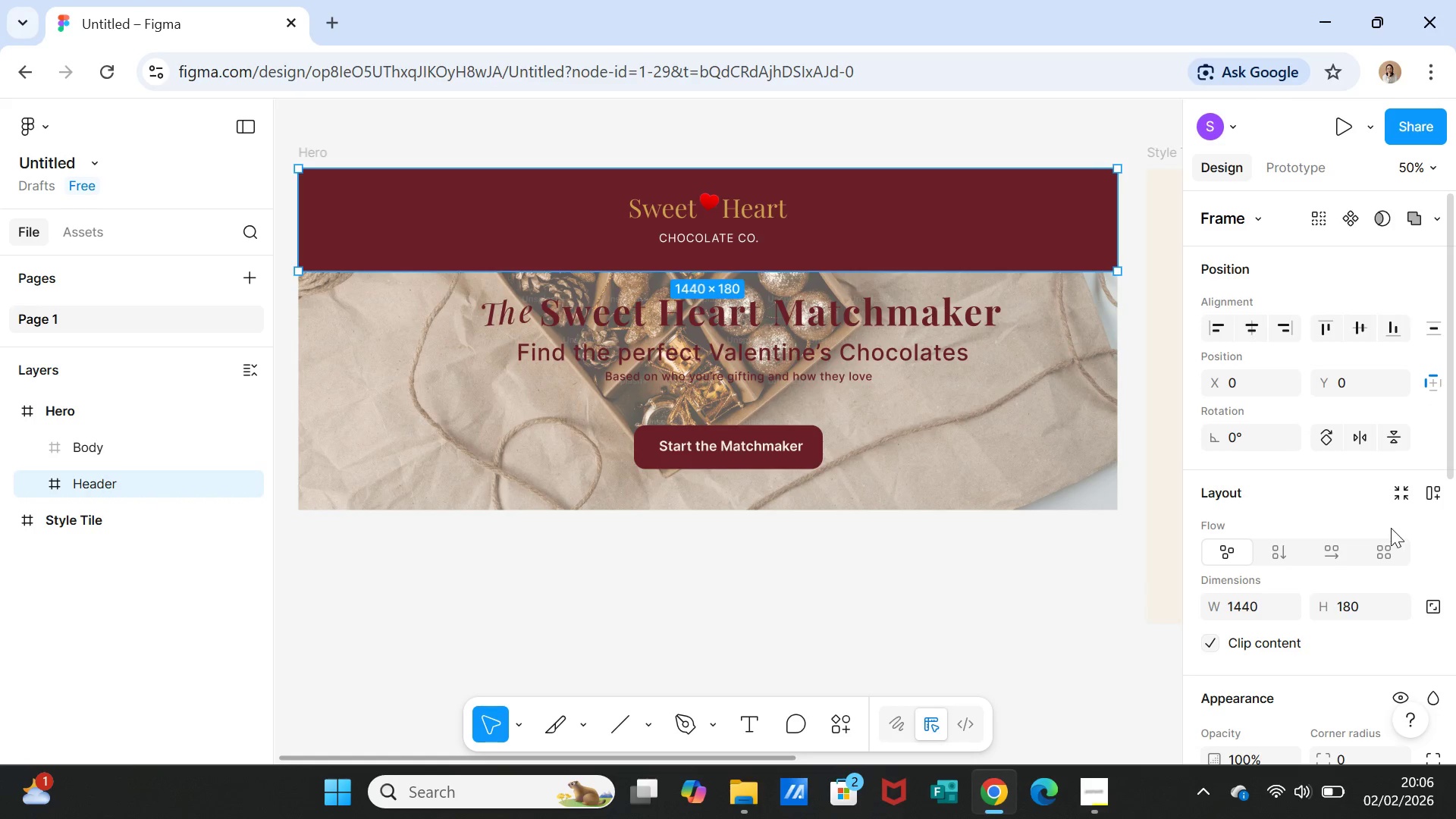 
scroll: coordinate [1387, 556], scroll_direction: down, amount: 1.0
 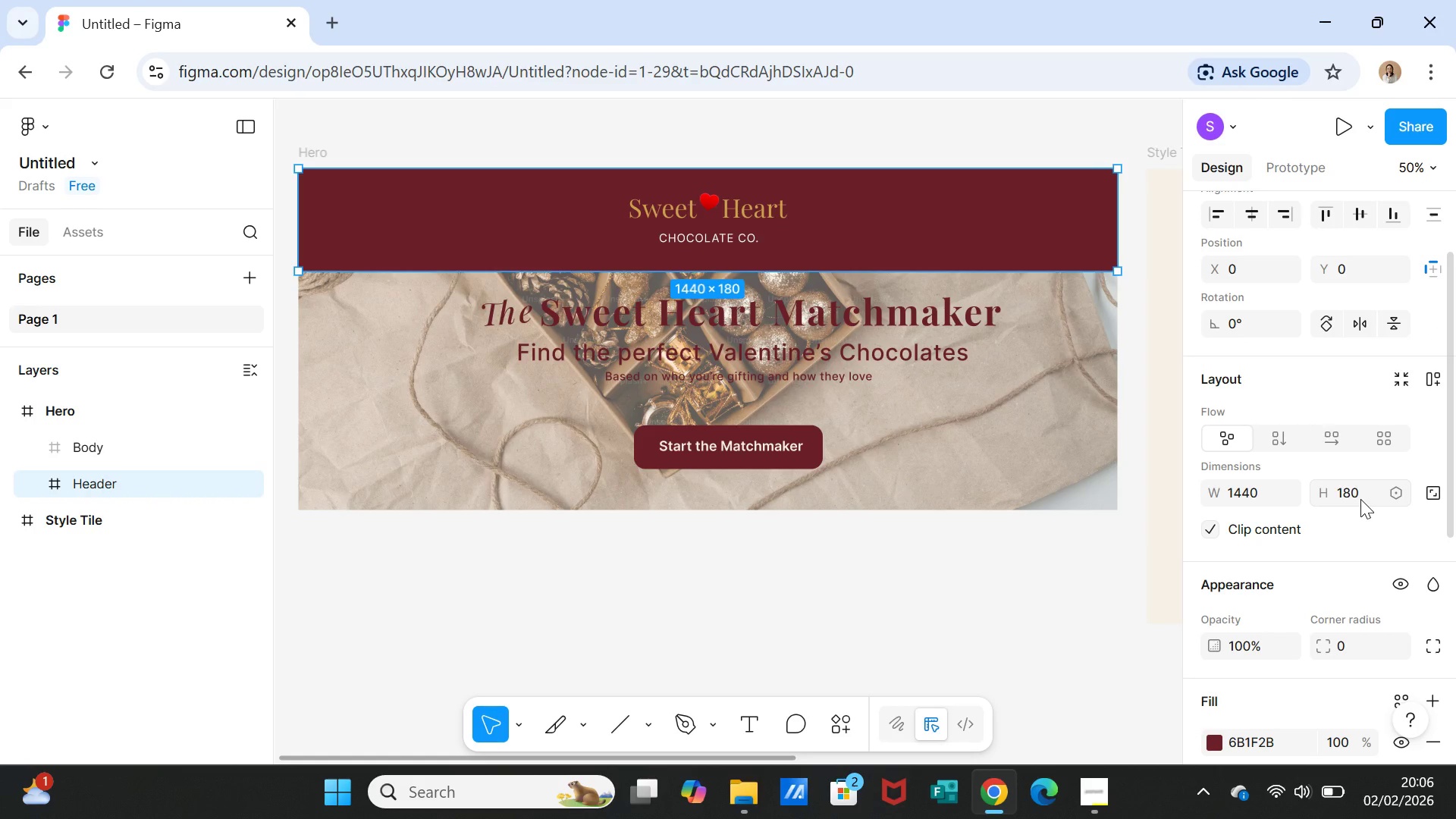 
left_click([1360, 494])
 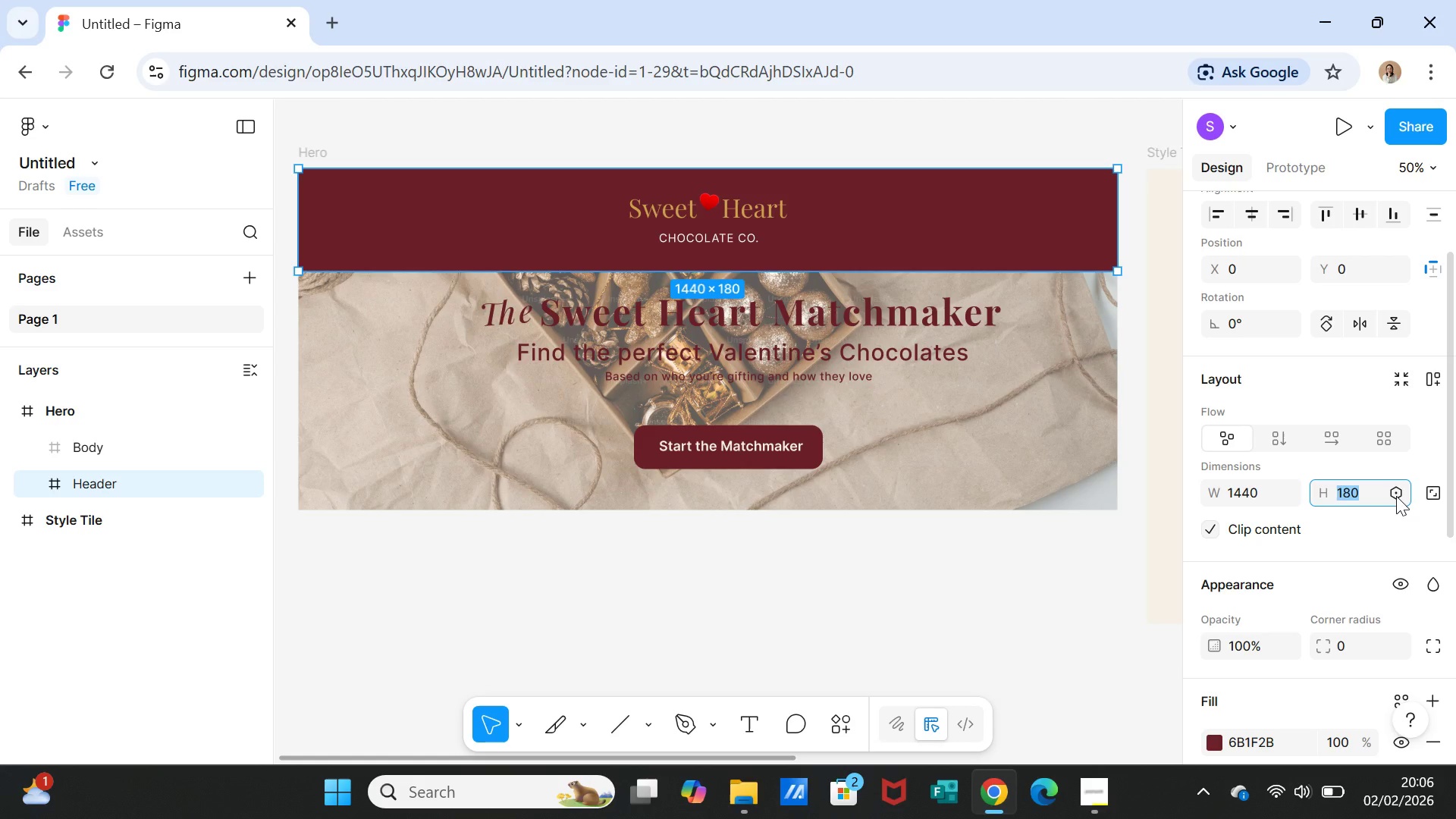 
type(100)
 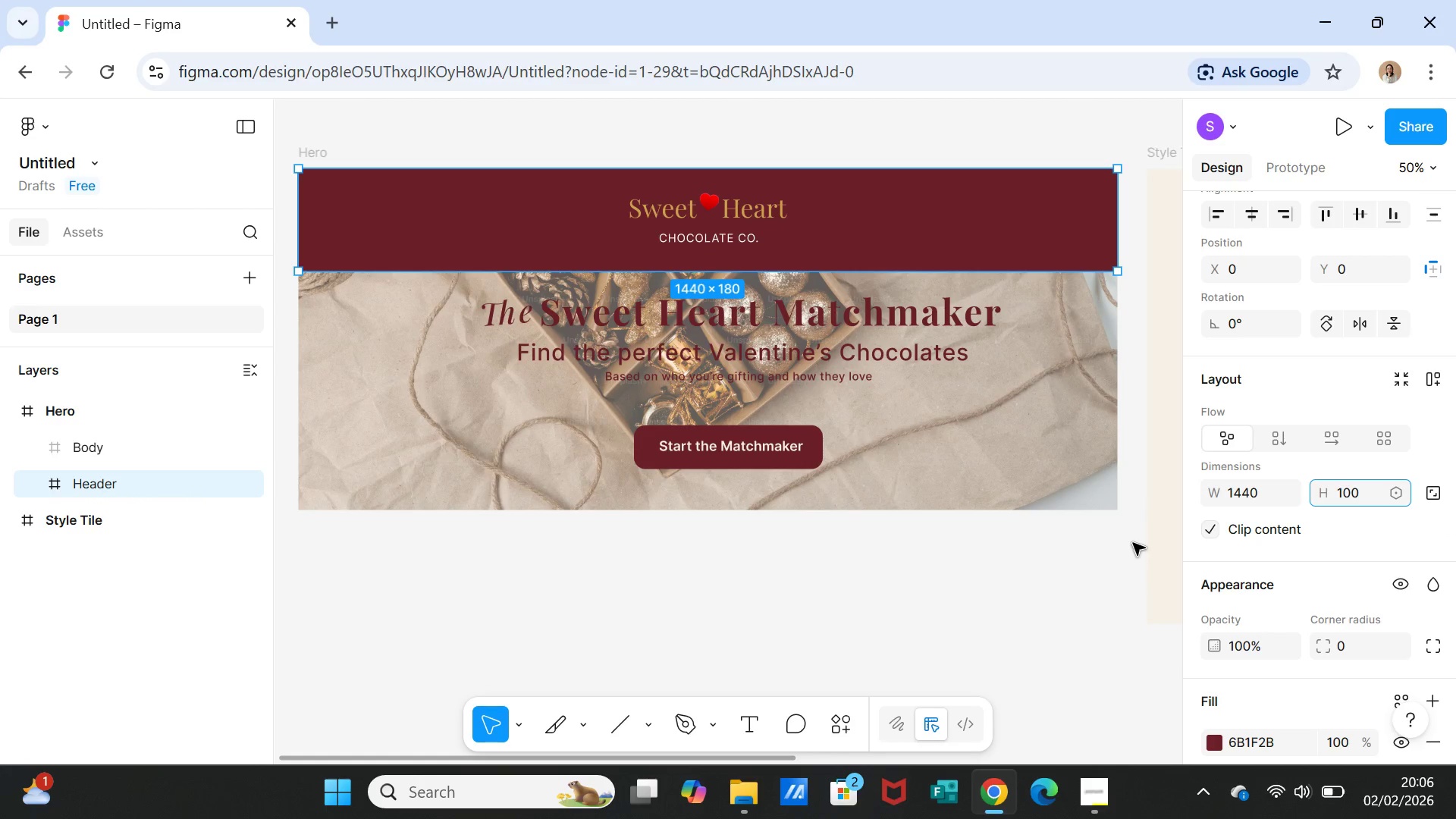 
left_click([1131, 547])
 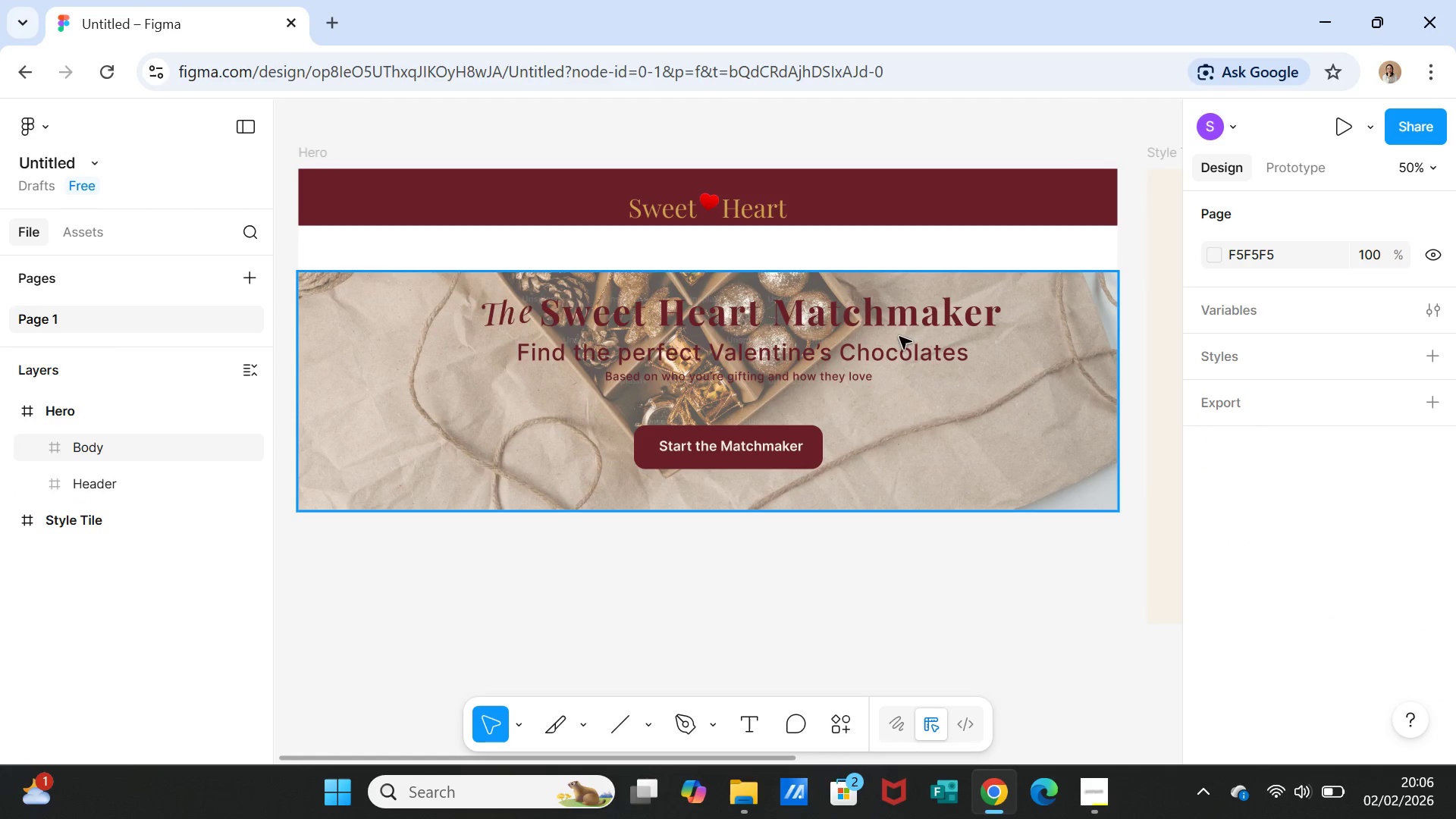 
left_click([907, 328])
 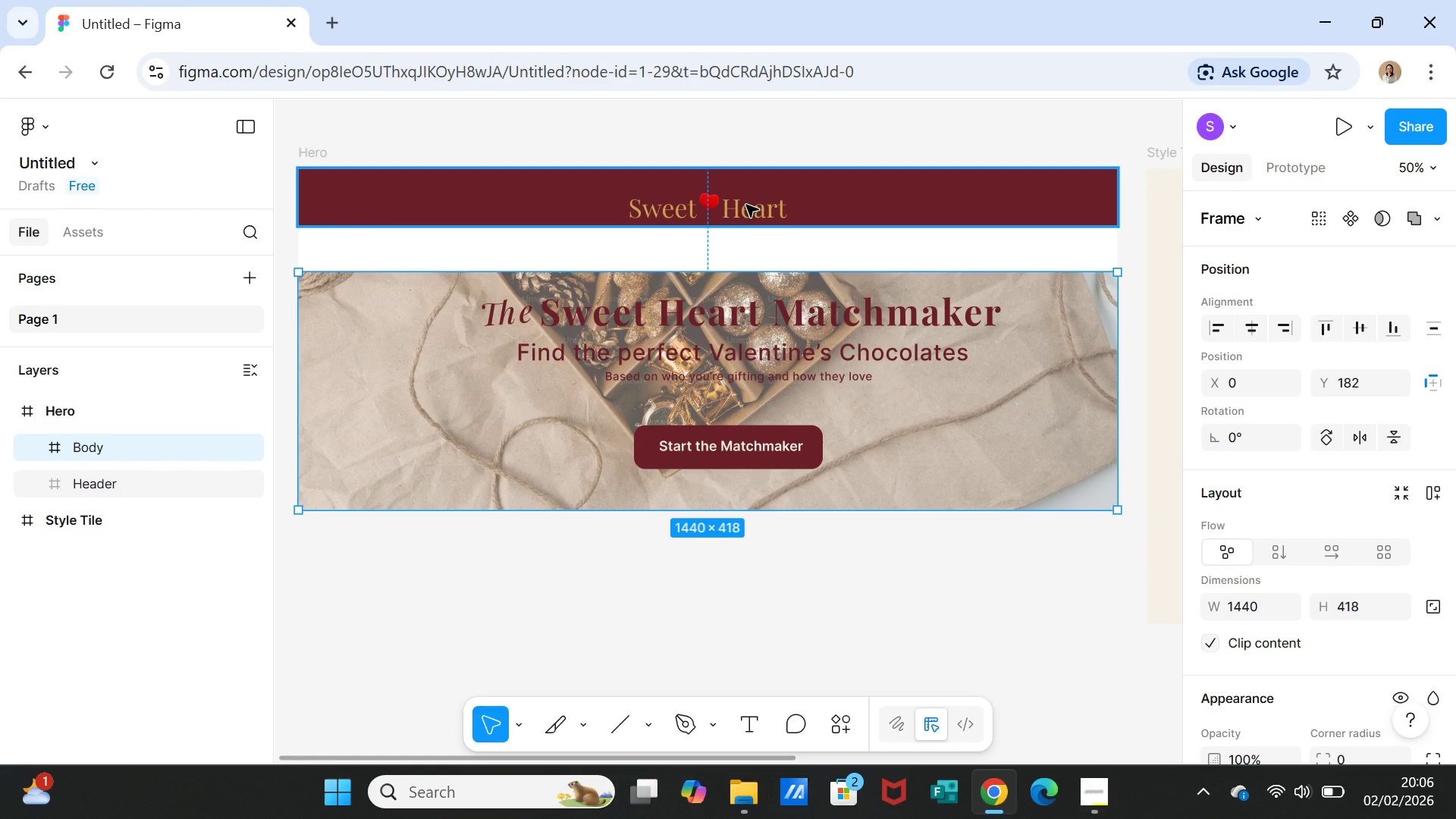 
left_click([746, 205])
 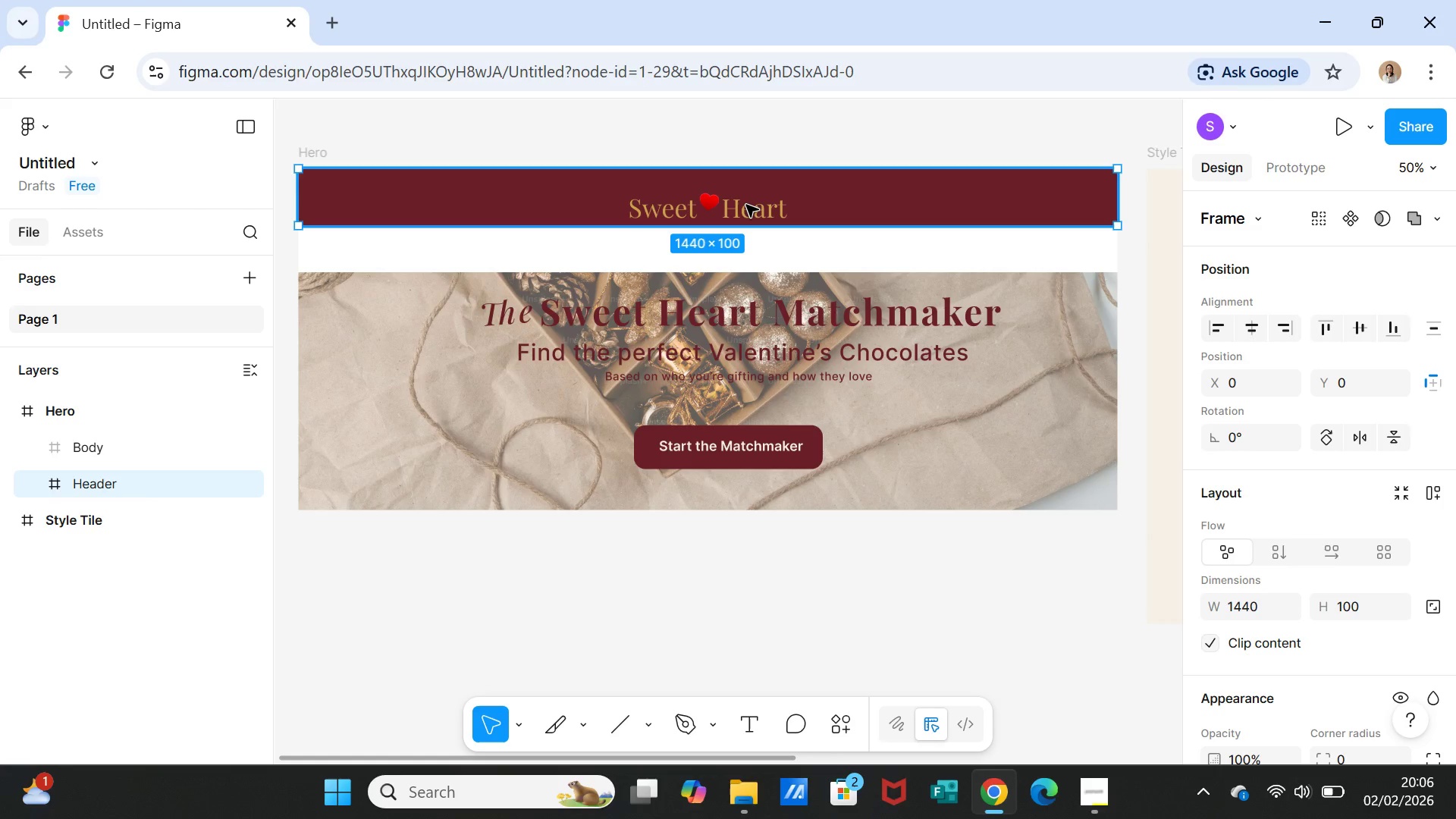 
double_click([746, 205])
 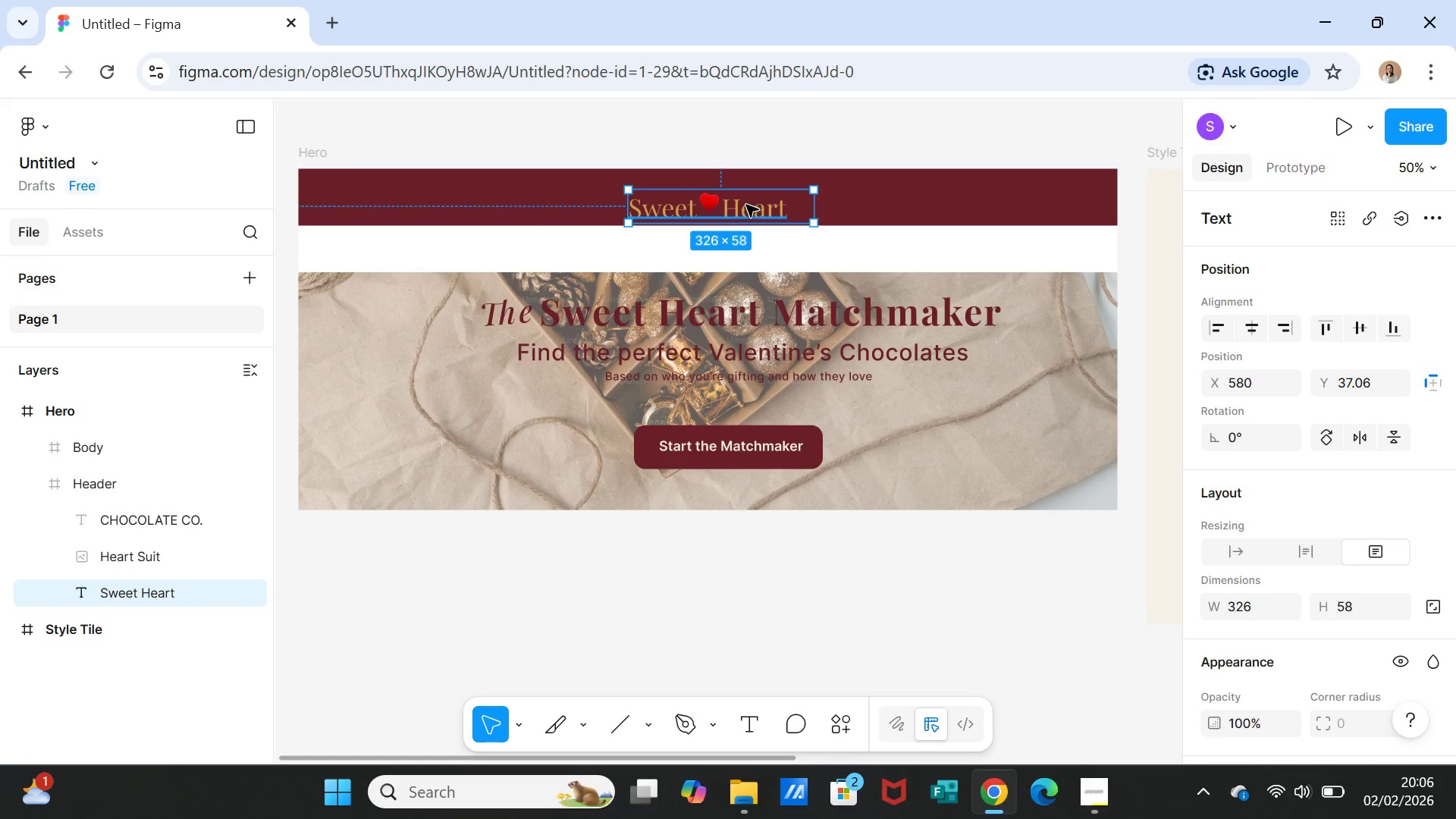 
left_click_drag(start_coordinate=[746, 205], to_coordinate=[746, 194])
 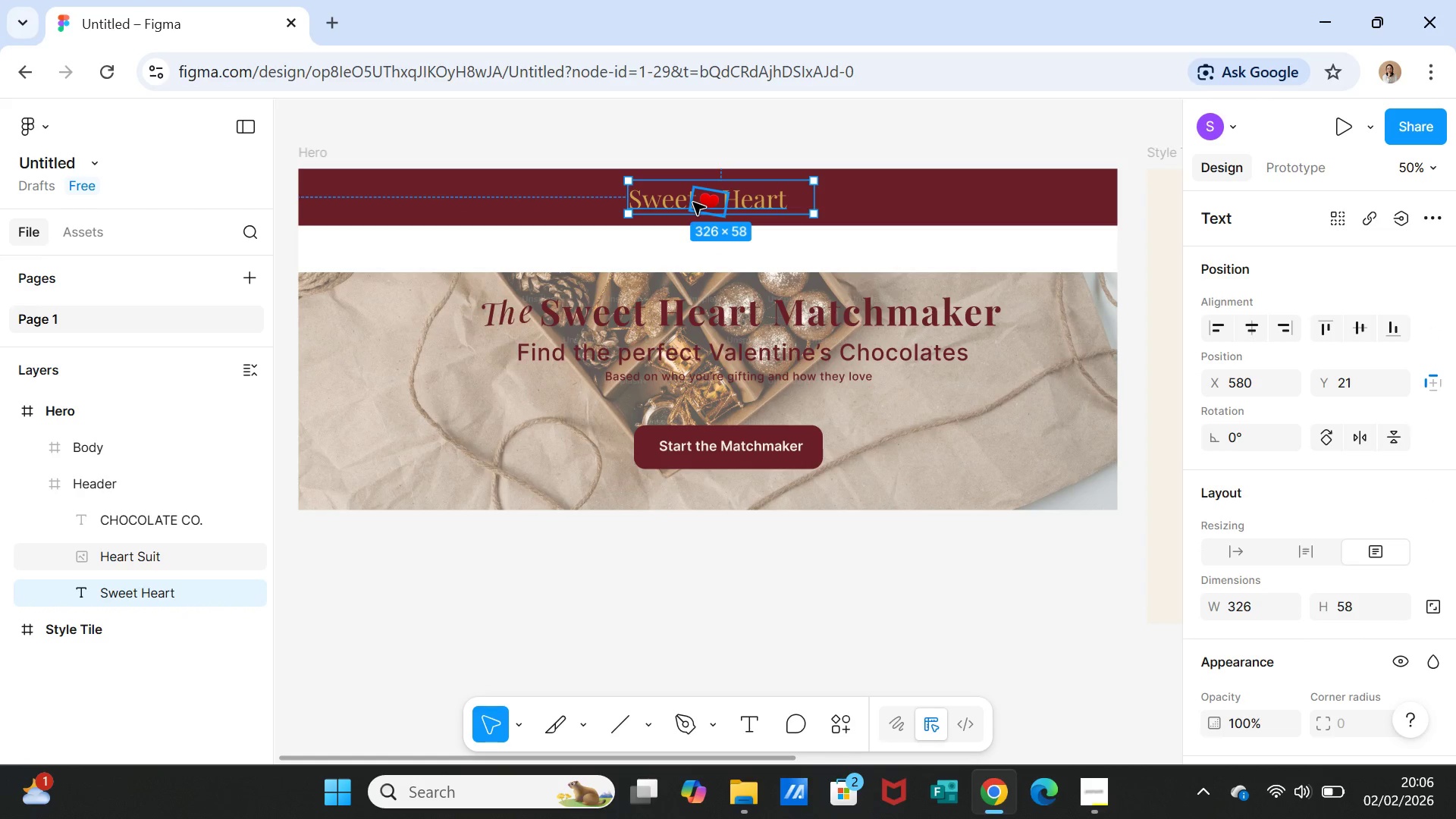 
left_click([695, 202])
 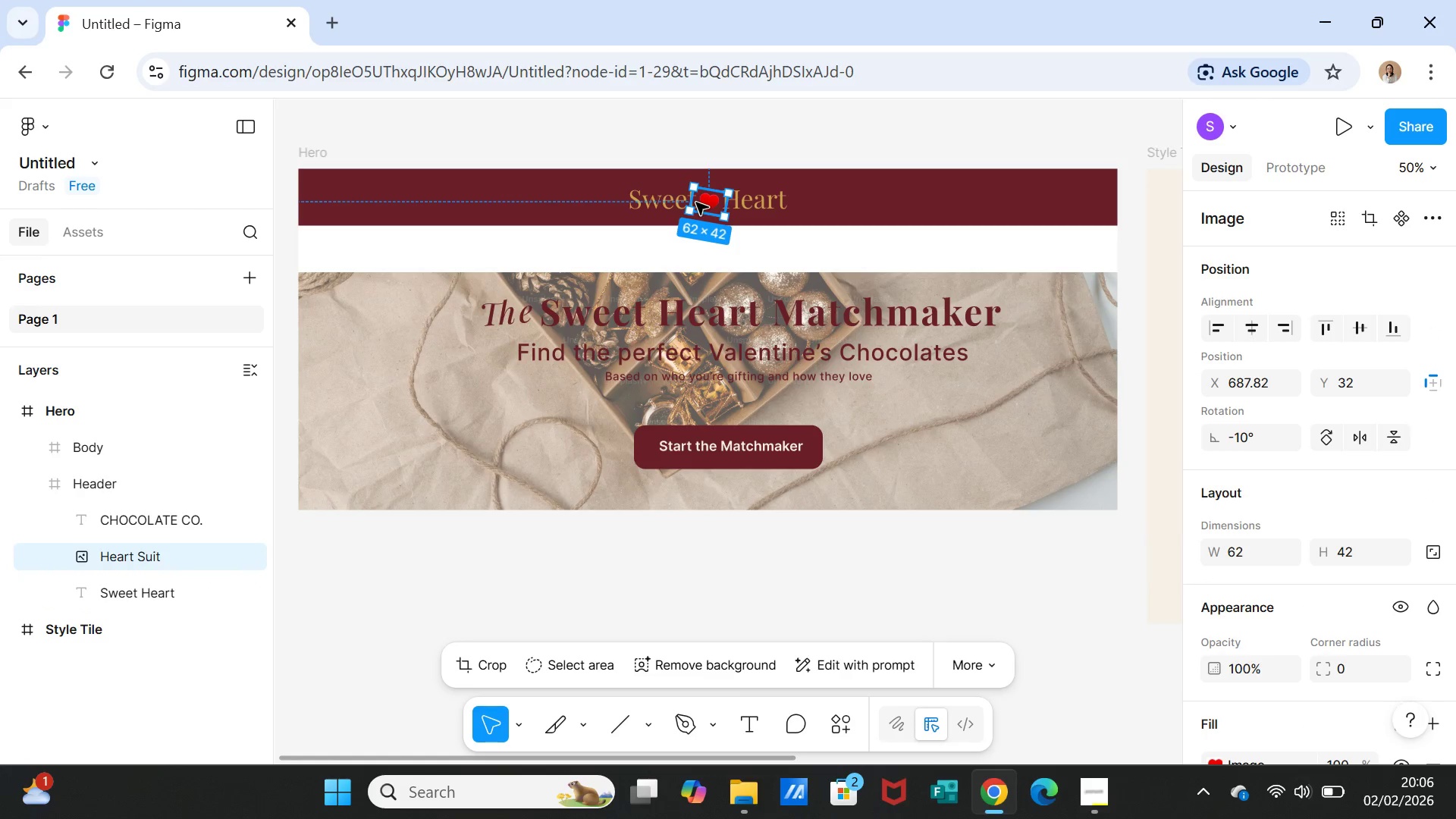 
left_click_drag(start_coordinate=[697, 202], to_coordinate=[698, 198])
 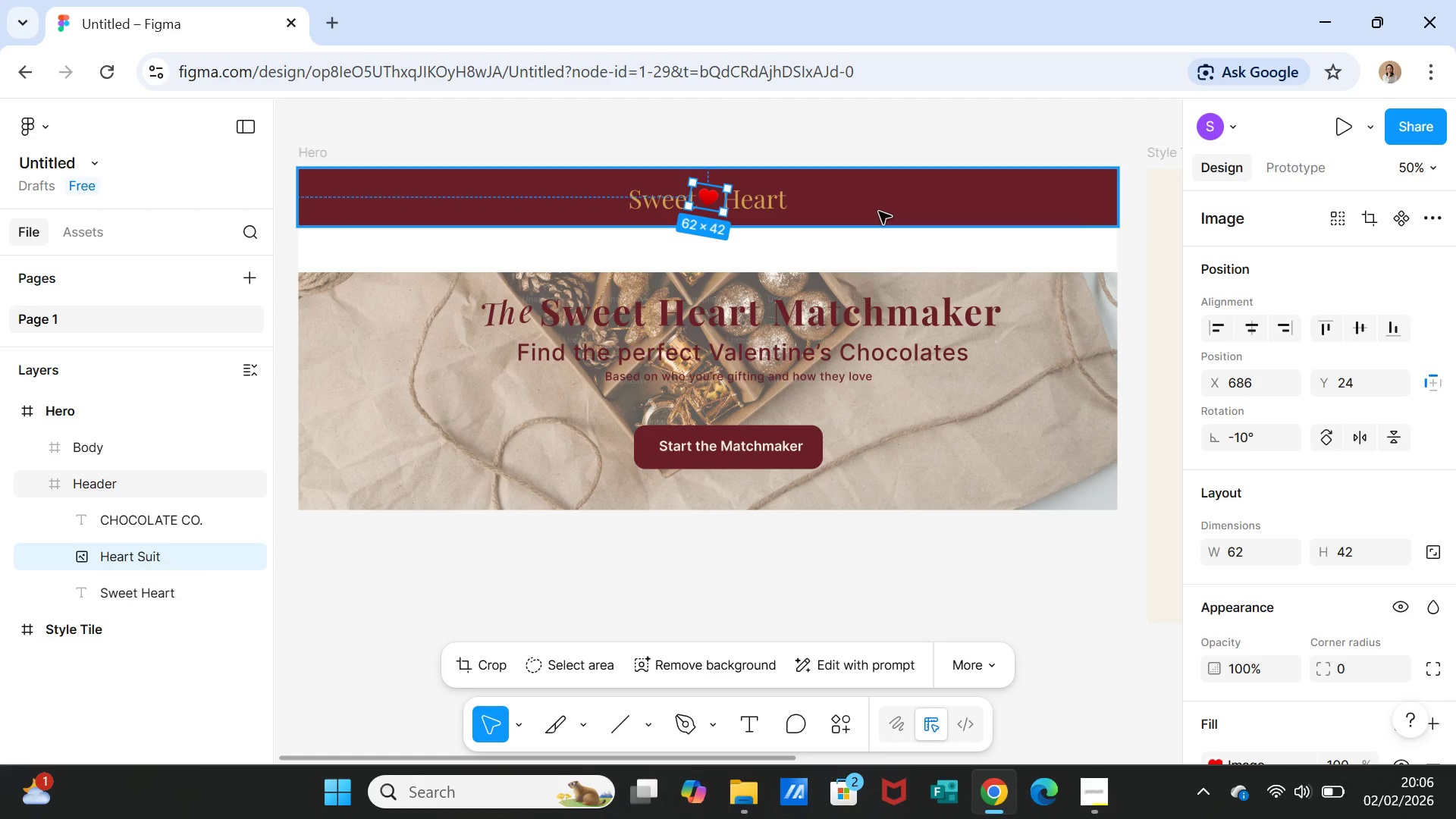 
left_click([879, 212])
 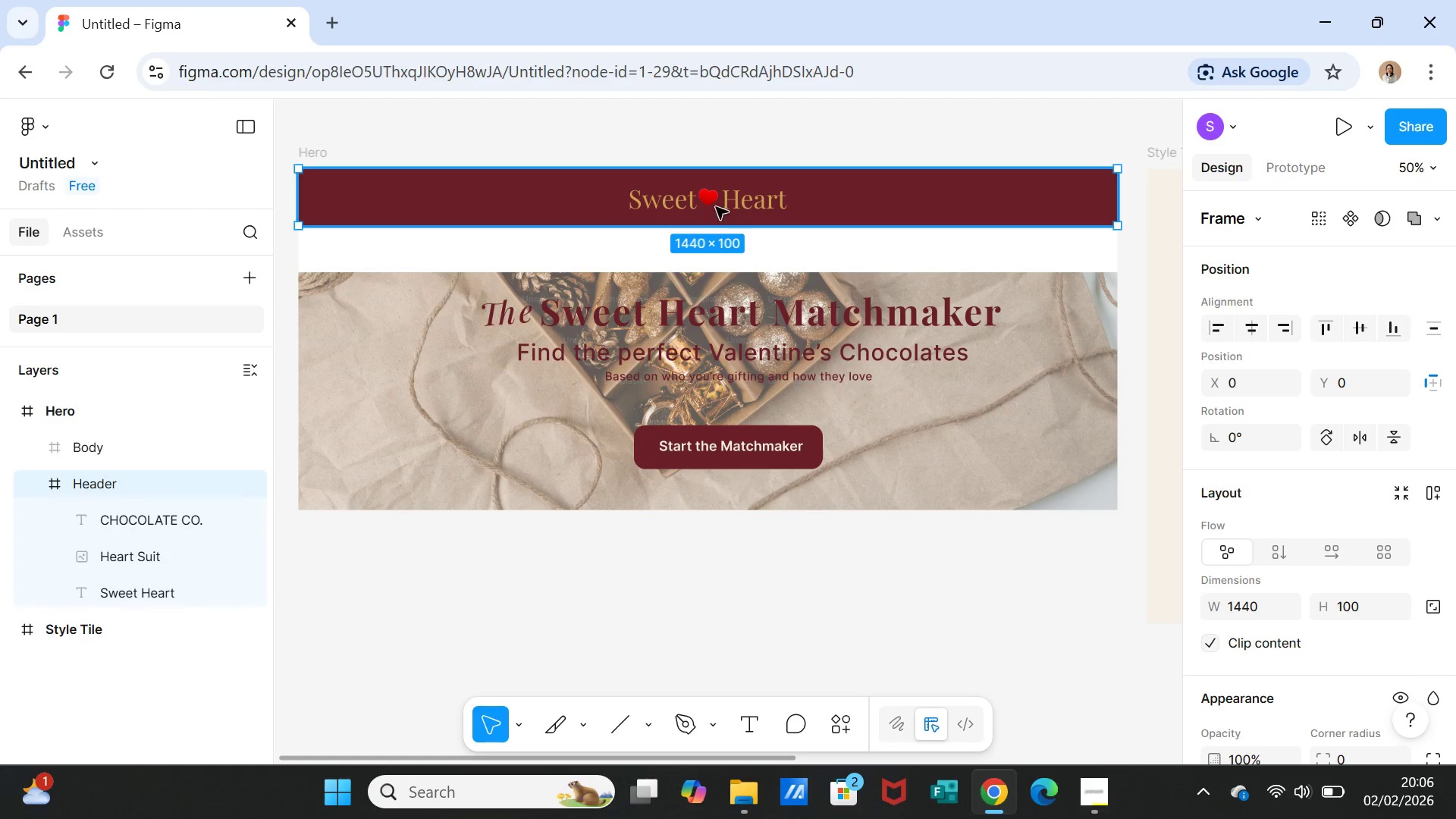 
left_click([712, 199])
 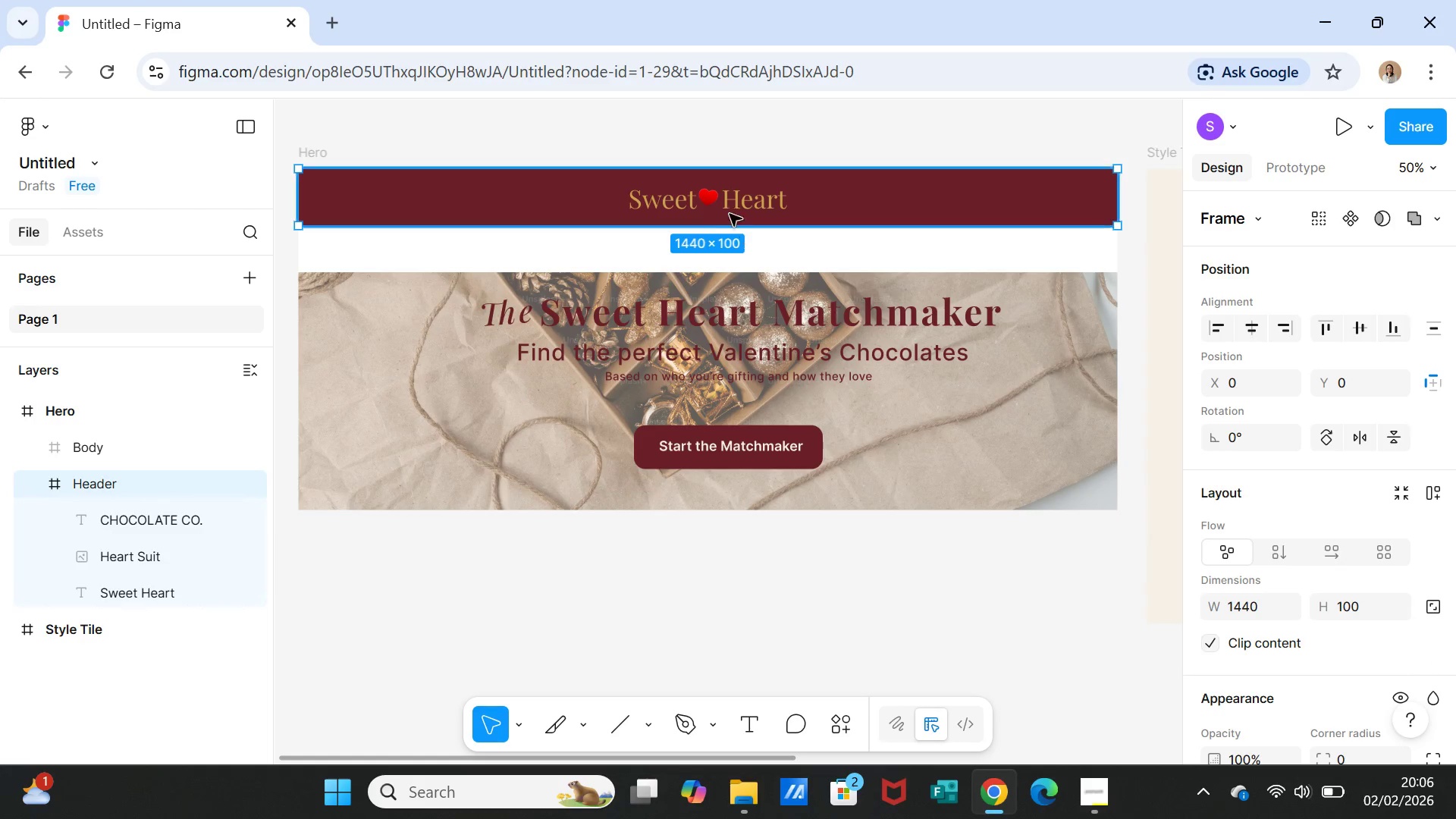 
double_click([711, 196])
 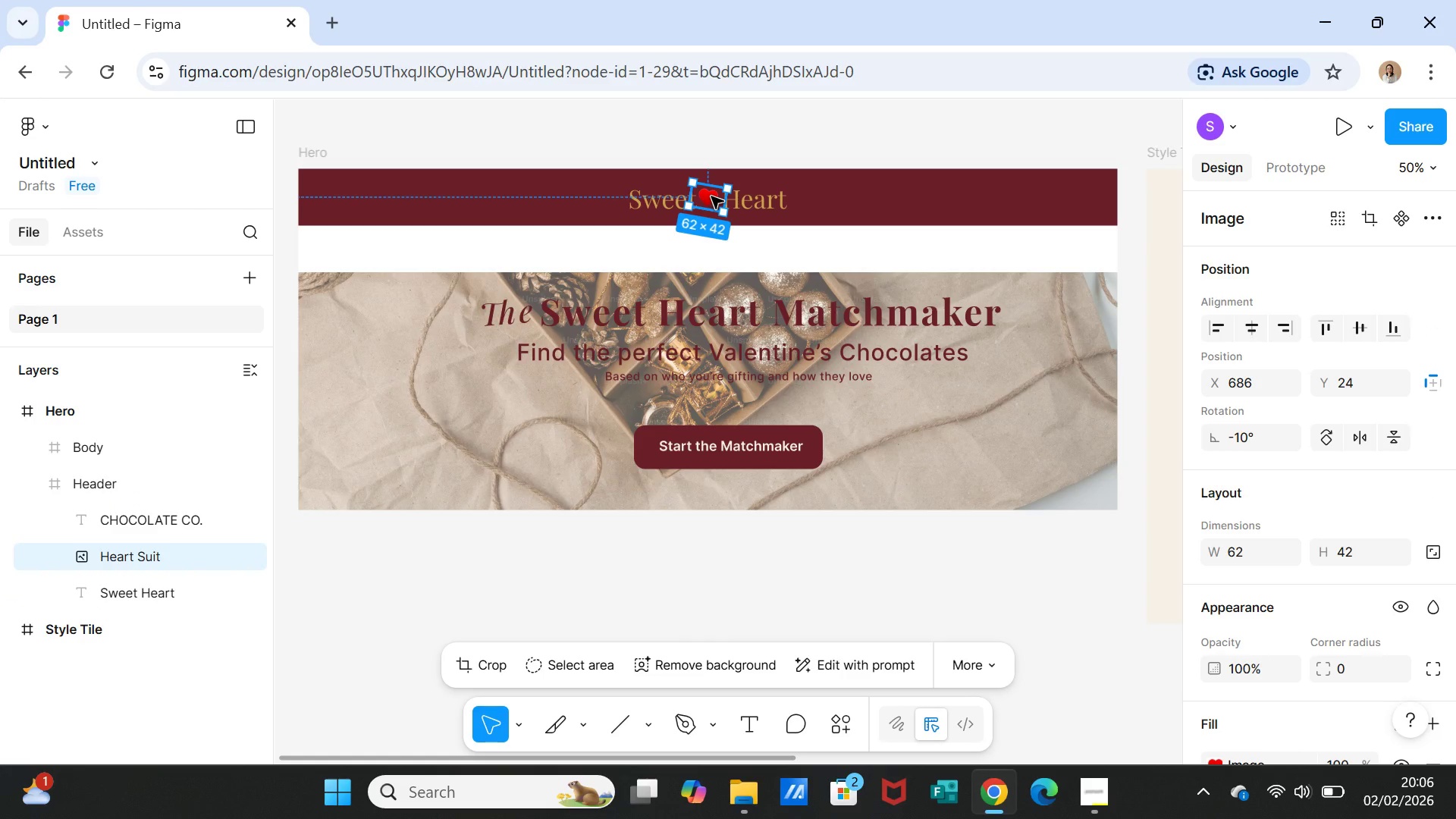 
left_click_drag(start_coordinate=[711, 196], to_coordinate=[711, 201])
 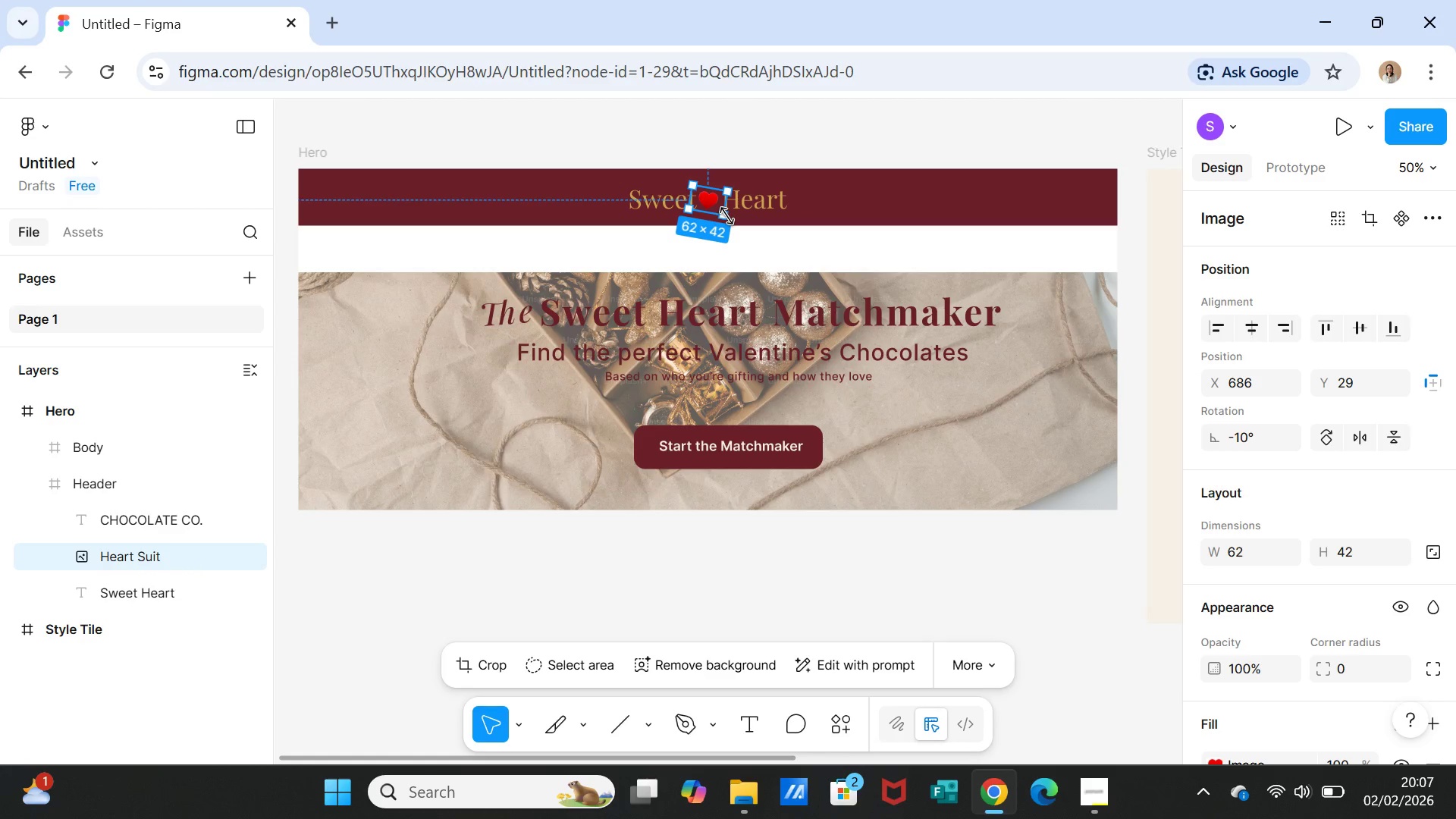 
left_click_drag(start_coordinate=[726, 216], to_coordinate=[734, 222])
 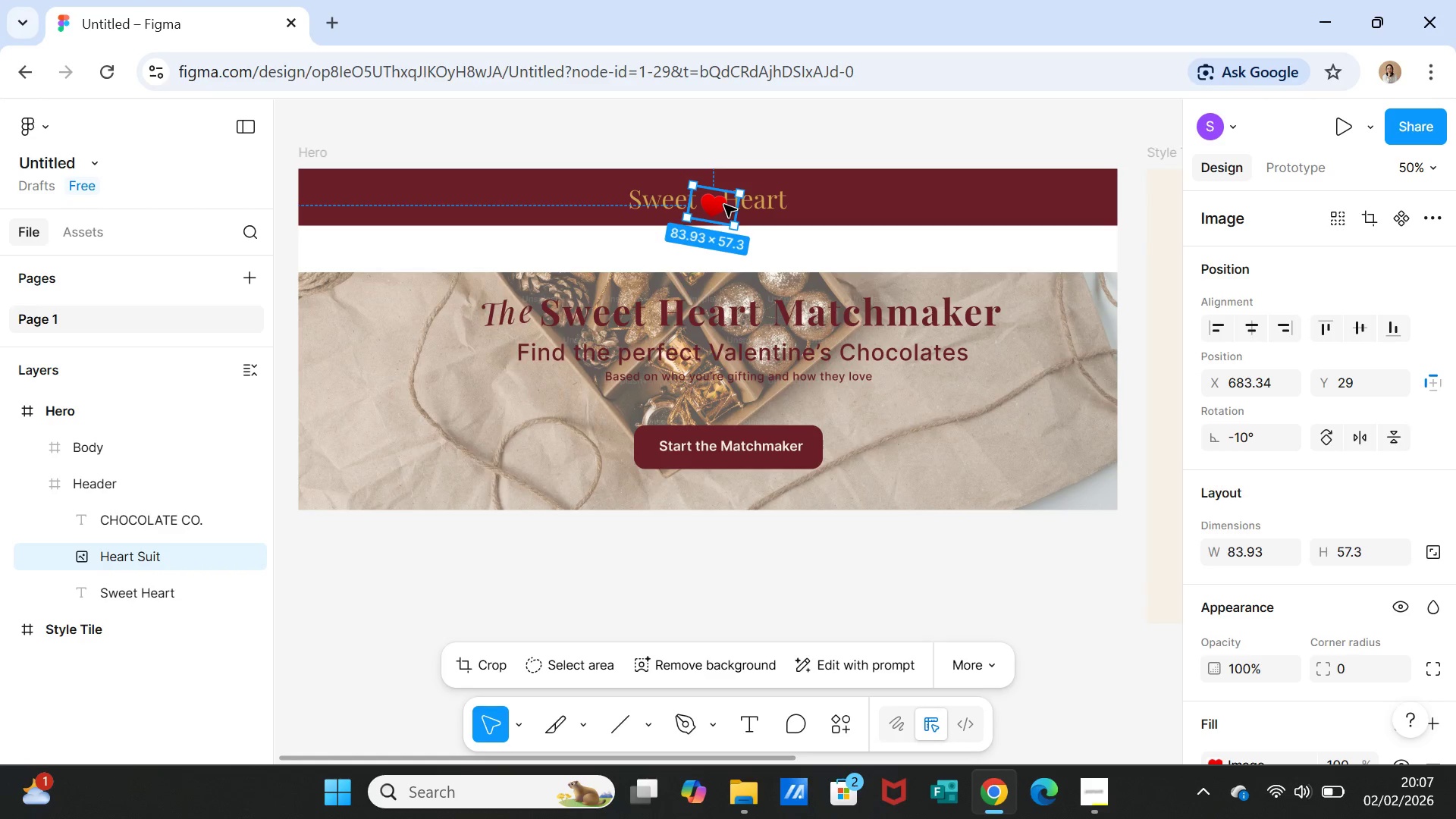 
left_click_drag(start_coordinate=[724, 205], to_coordinate=[720, 199])
 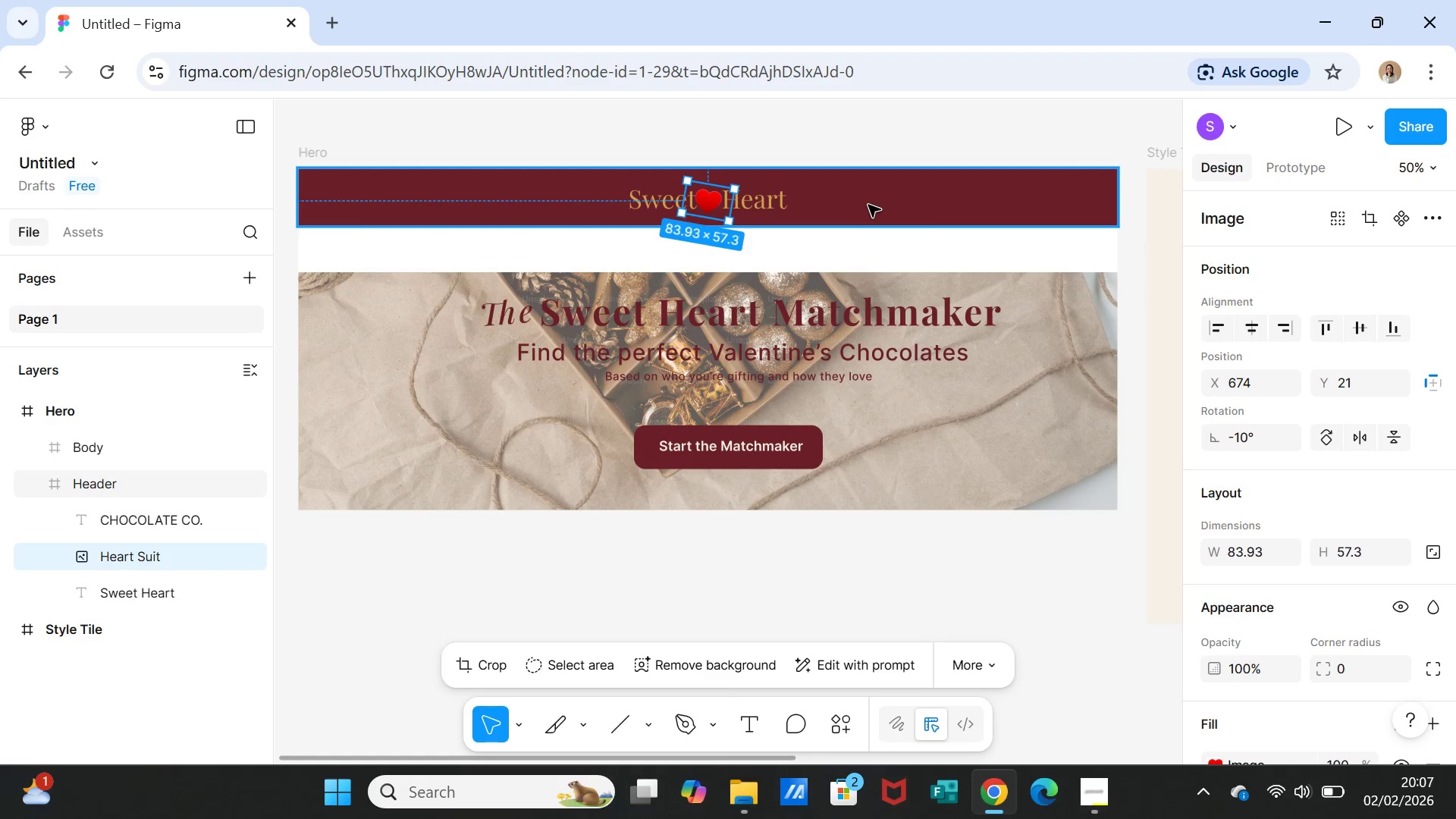 
left_click([868, 205])
 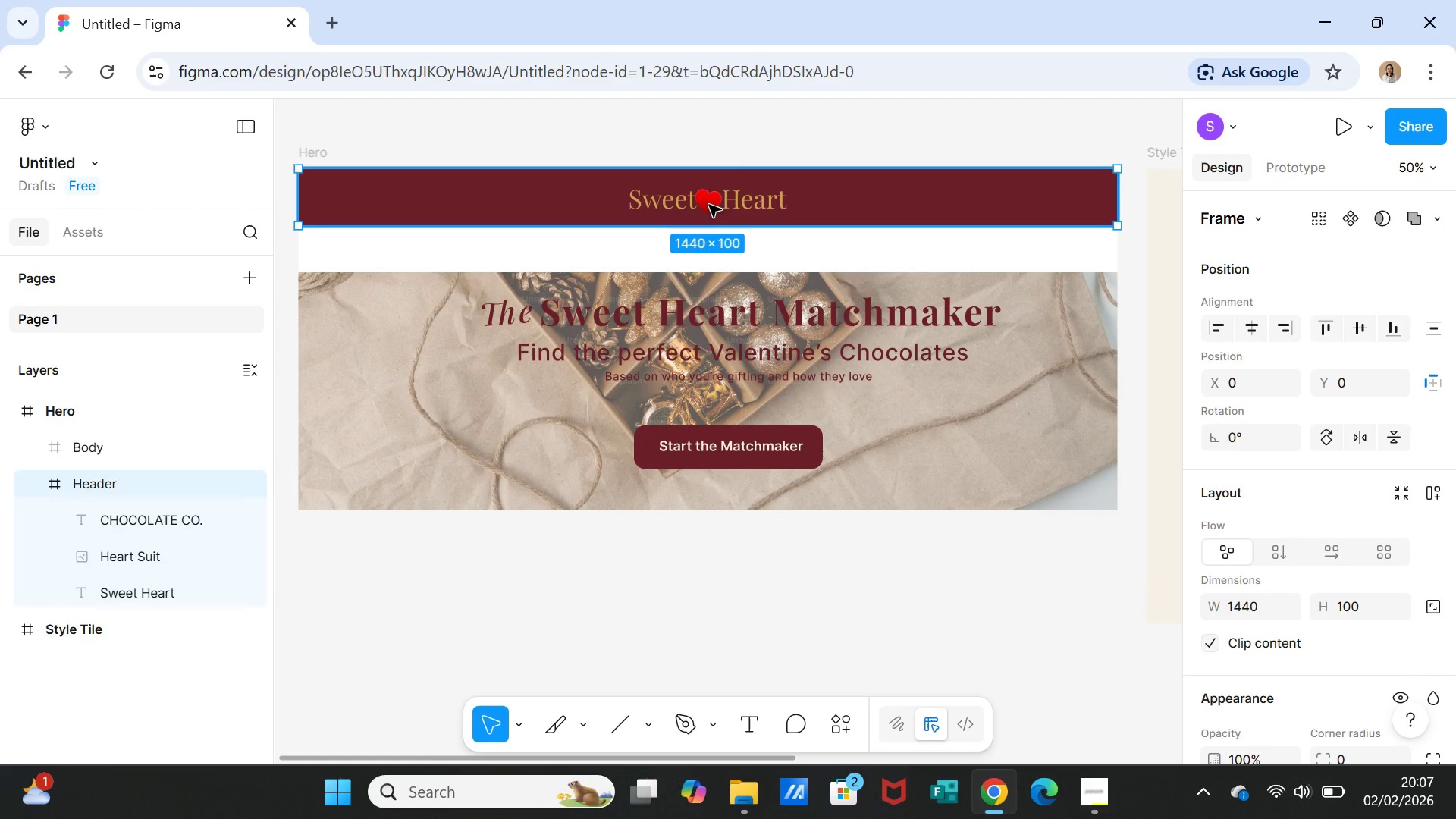 
double_click([708, 201])
 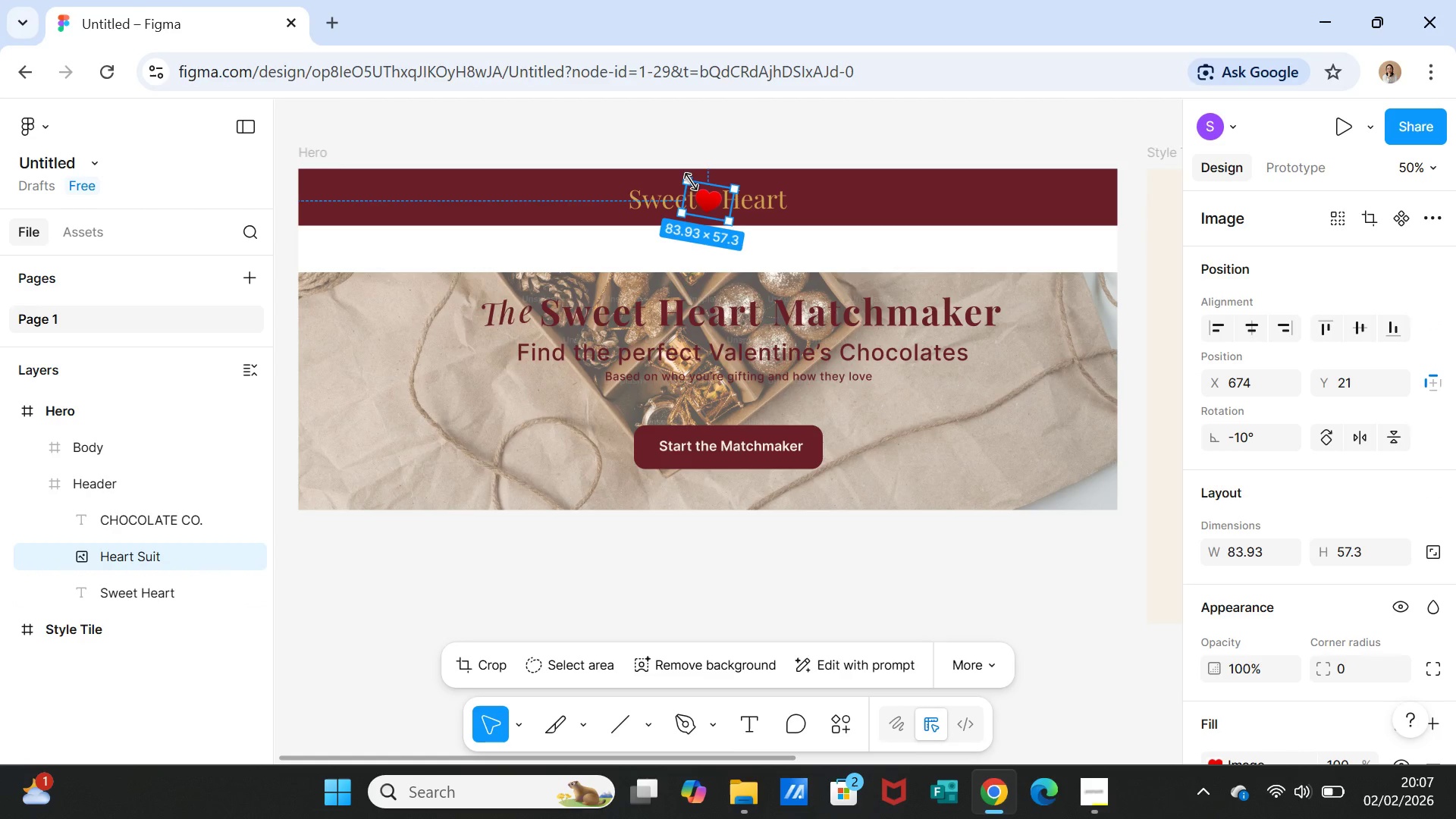 
left_click_drag(start_coordinate=[689, 179], to_coordinate=[695, 180])
 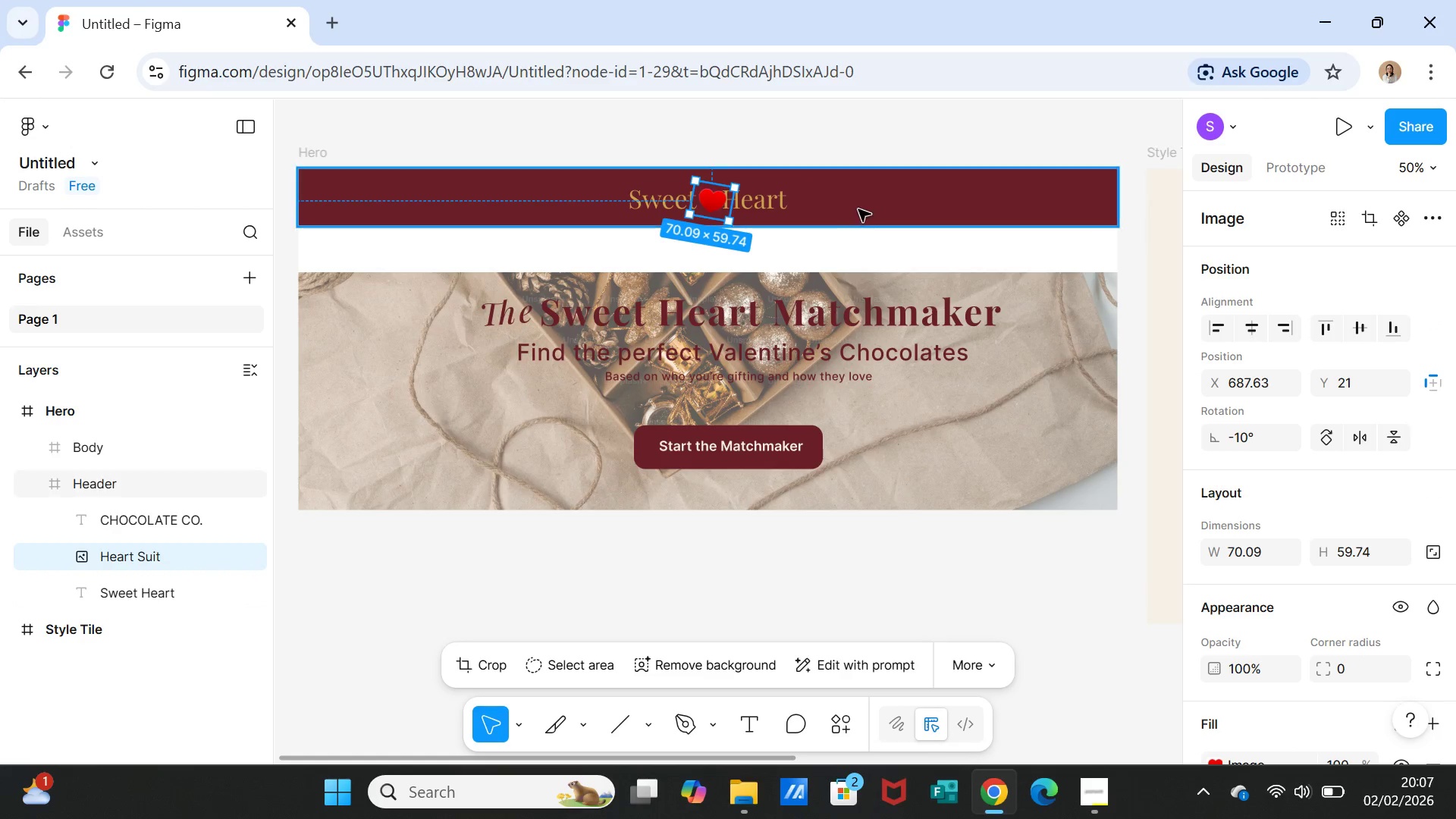 
left_click([859, 209])
 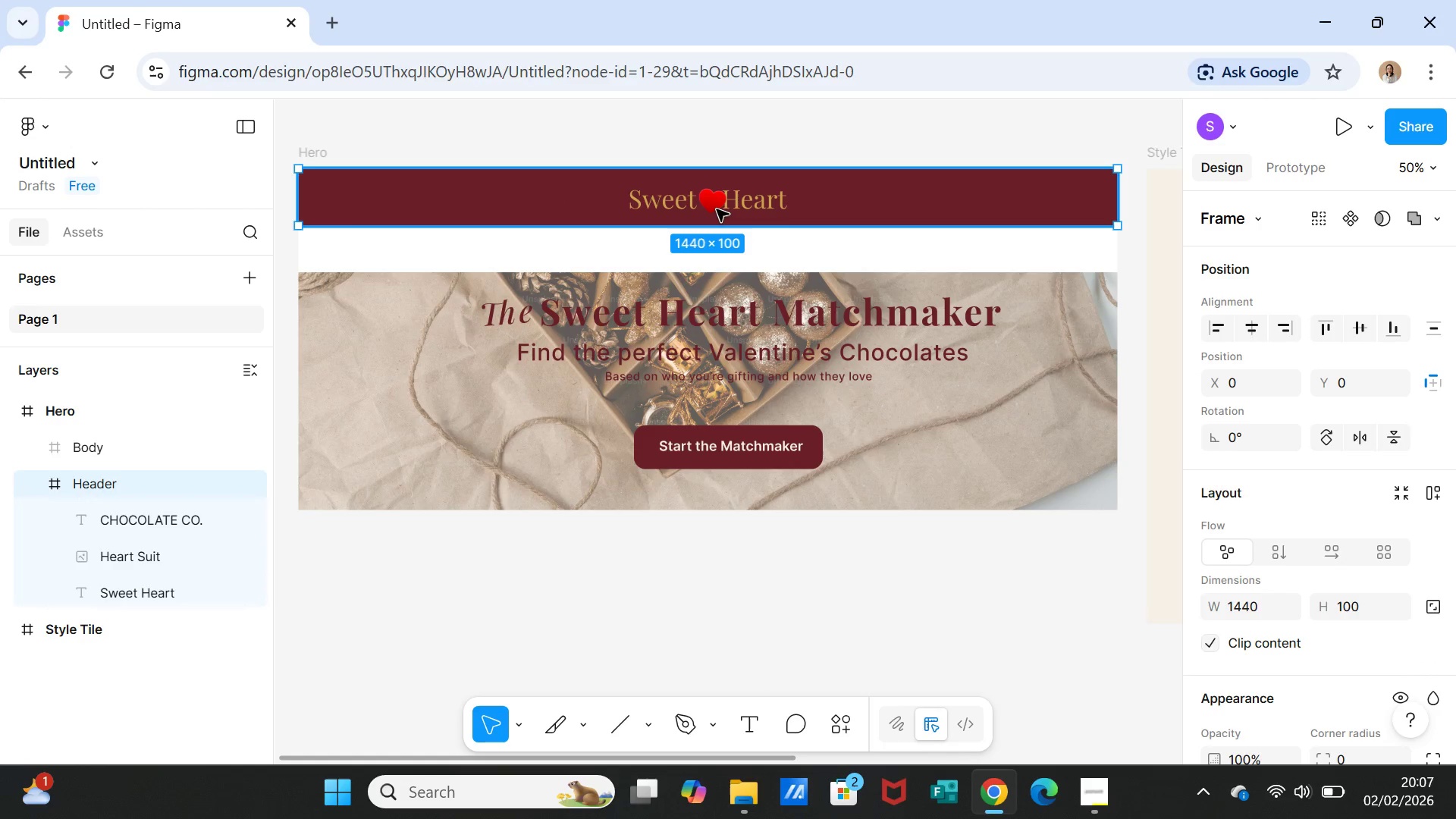 
double_click([717, 209])
 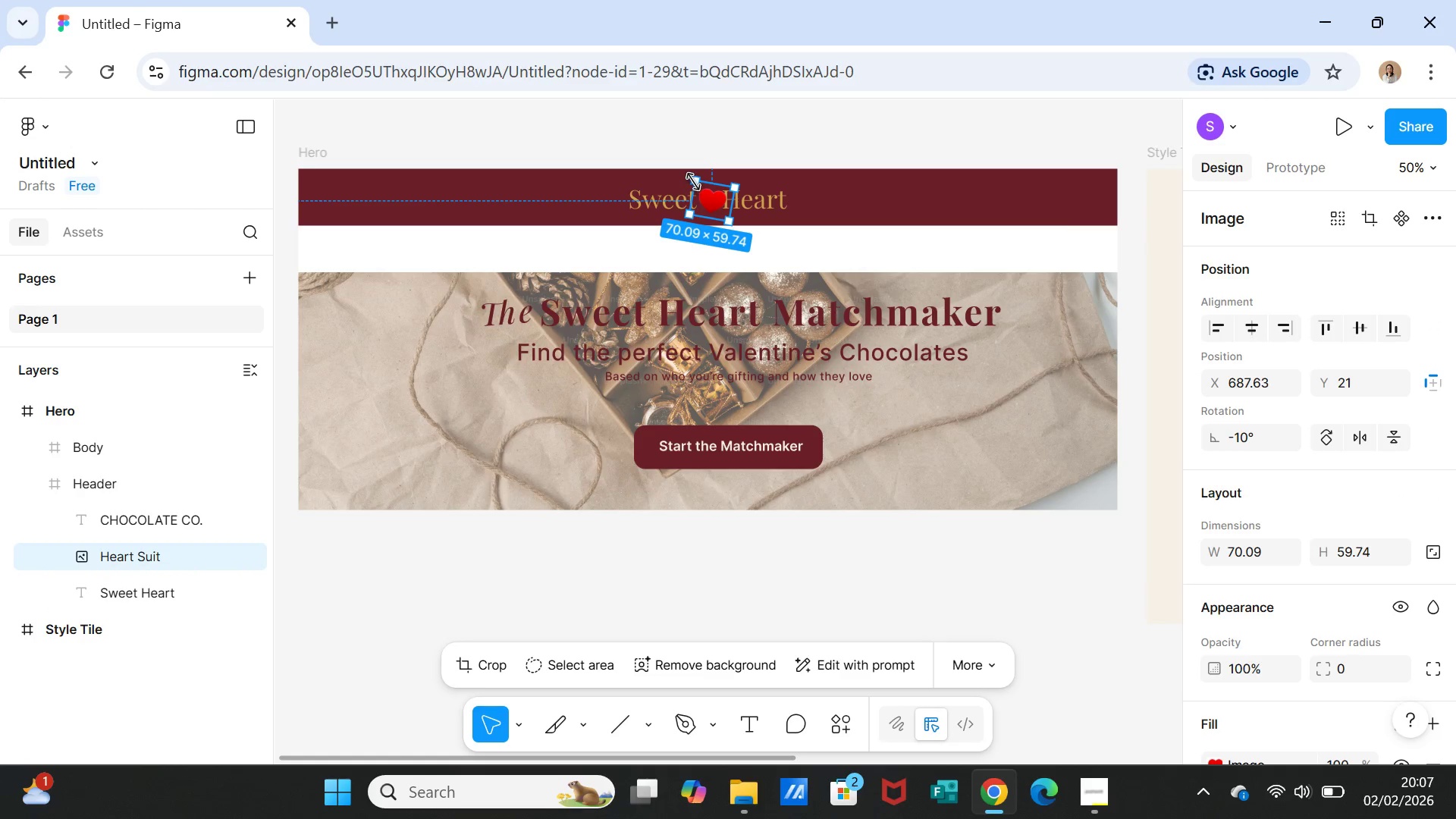 
left_click_drag(start_coordinate=[694, 181], to_coordinate=[701, 184])
 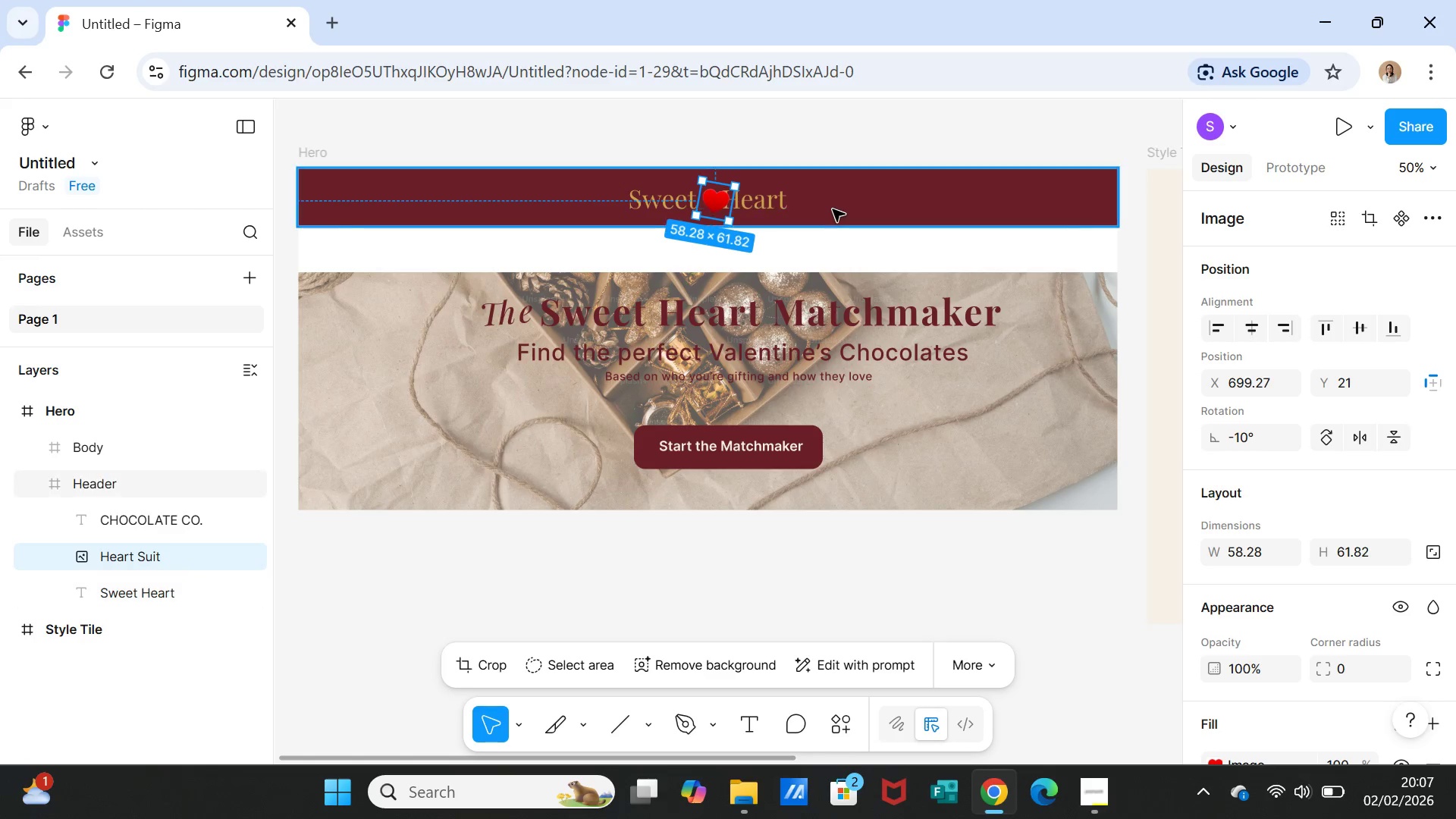 
left_click([833, 209])
 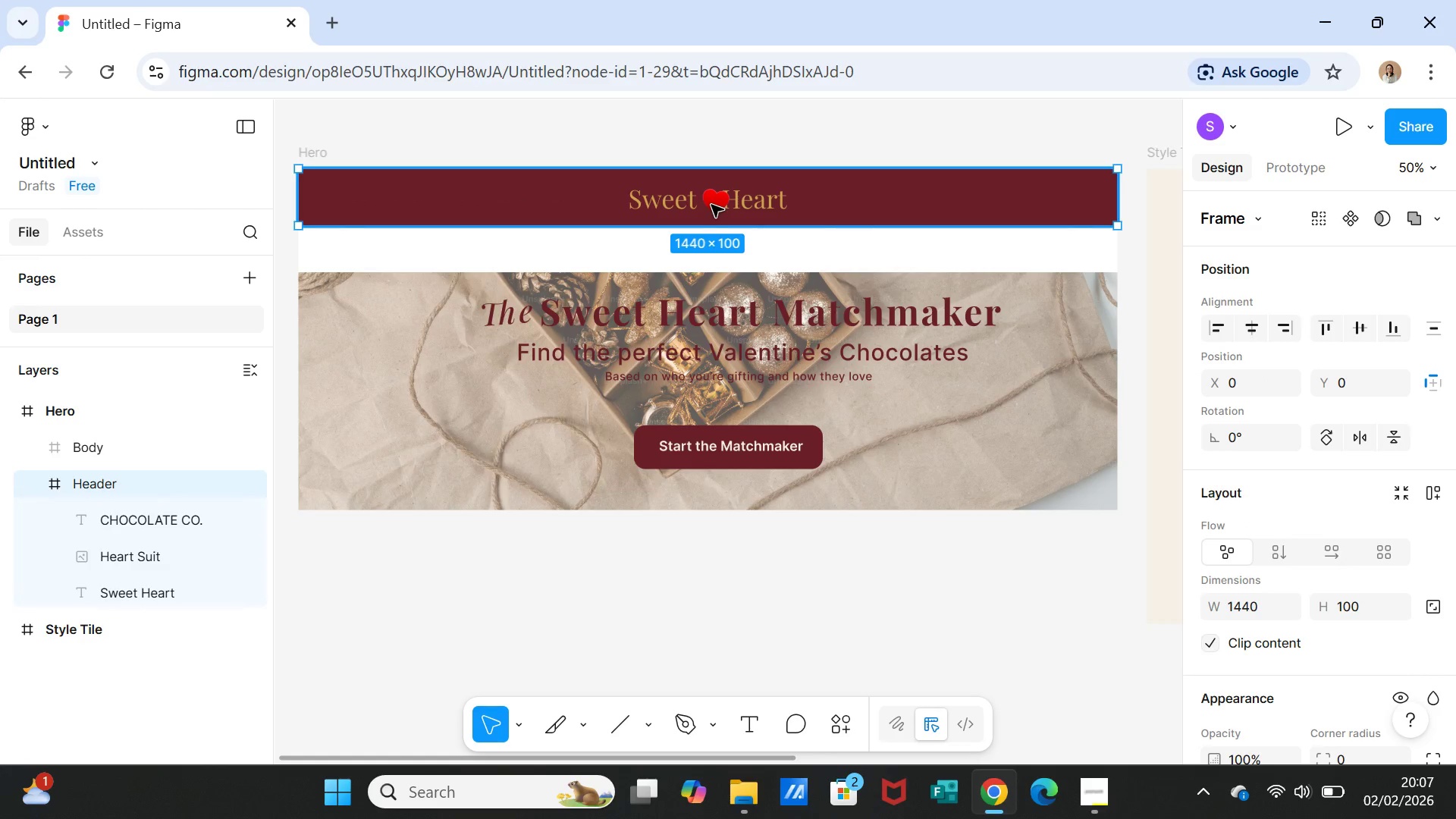 
double_click([711, 205])
 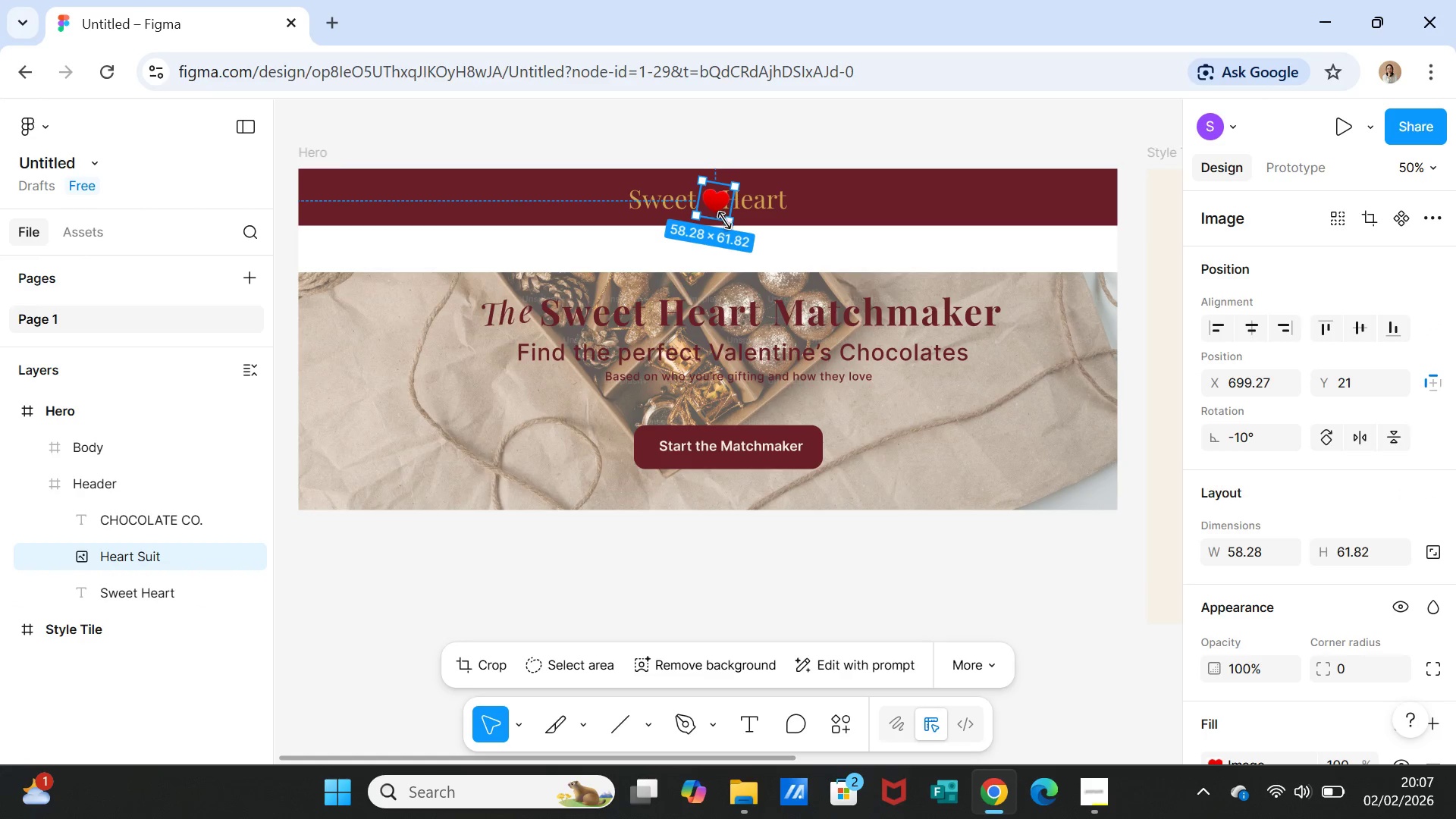 
left_click_drag(start_coordinate=[726, 221], to_coordinate=[724, 217])
 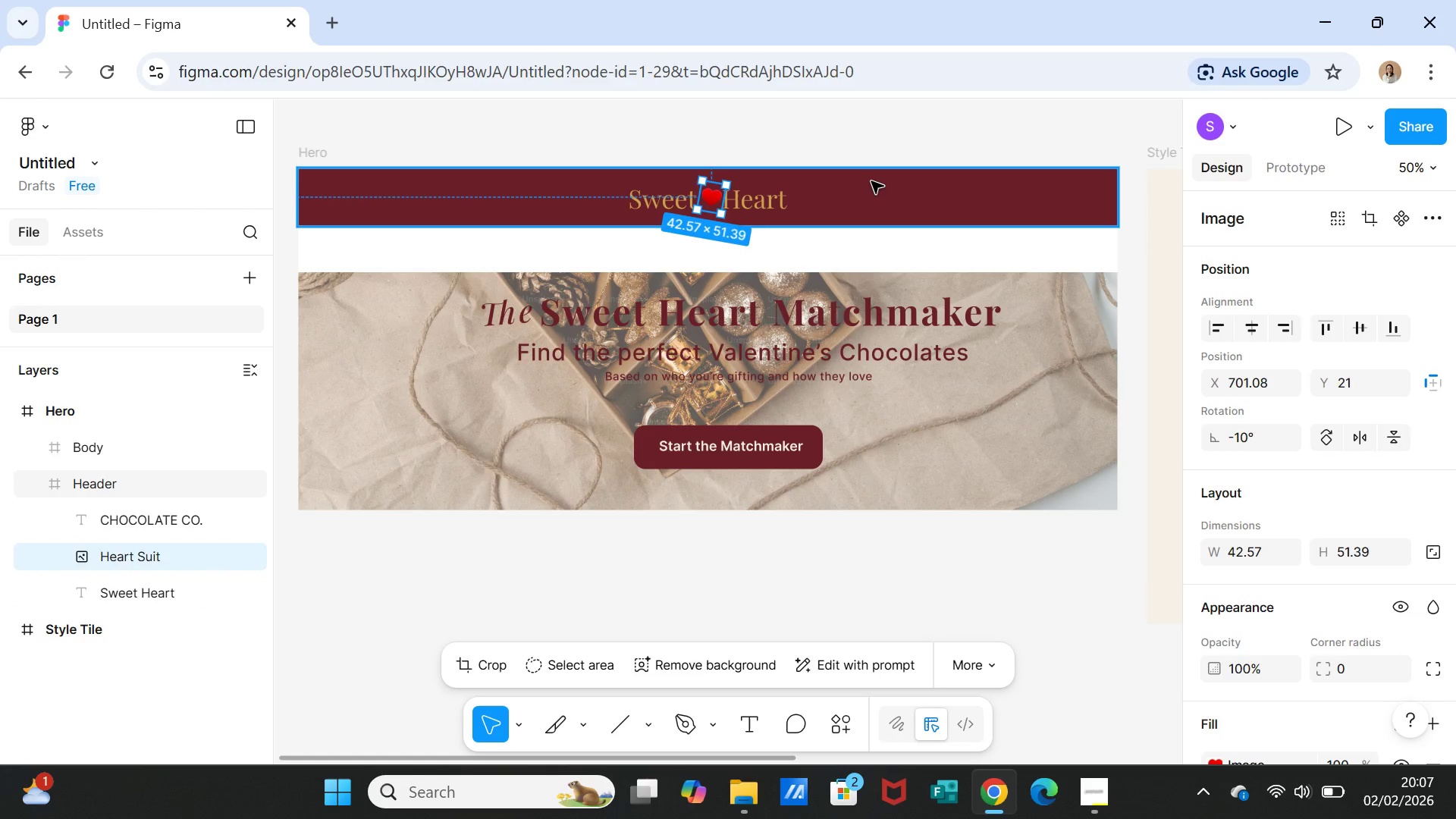 
left_click([871, 181])
 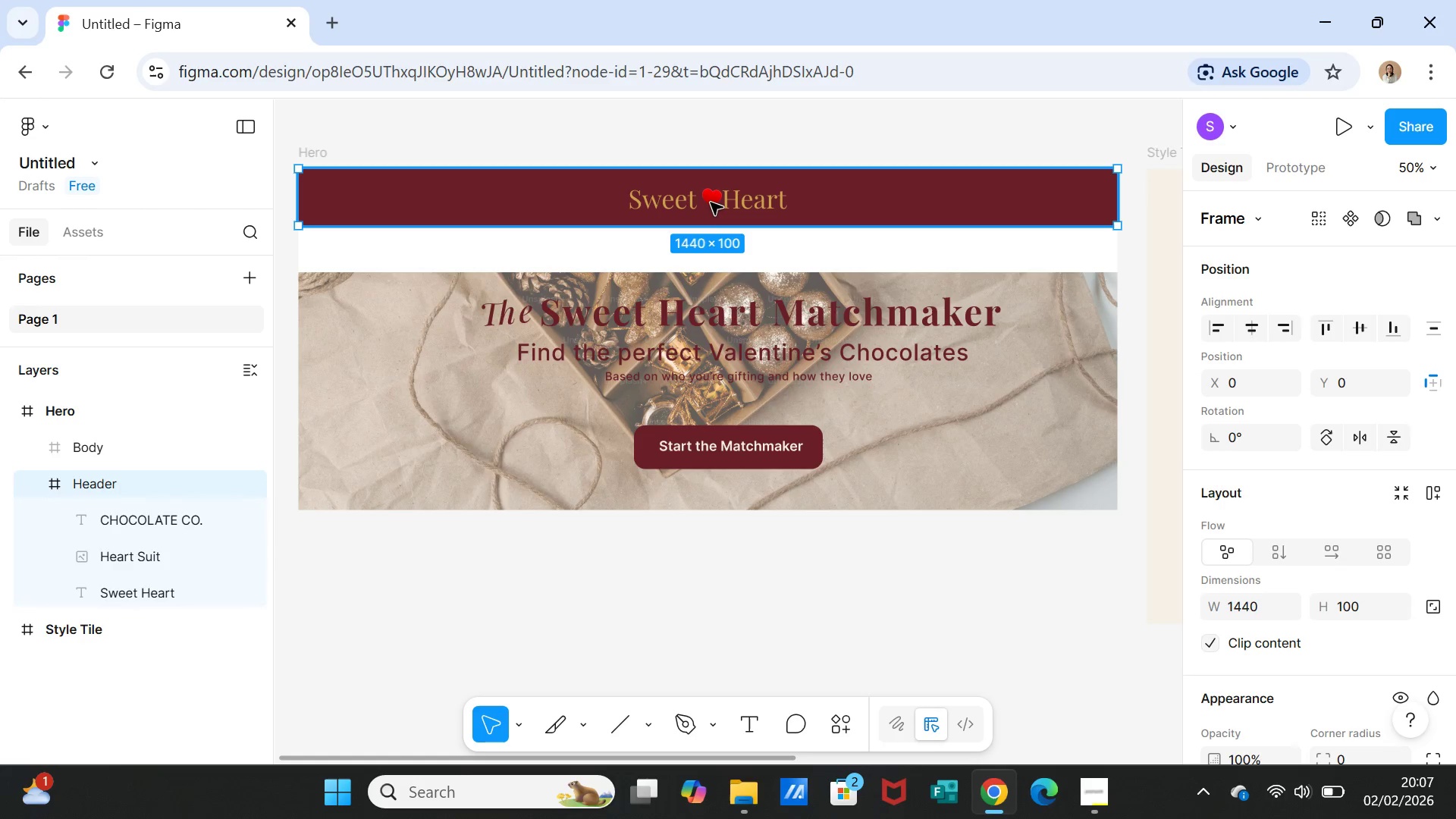 
double_click([711, 202])
 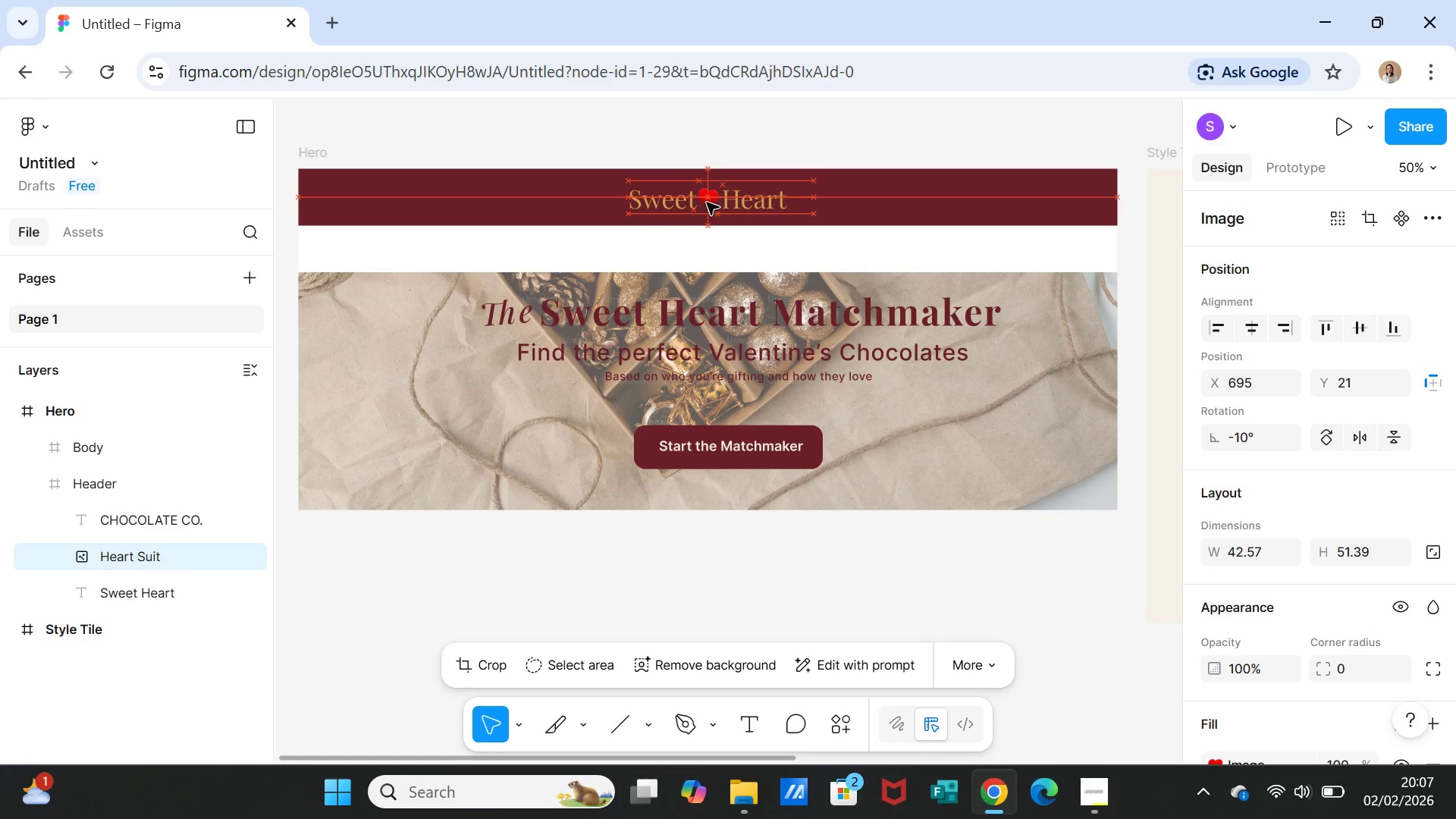 
wait(6.59)
 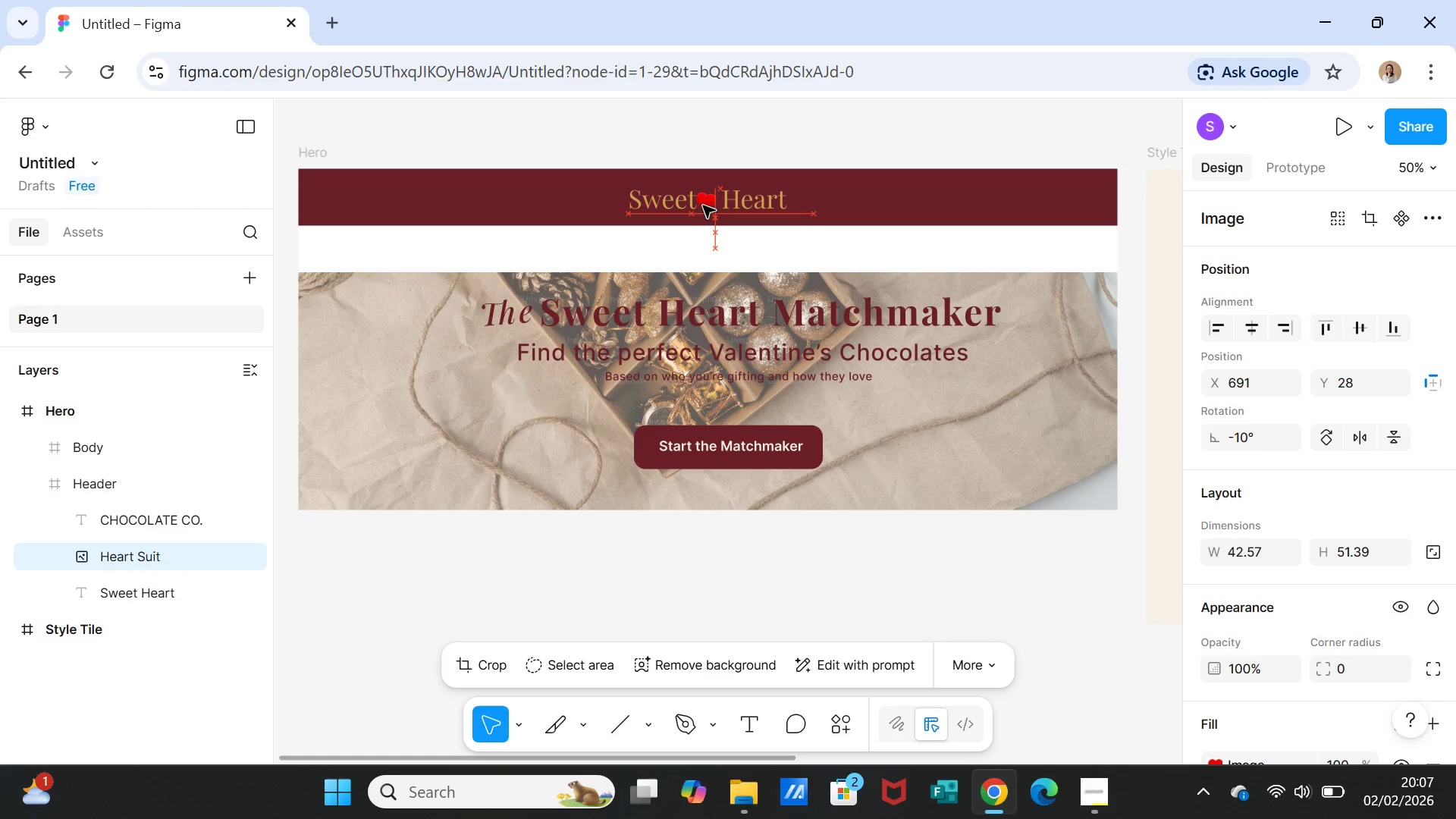 
left_click([867, 207])
 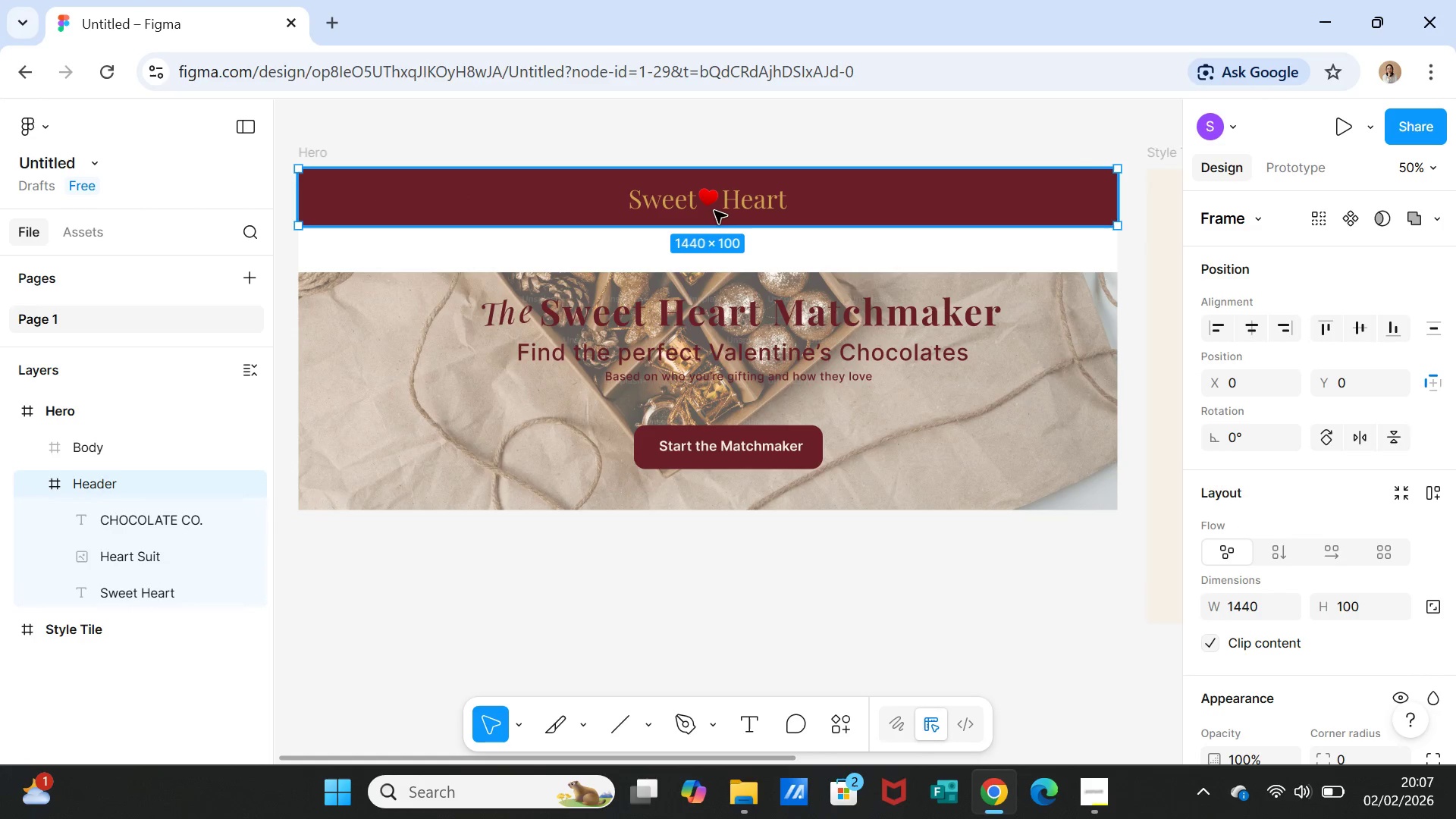 
double_click([709, 204])
 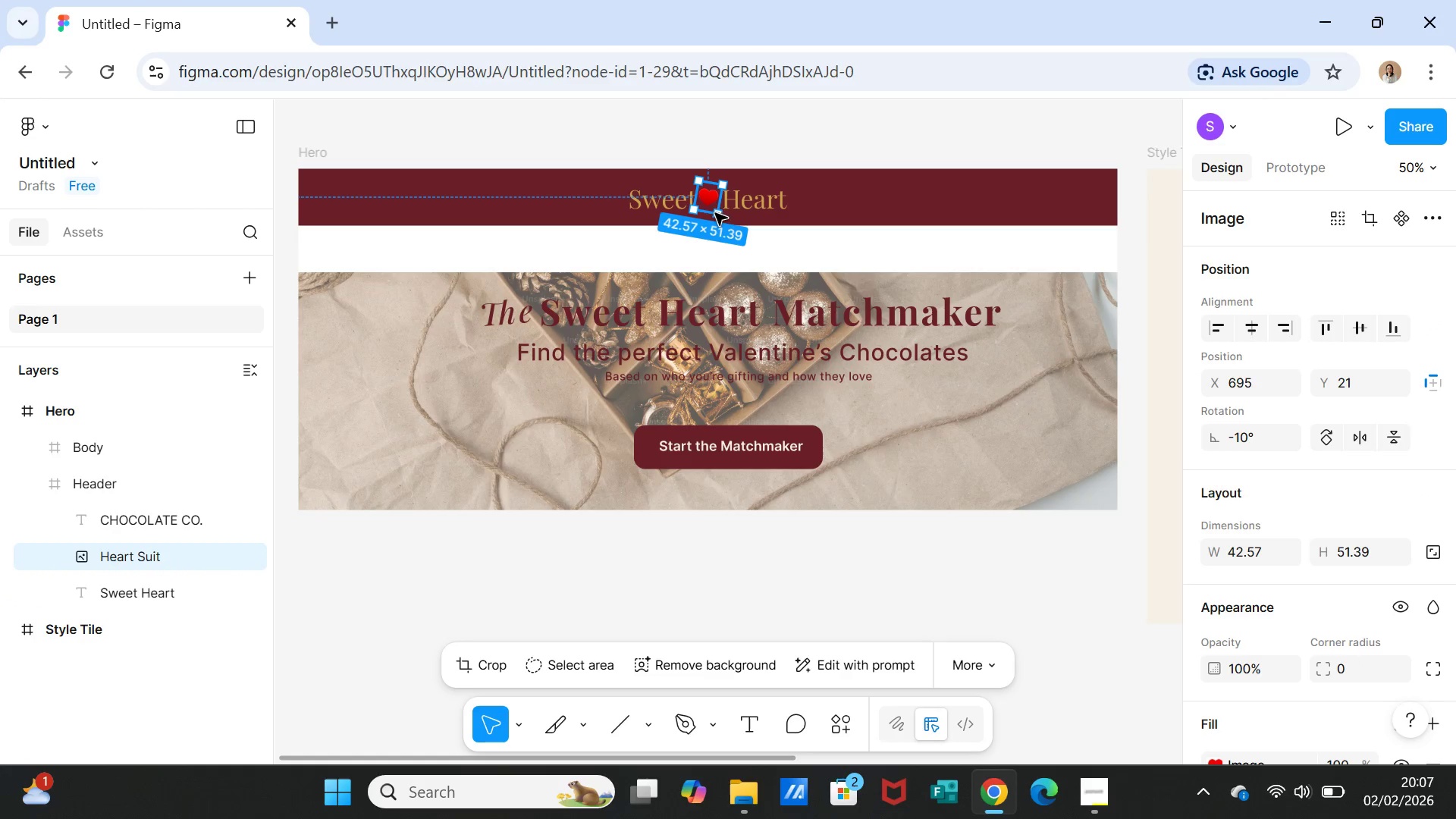 
left_click_drag(start_coordinate=[718, 216], to_coordinate=[723, 219])
 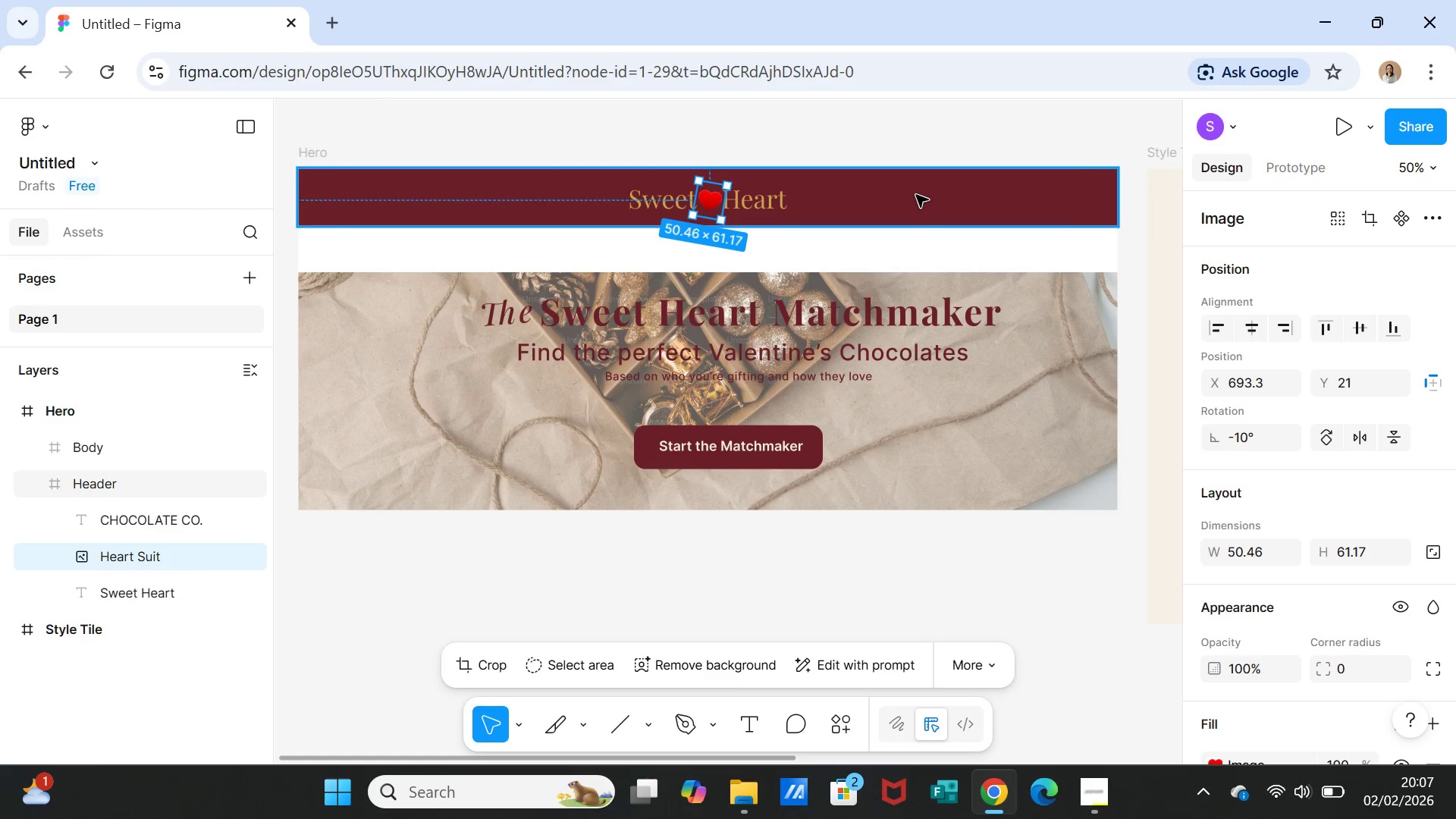 
left_click([916, 195])
 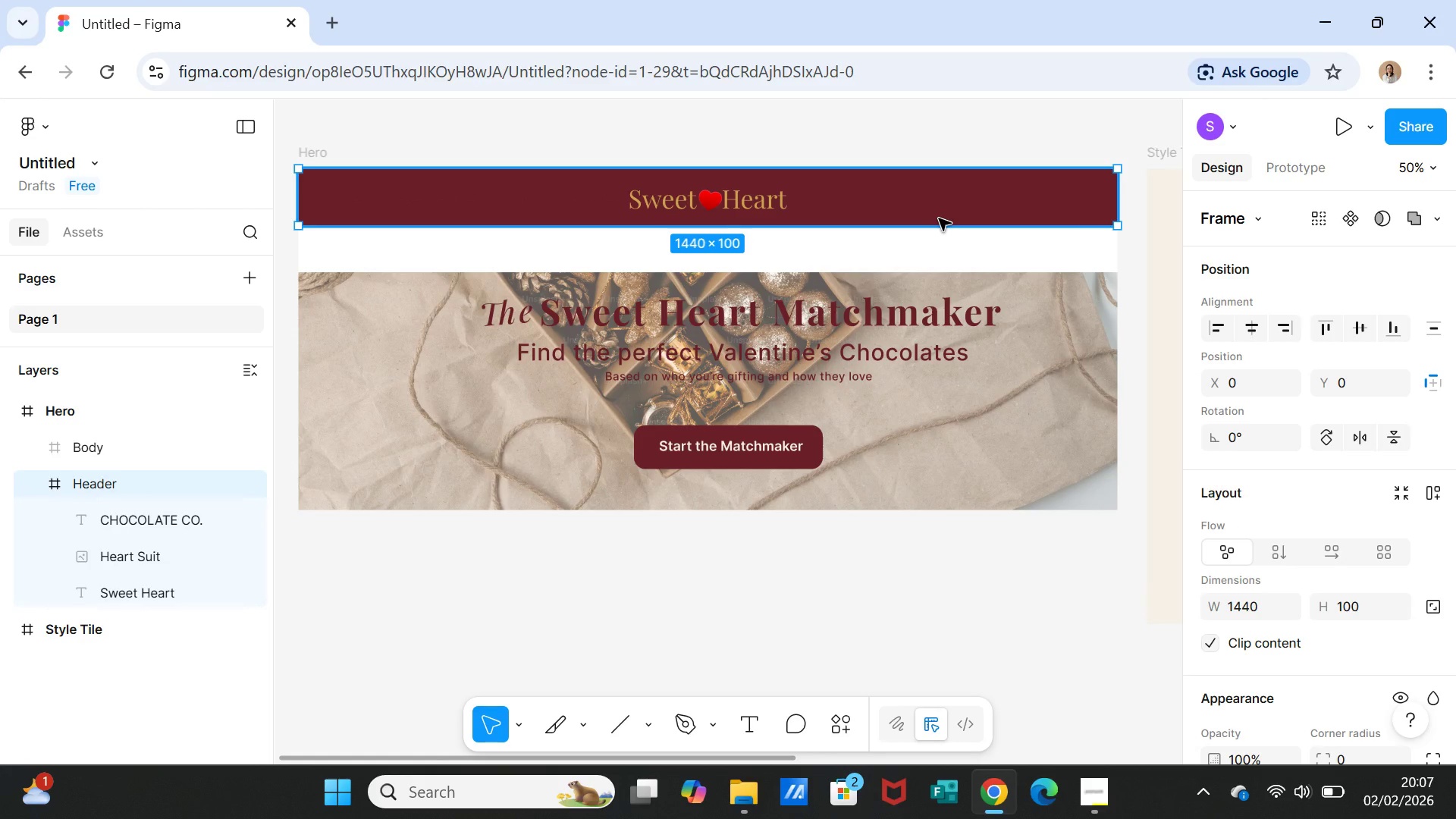 
wait(5.45)
 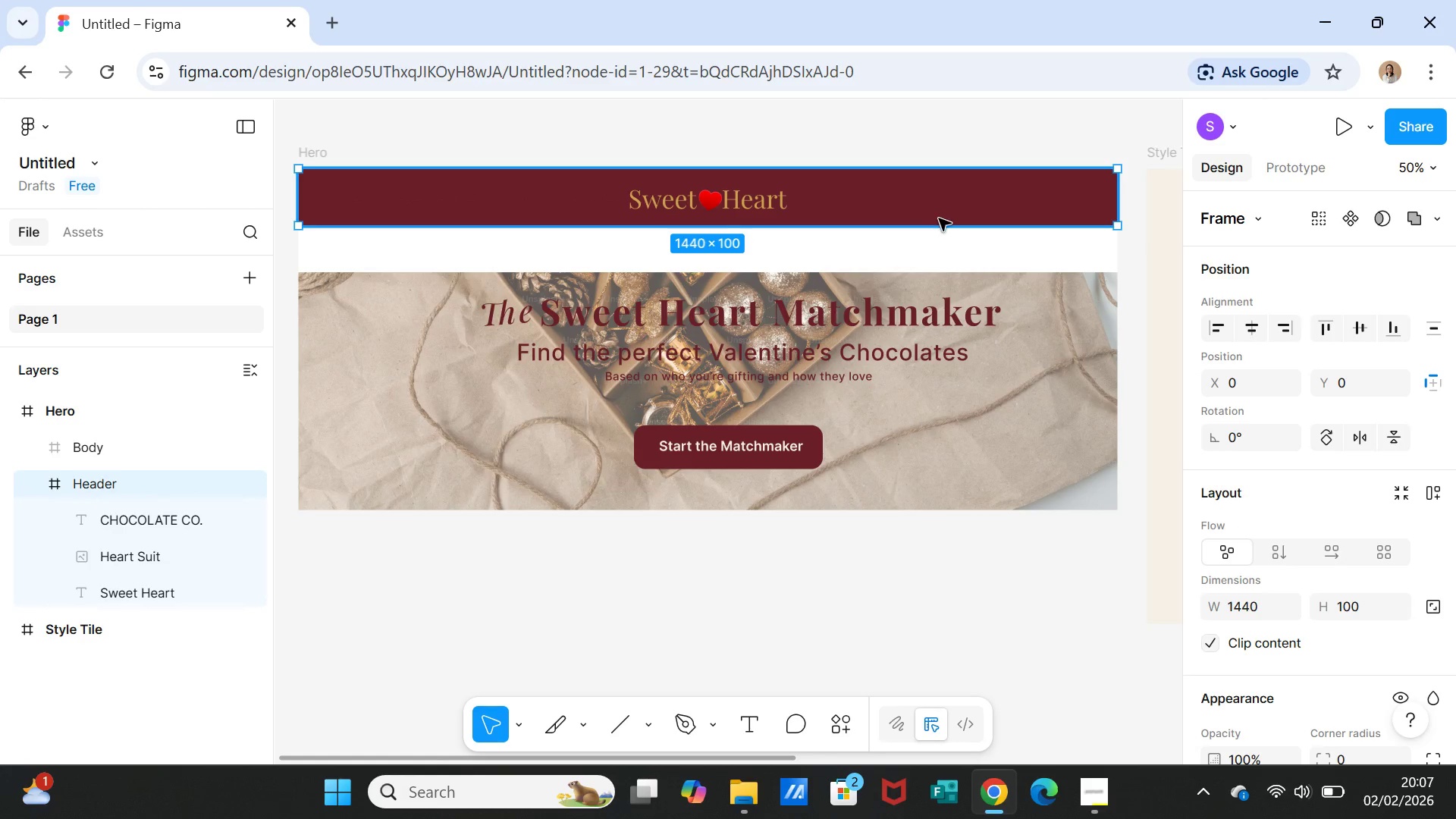 
left_click([975, 328])
 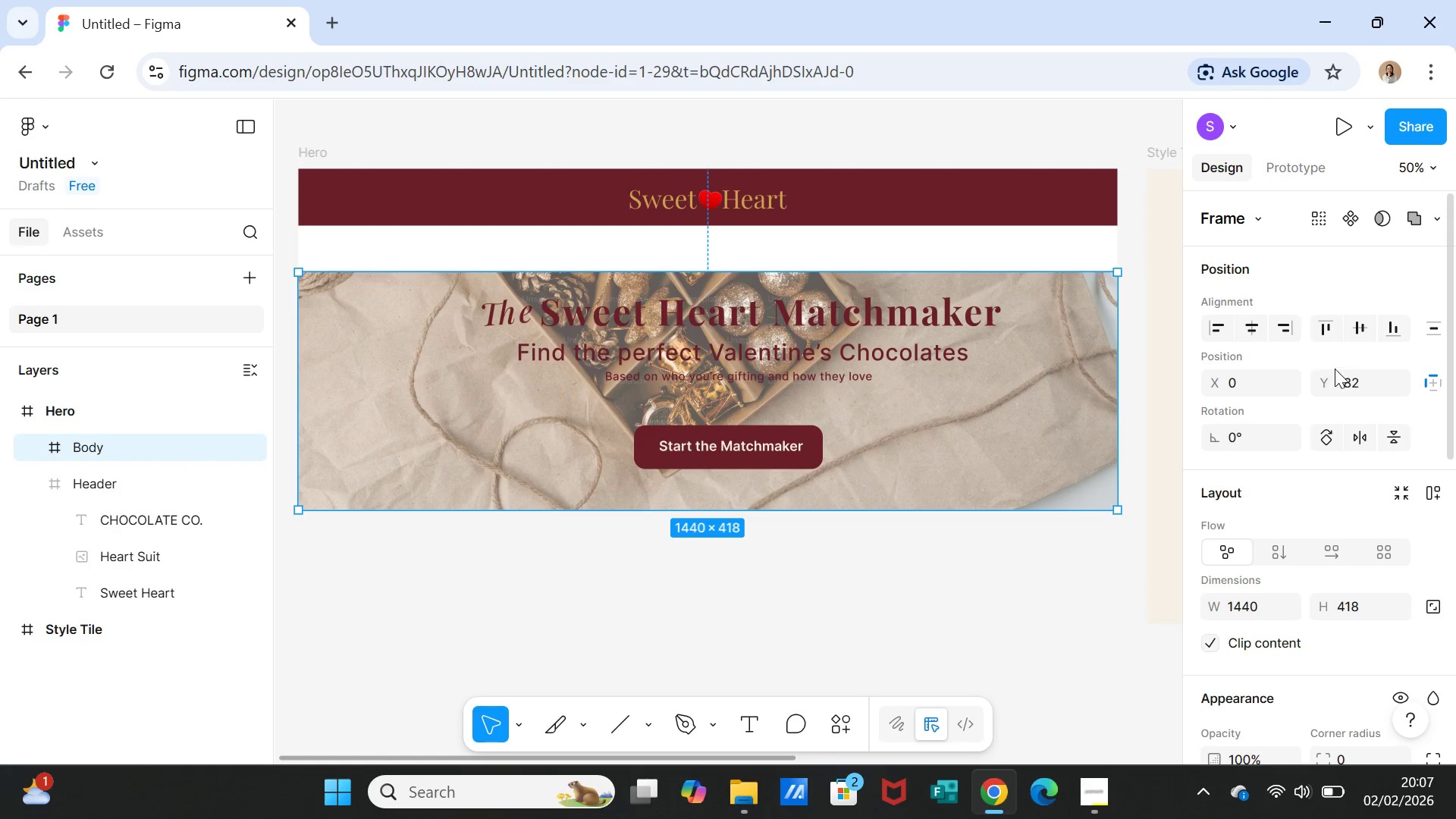 
left_click([1357, 379])
 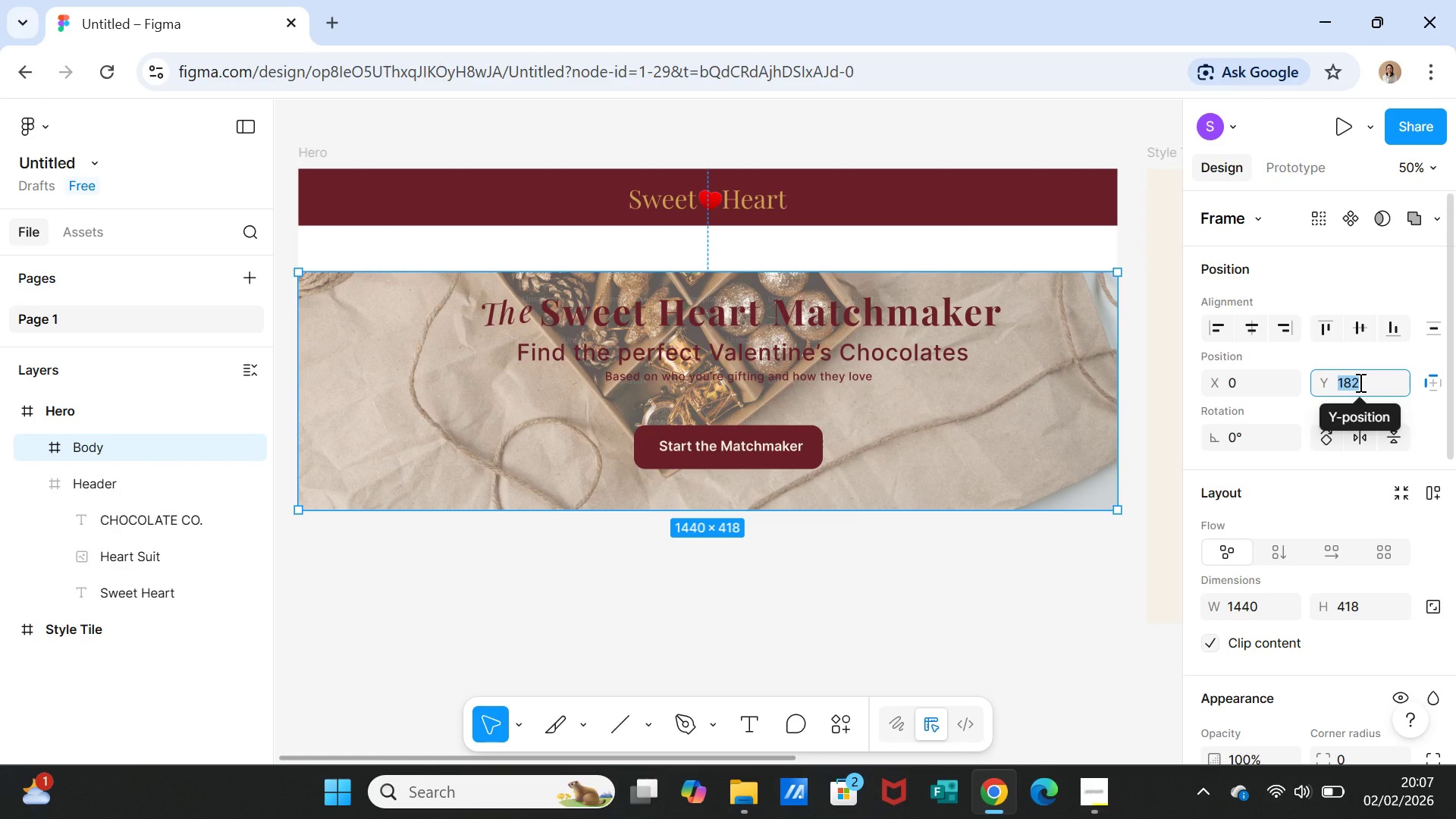 
type(276)
 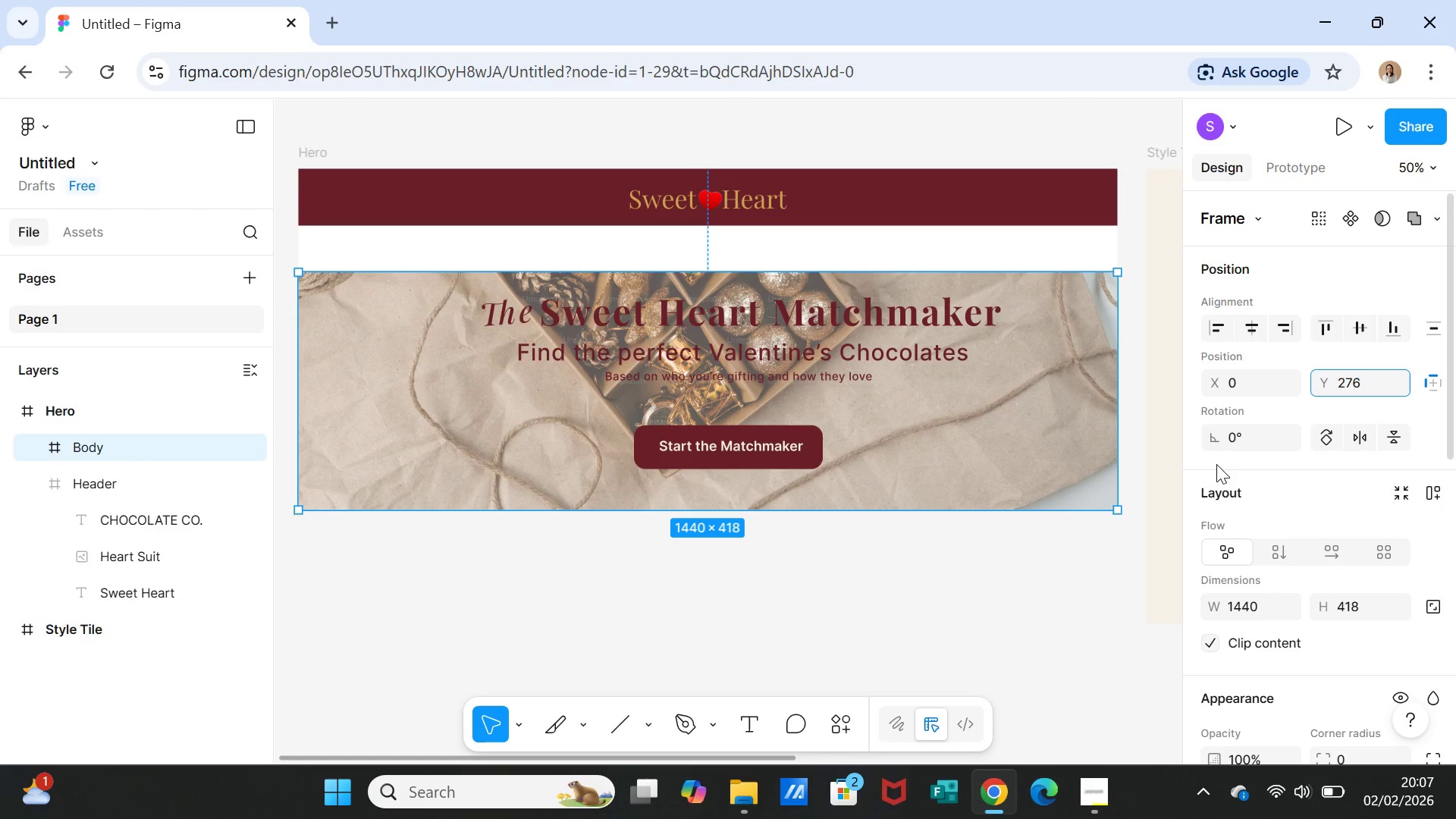 
left_click([1163, 428])
 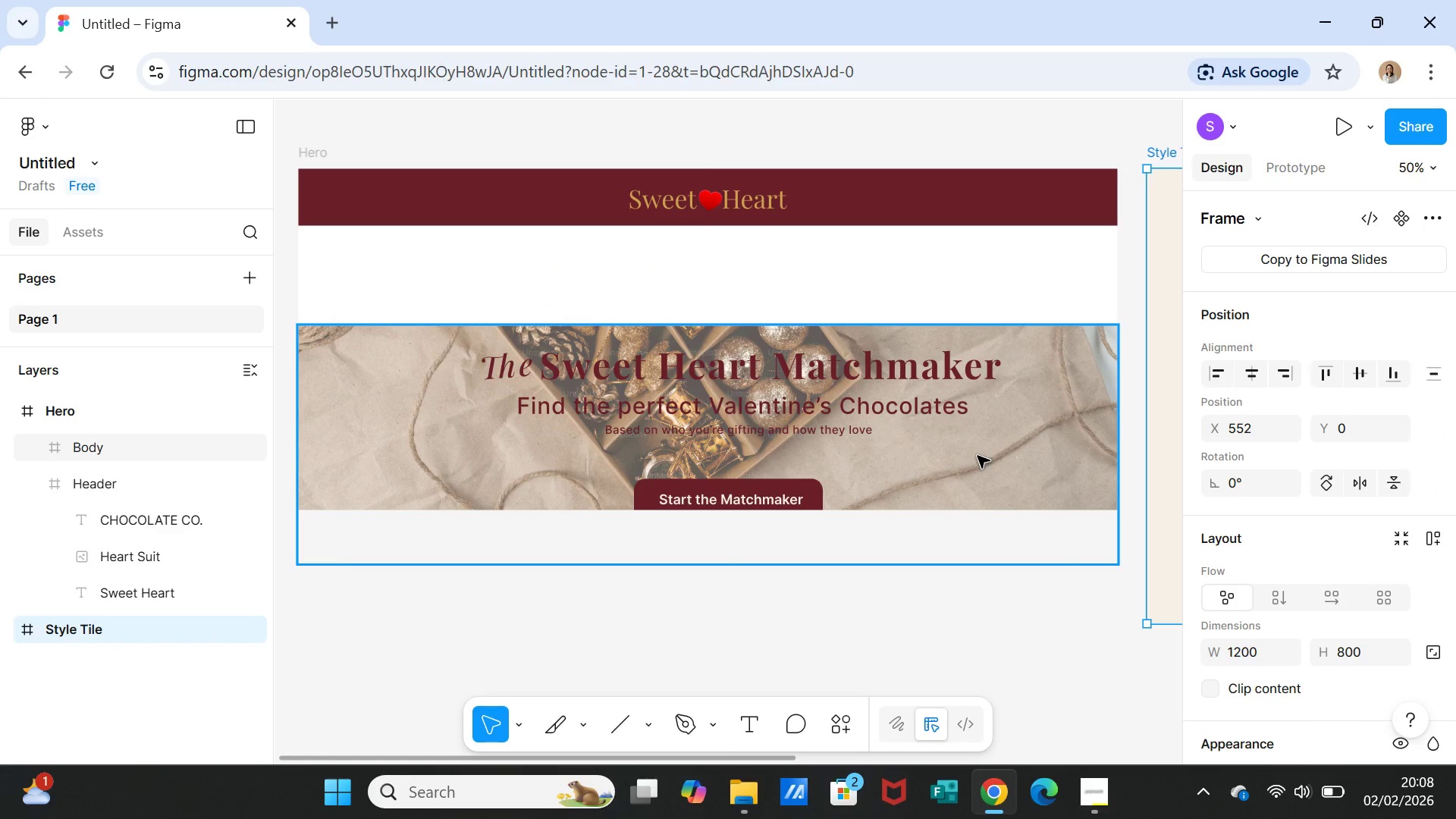 
key(Control+Z)
 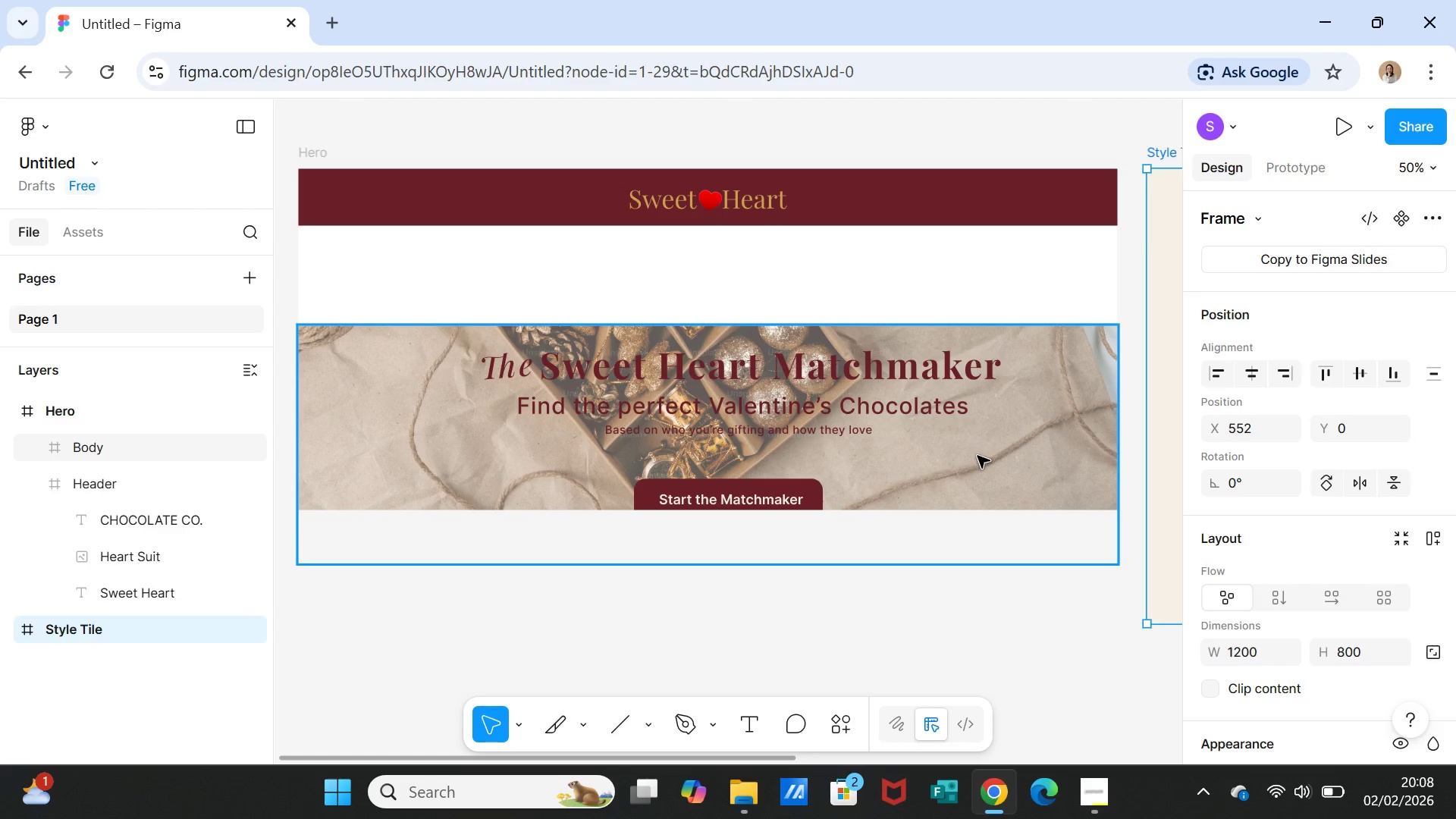 
key(Control+ControlLeft)
 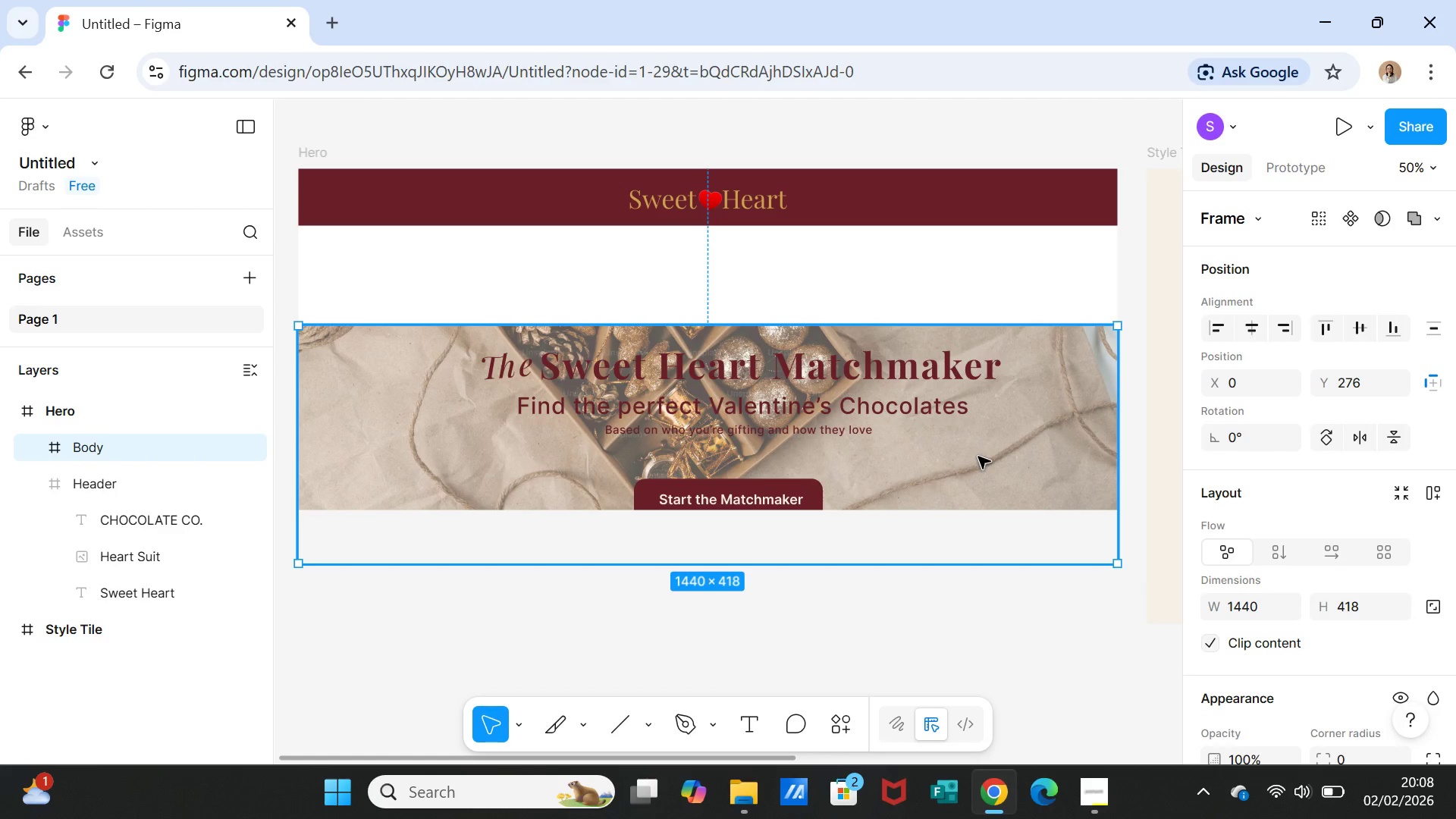 
key(Control+Z)
 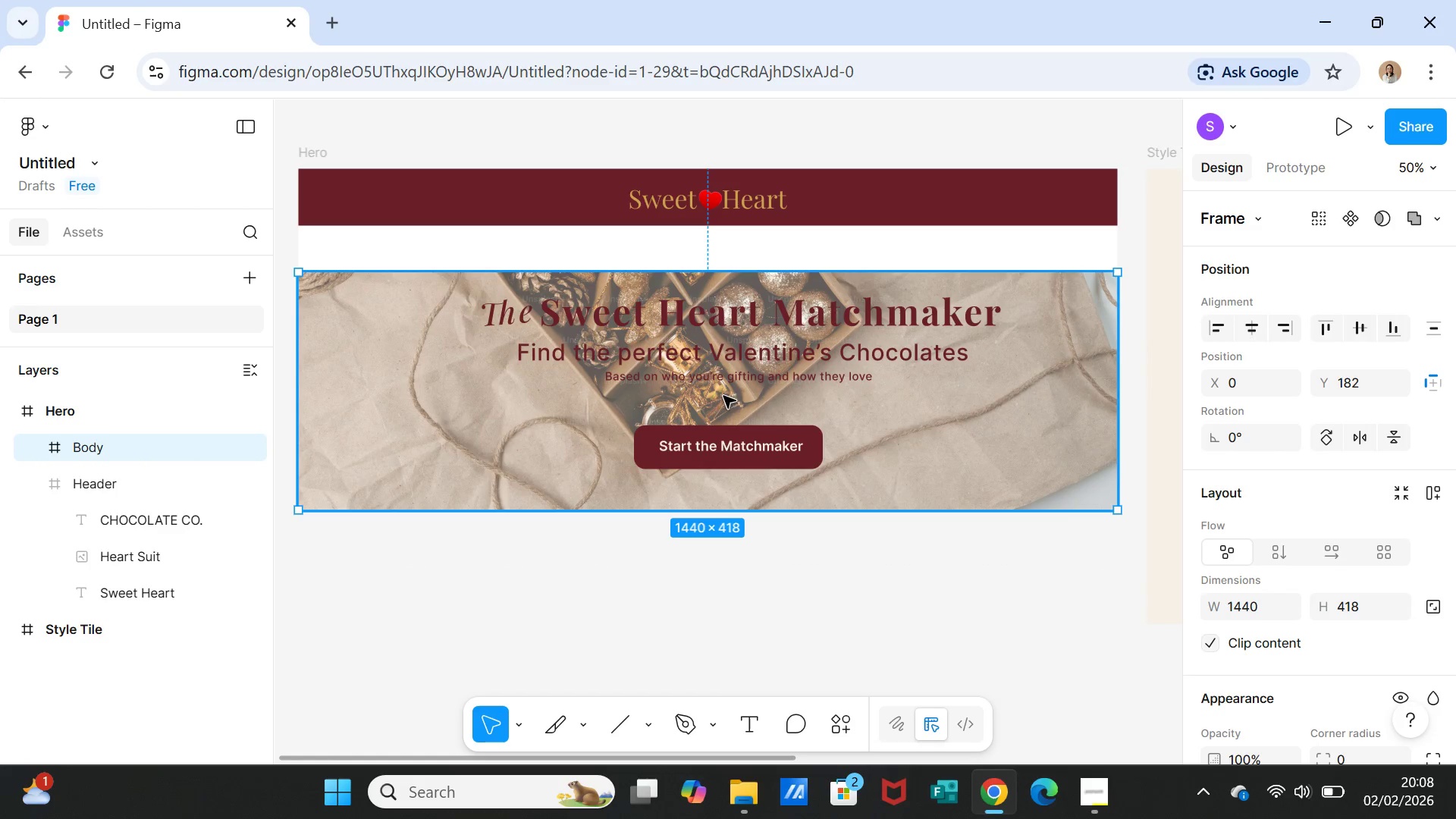 
left_click([703, 284])
 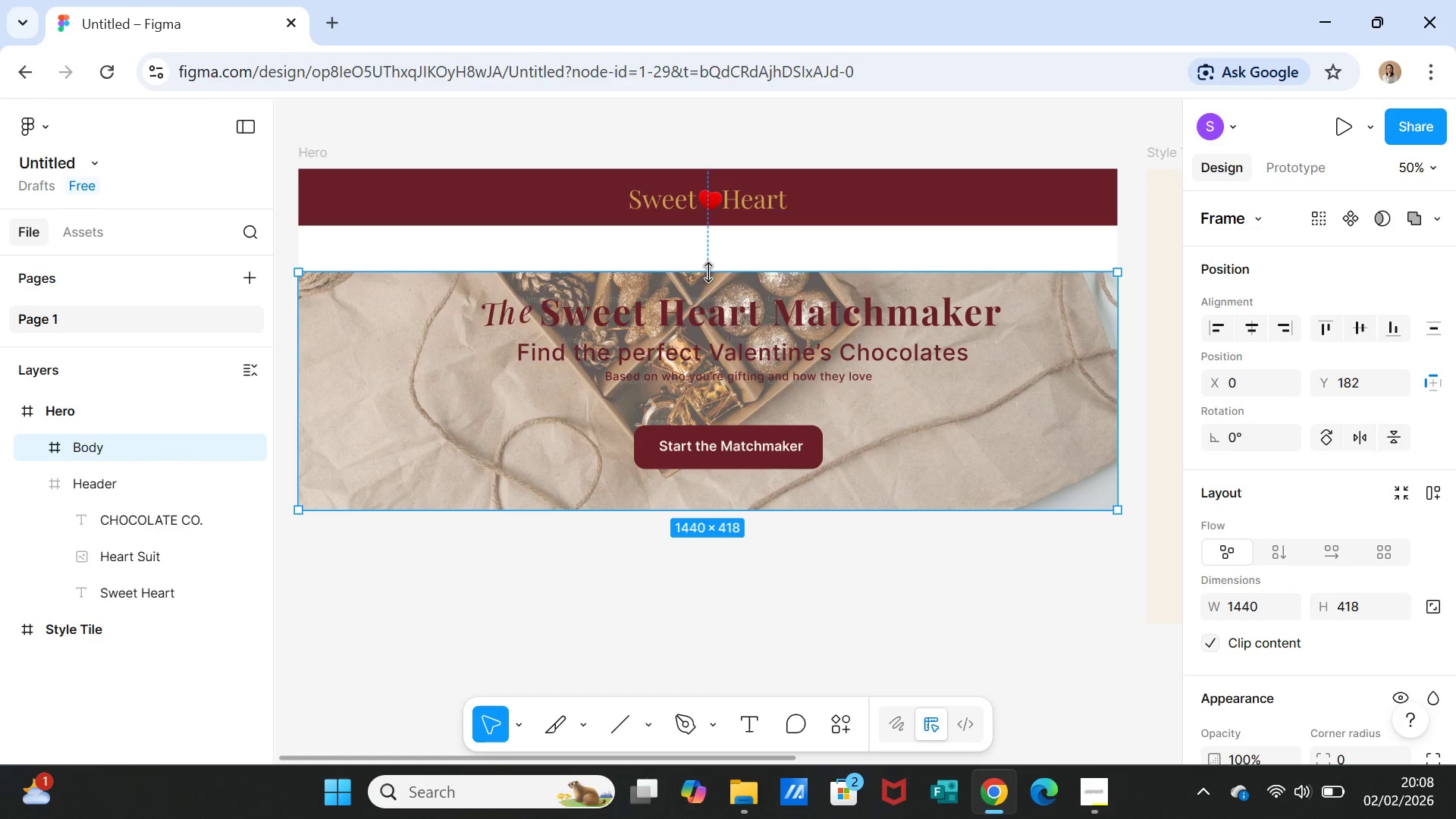 
left_click_drag(start_coordinate=[709, 271], to_coordinate=[701, 226])
 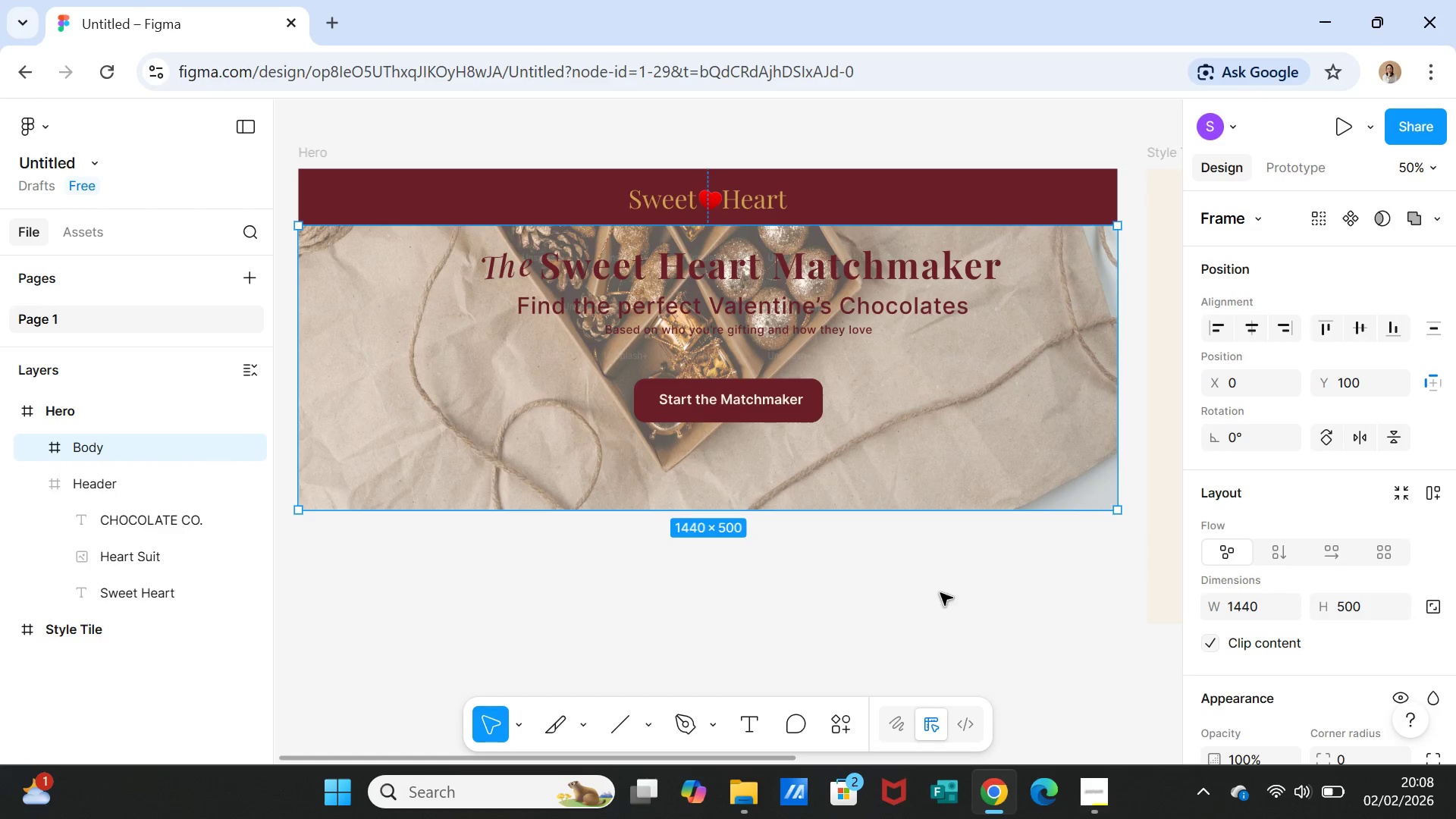 
left_click([940, 593])
 